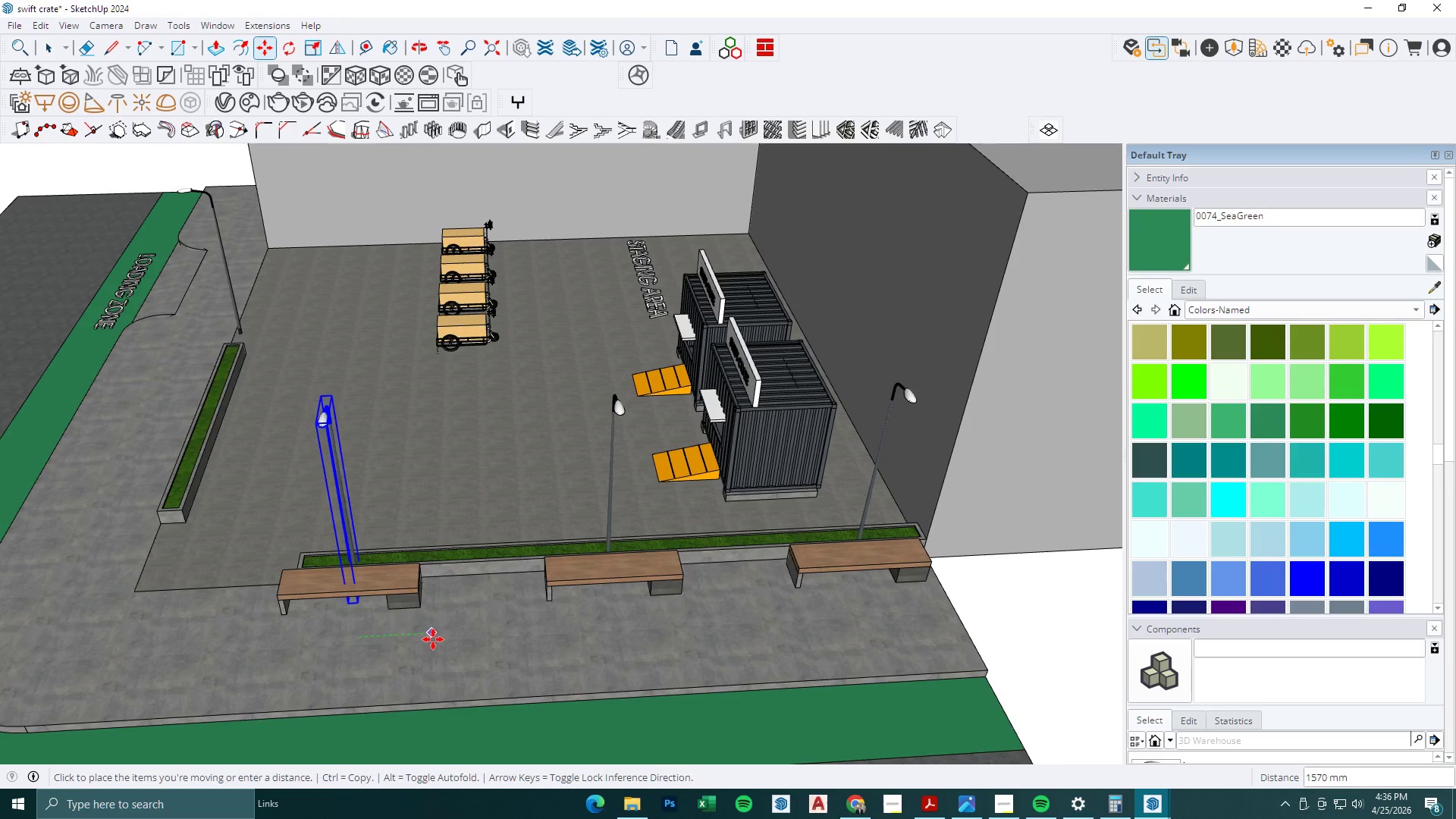 
left_click([433, 639])
 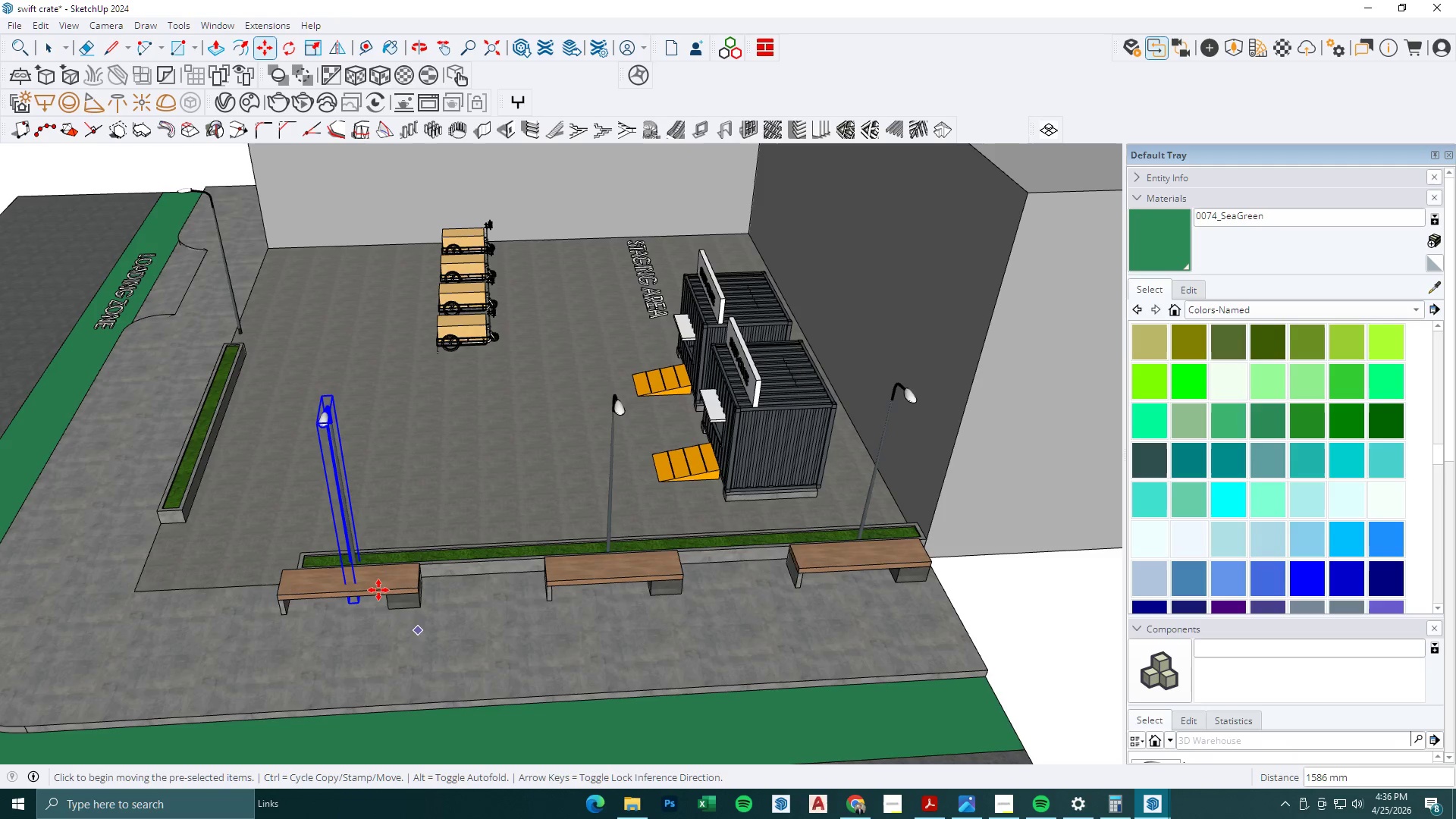 
key(Space)
 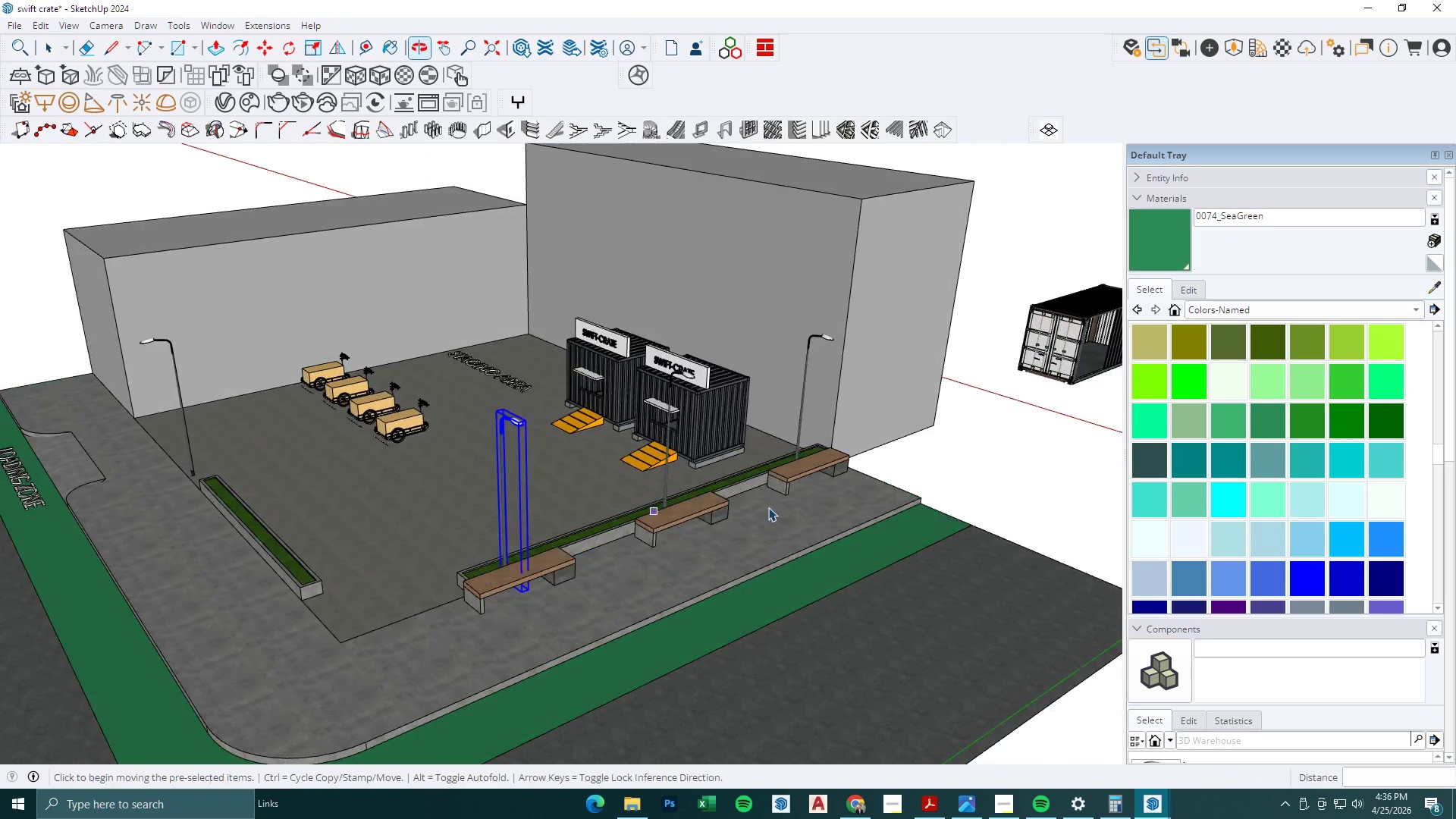 
key(Escape)
 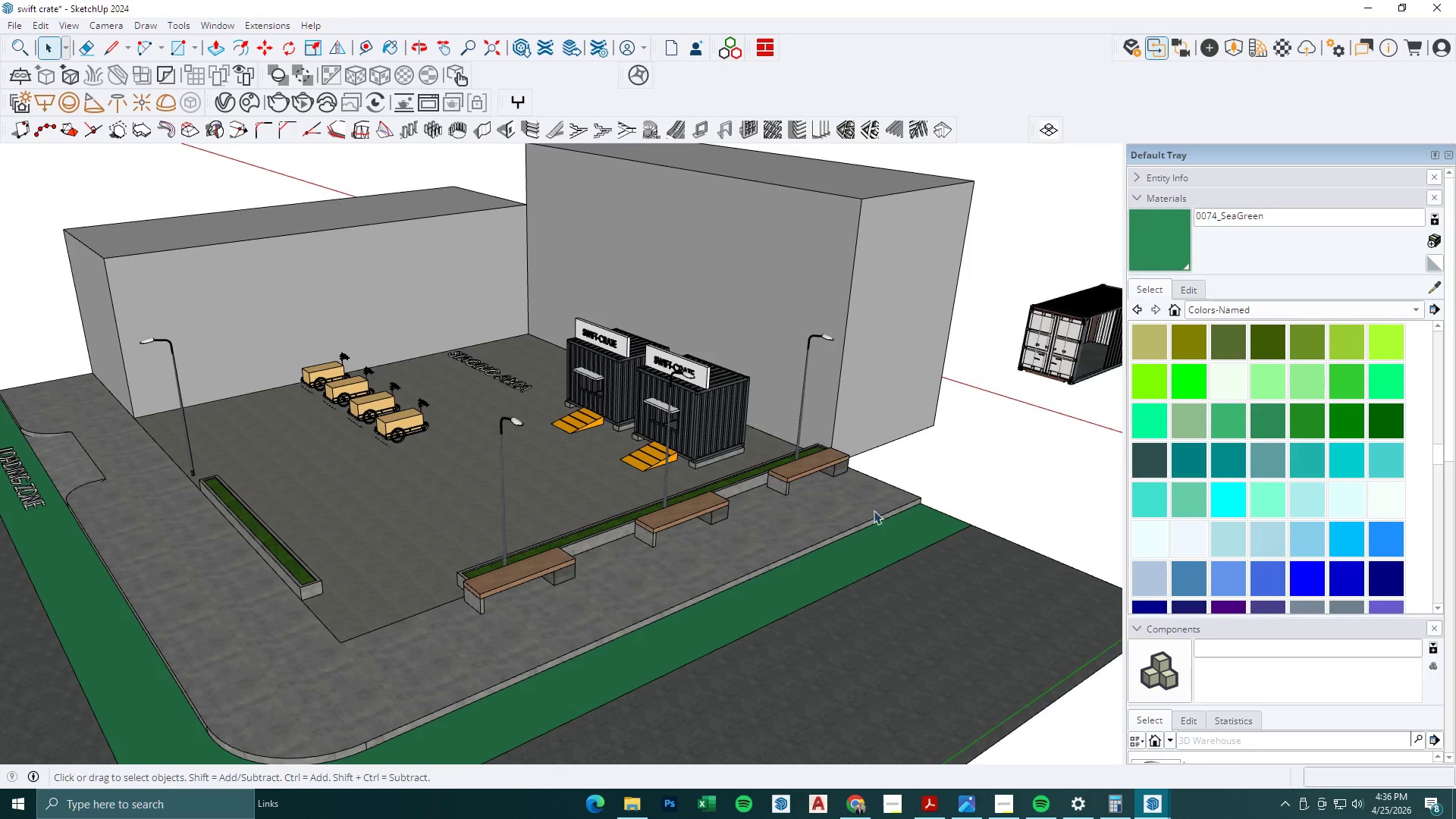 
scroll: coordinate [723, 546], scroll_direction: down, amount: 6.0
 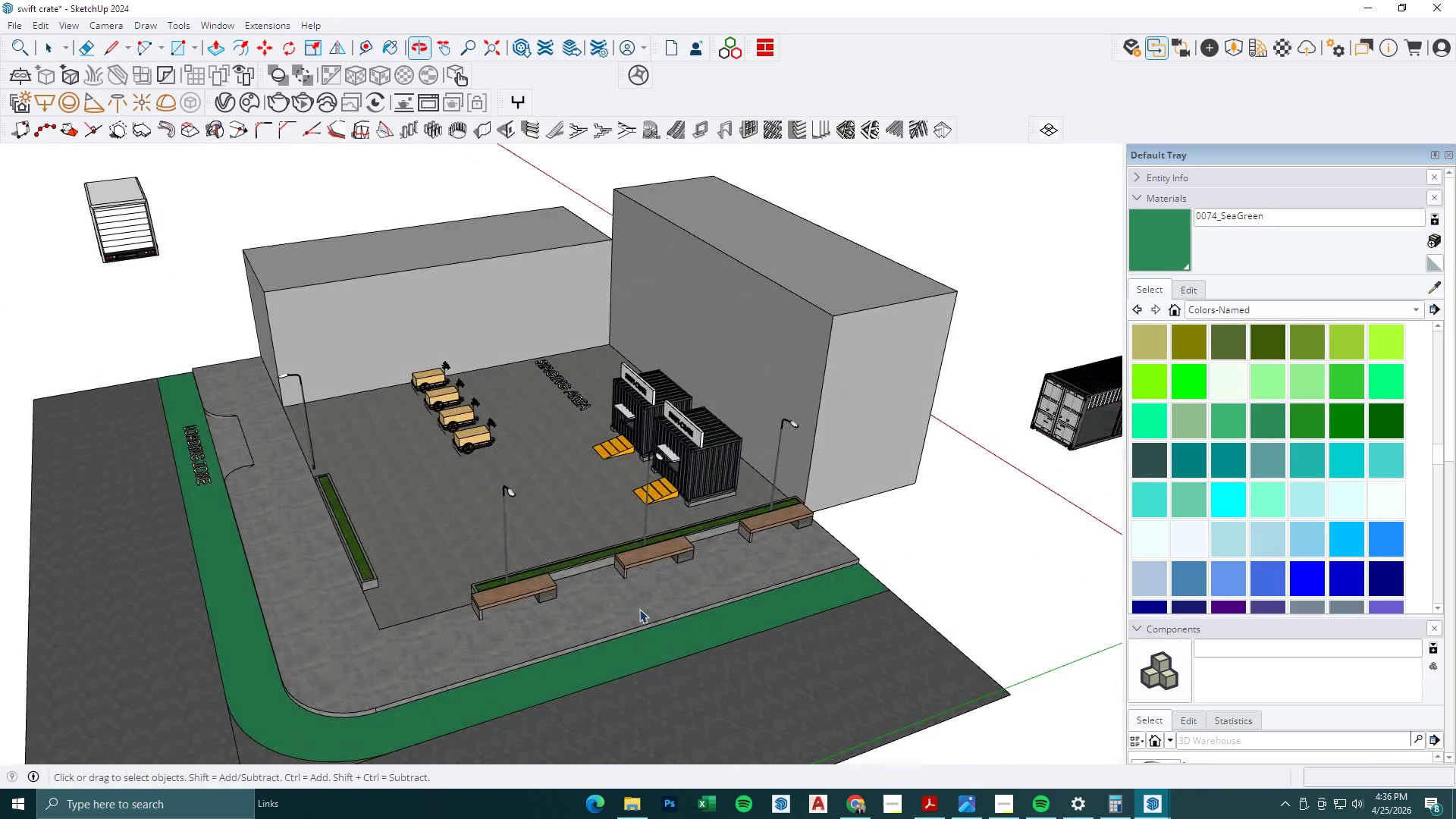 
left_click([1138, 807])
 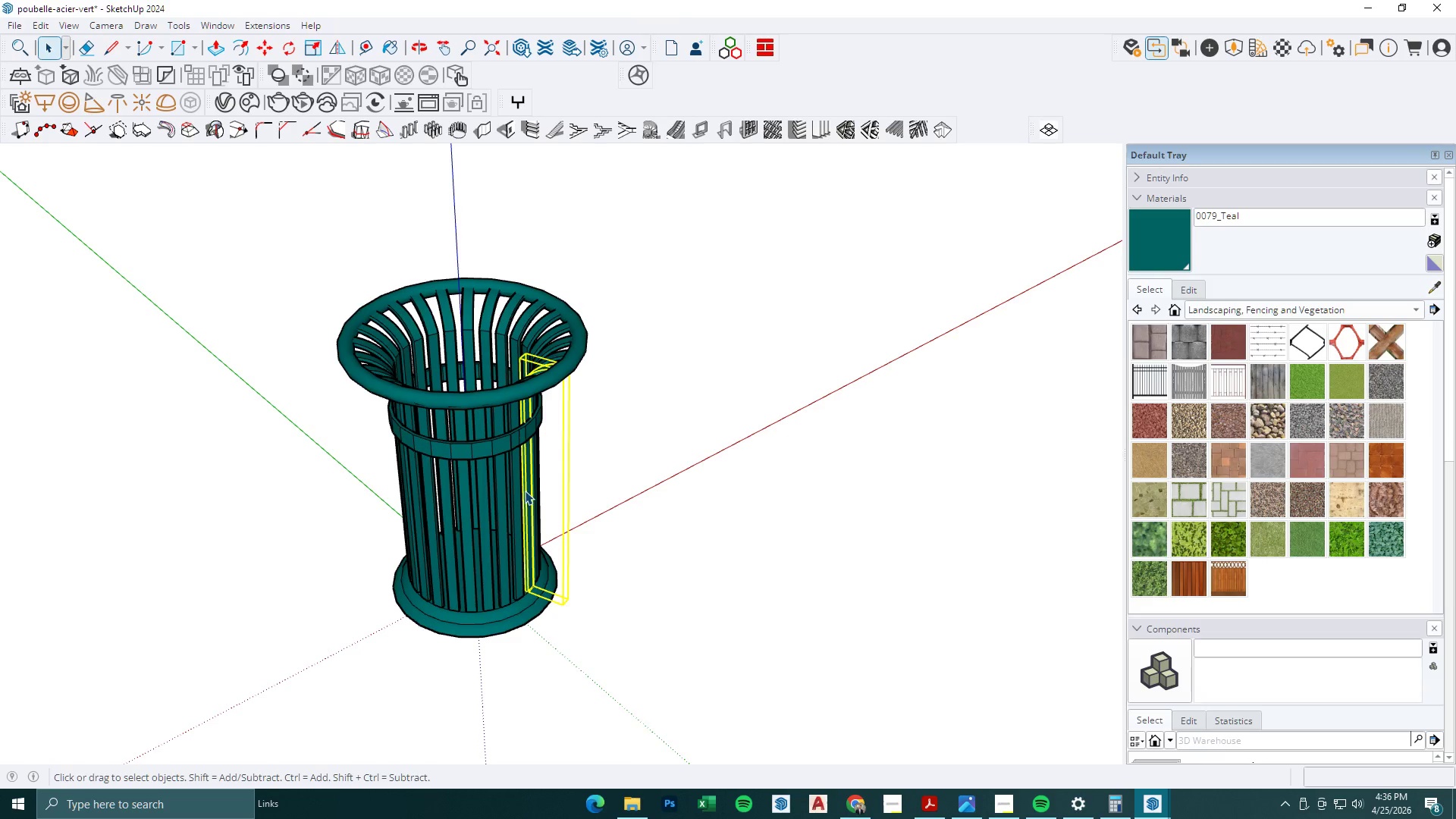 
left_click_drag(start_coordinate=[657, 240], to_coordinate=[287, 688])
 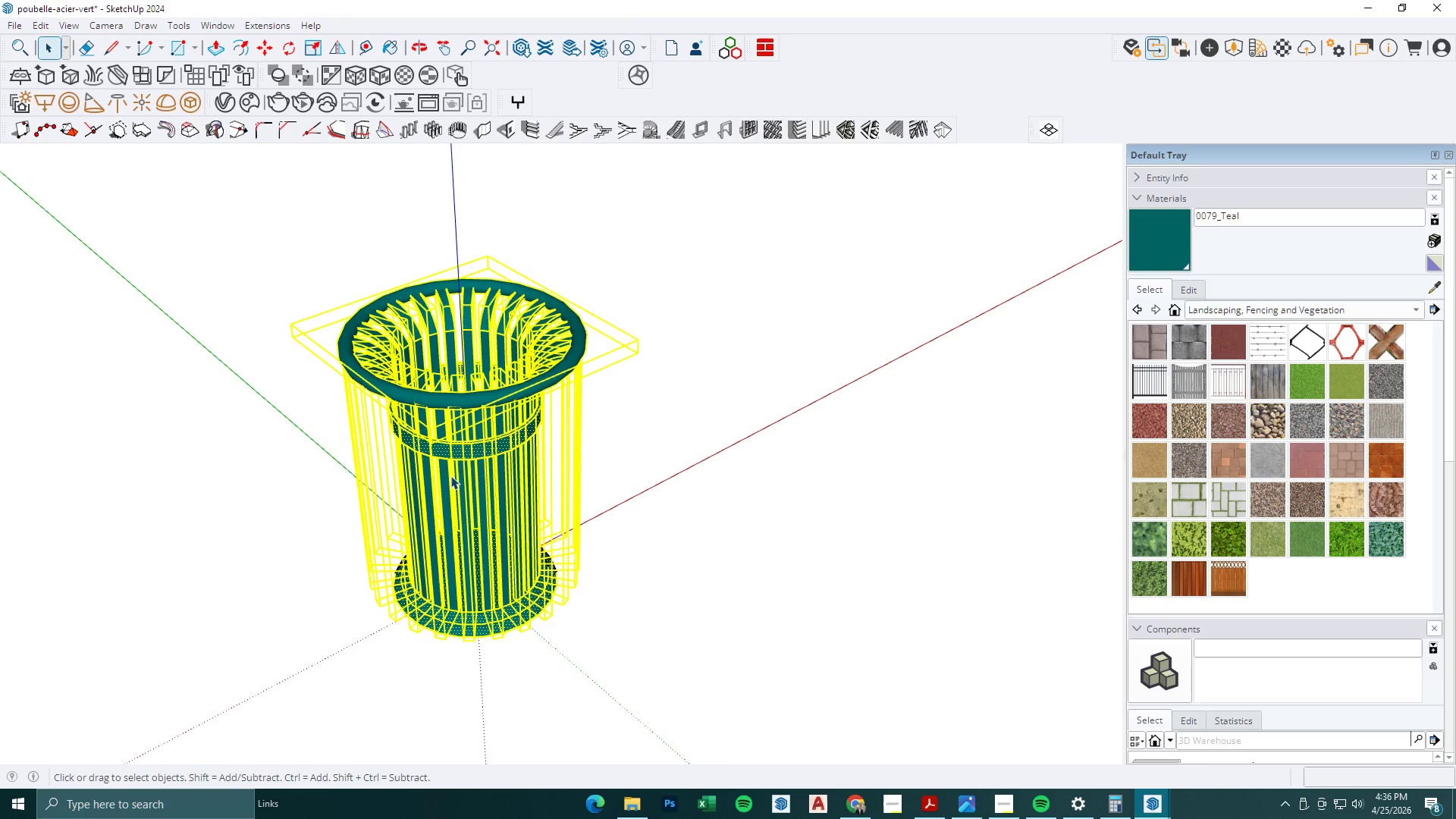 
right_click([498, 437])
 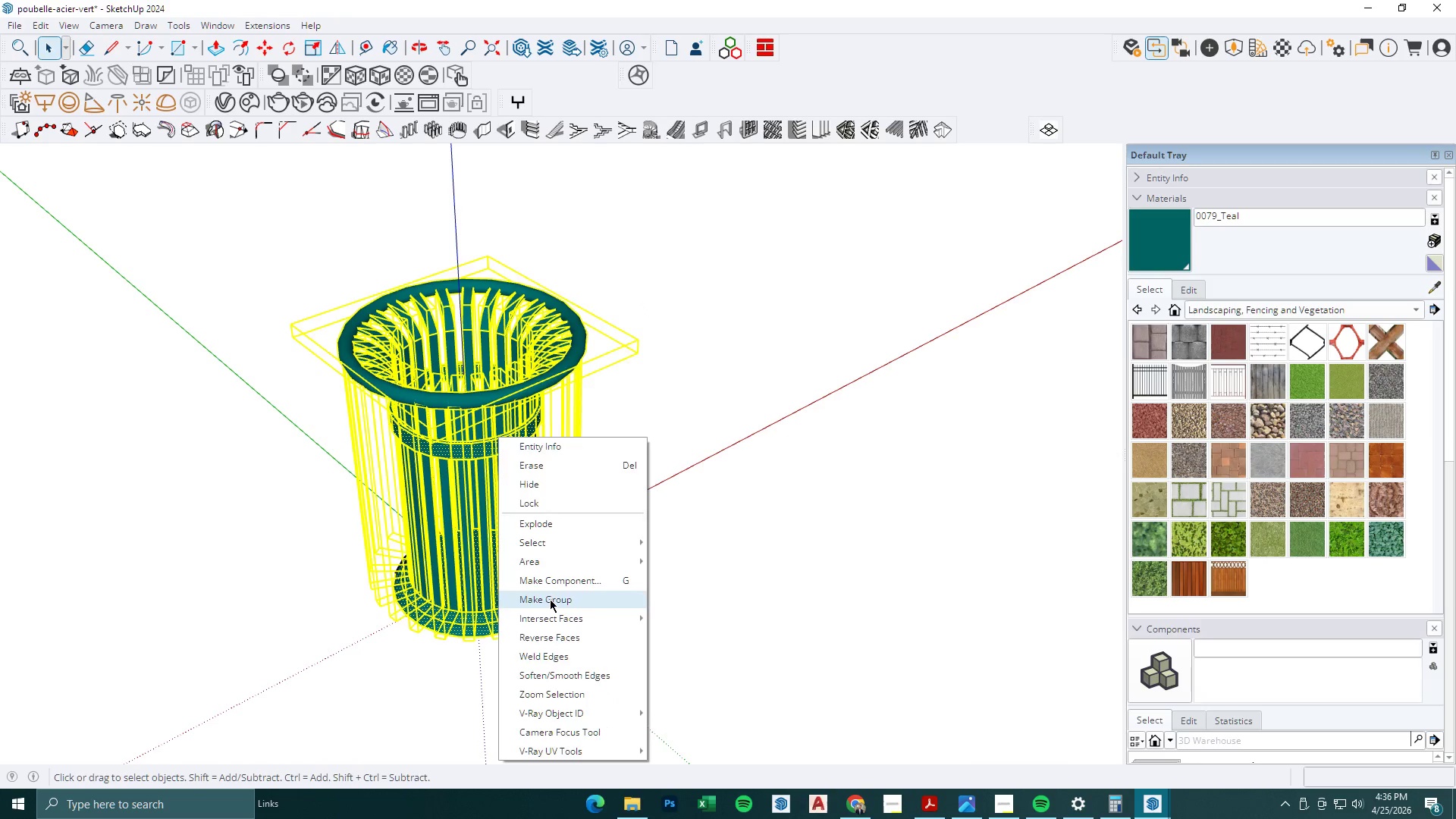 
double_click([506, 481])
 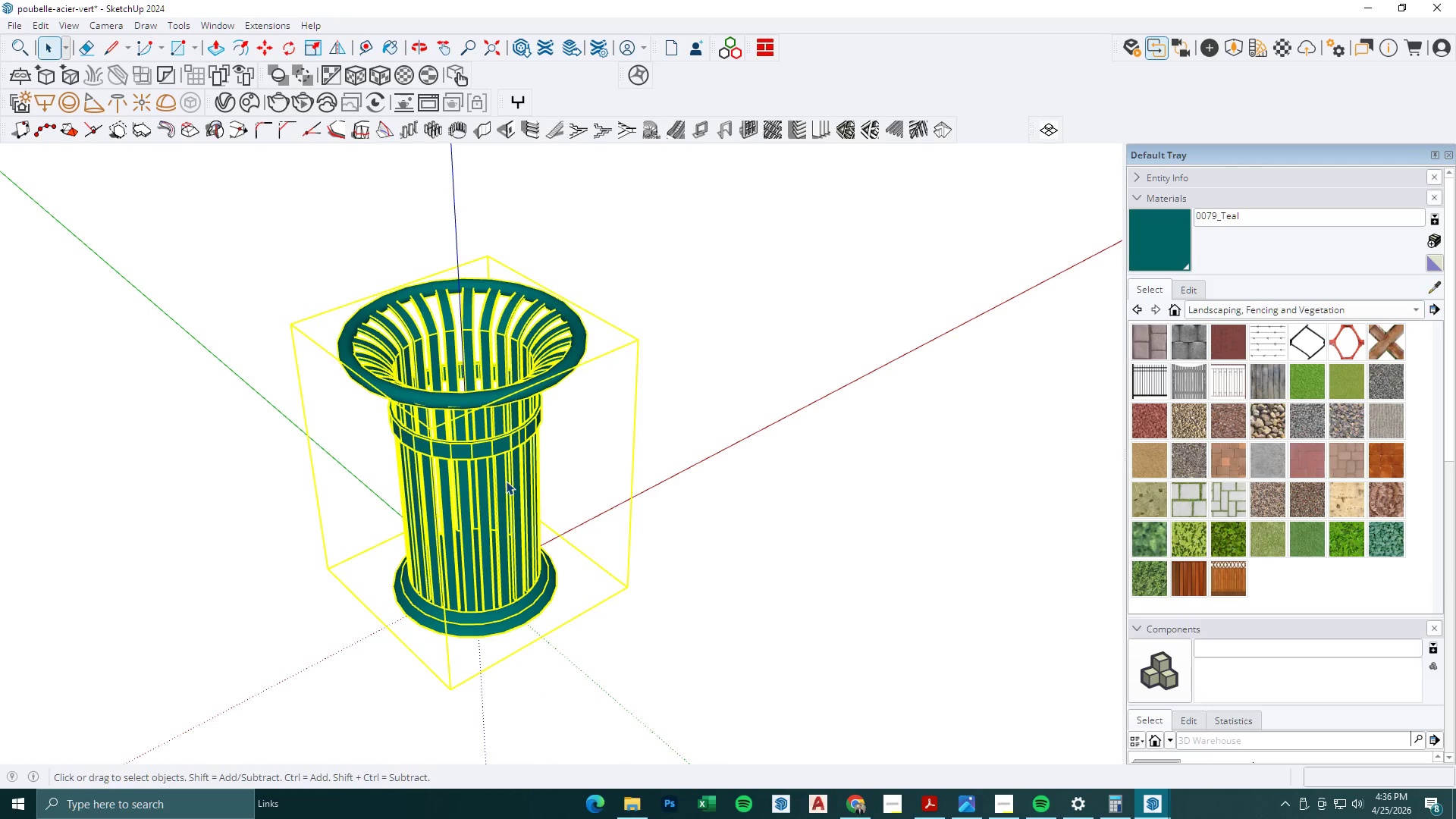 
key(Control+C)
 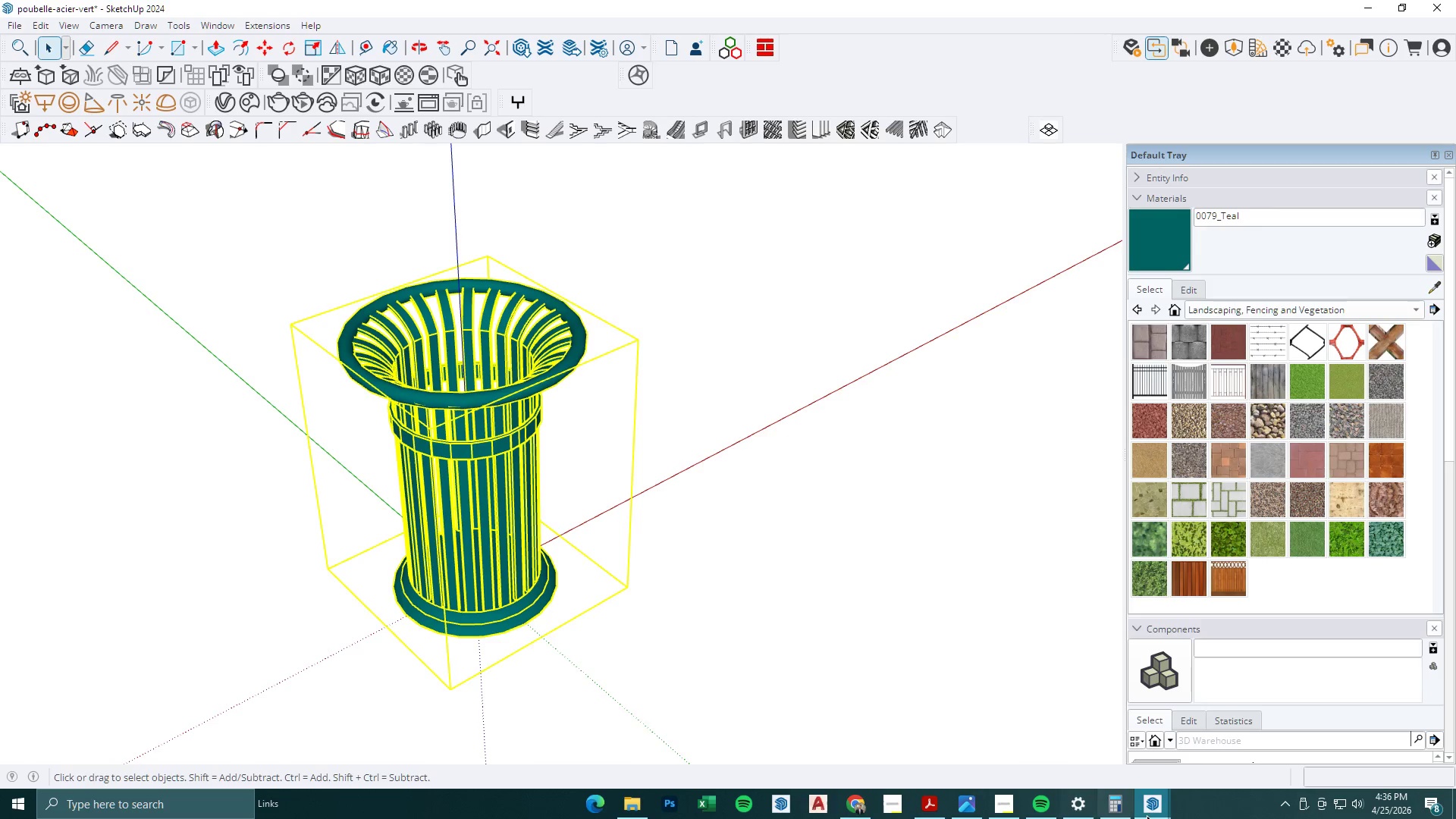 
left_click([1154, 811])
 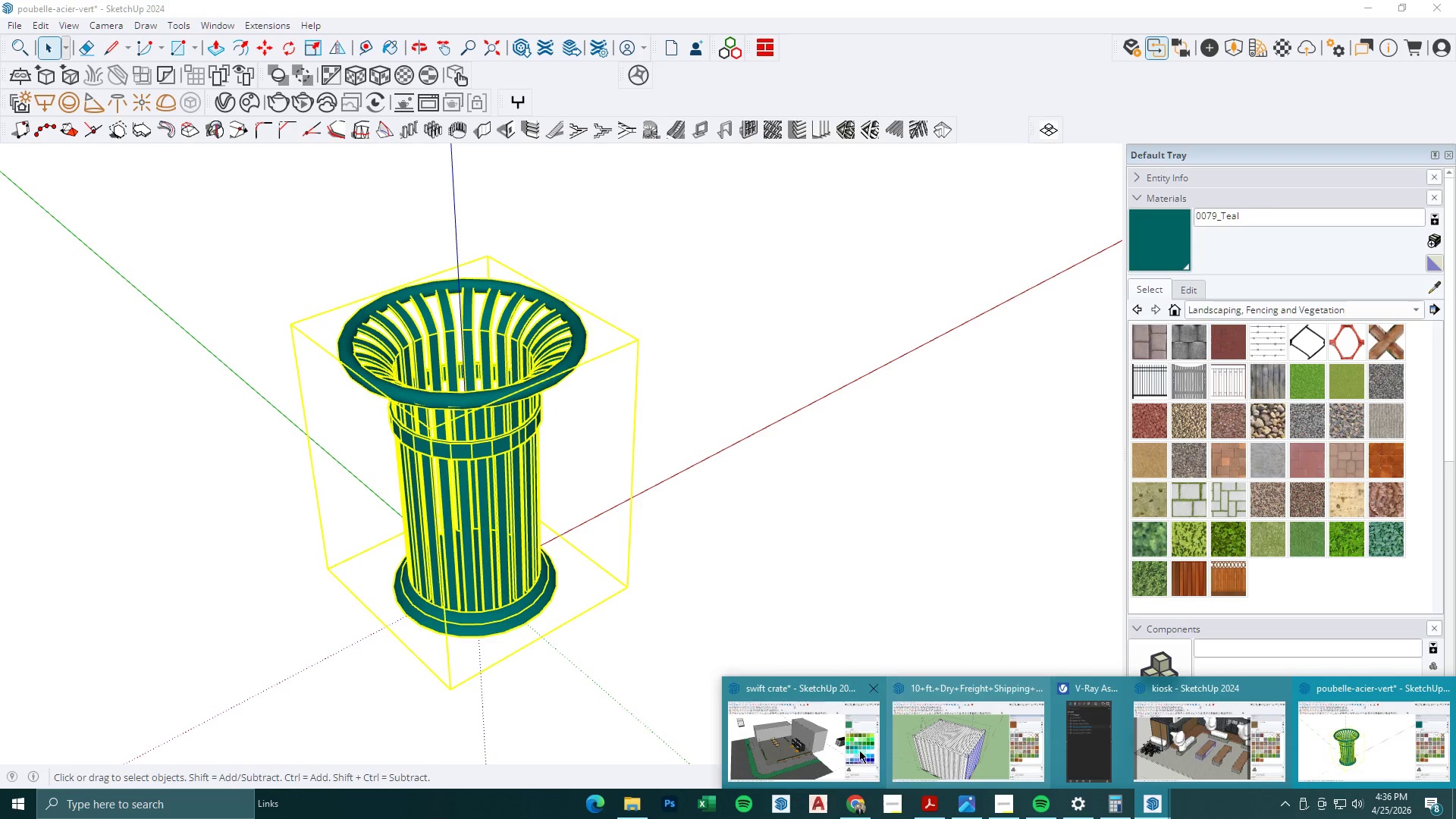 
left_click([812, 751])
 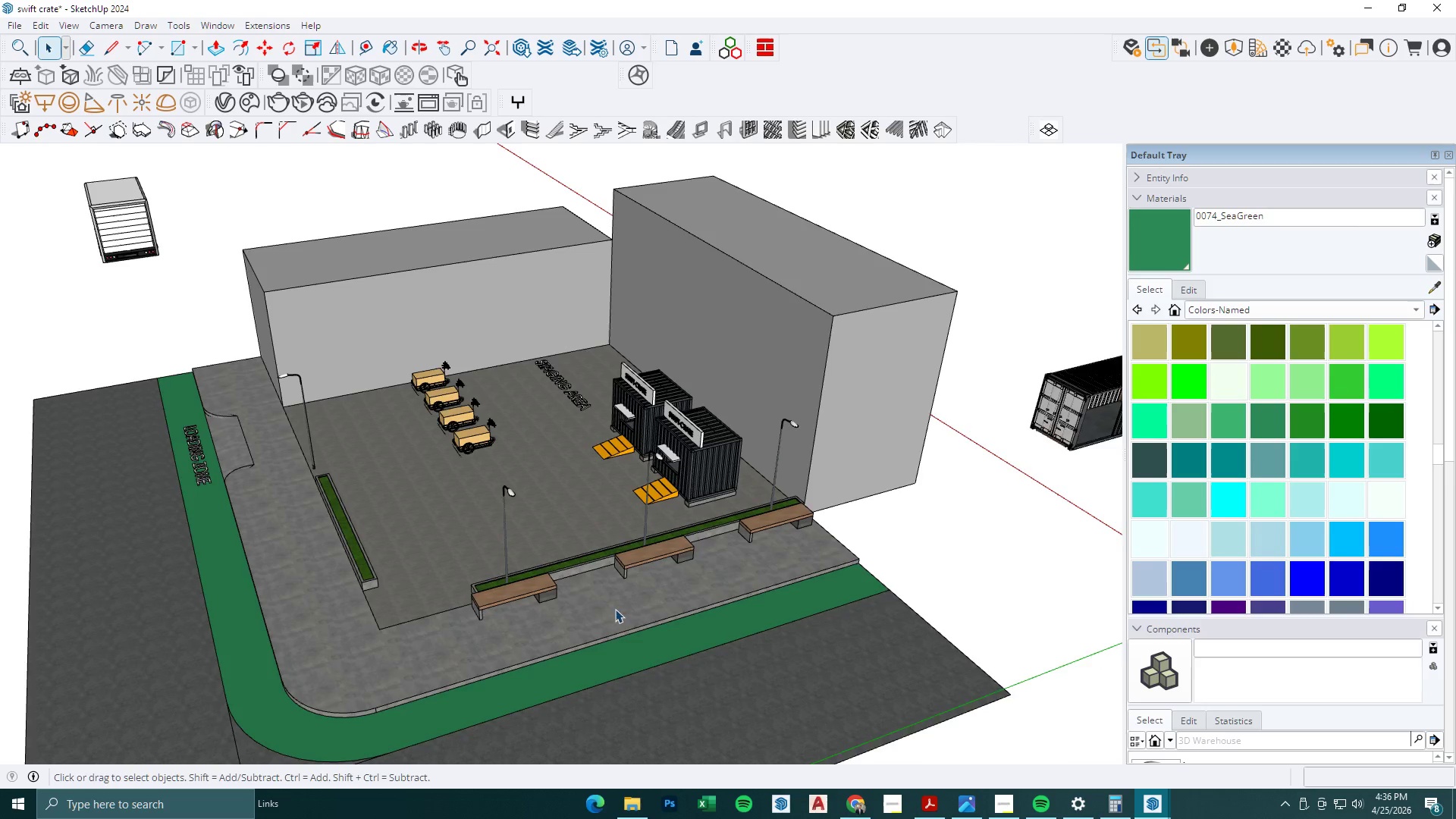 
key(Control+V)
 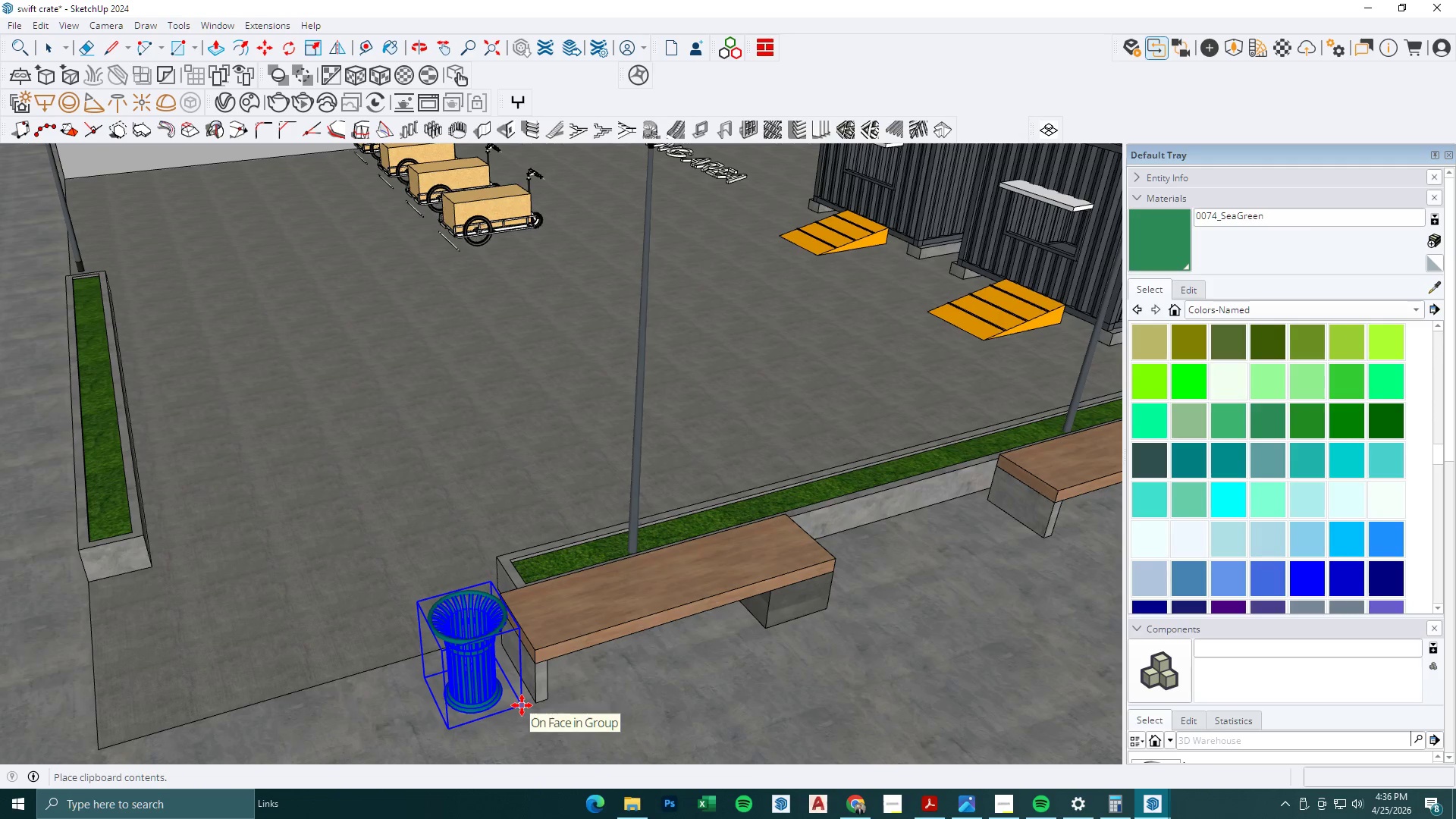 
scroll: coordinate [435, 627], scroll_direction: up, amount: 13.0
 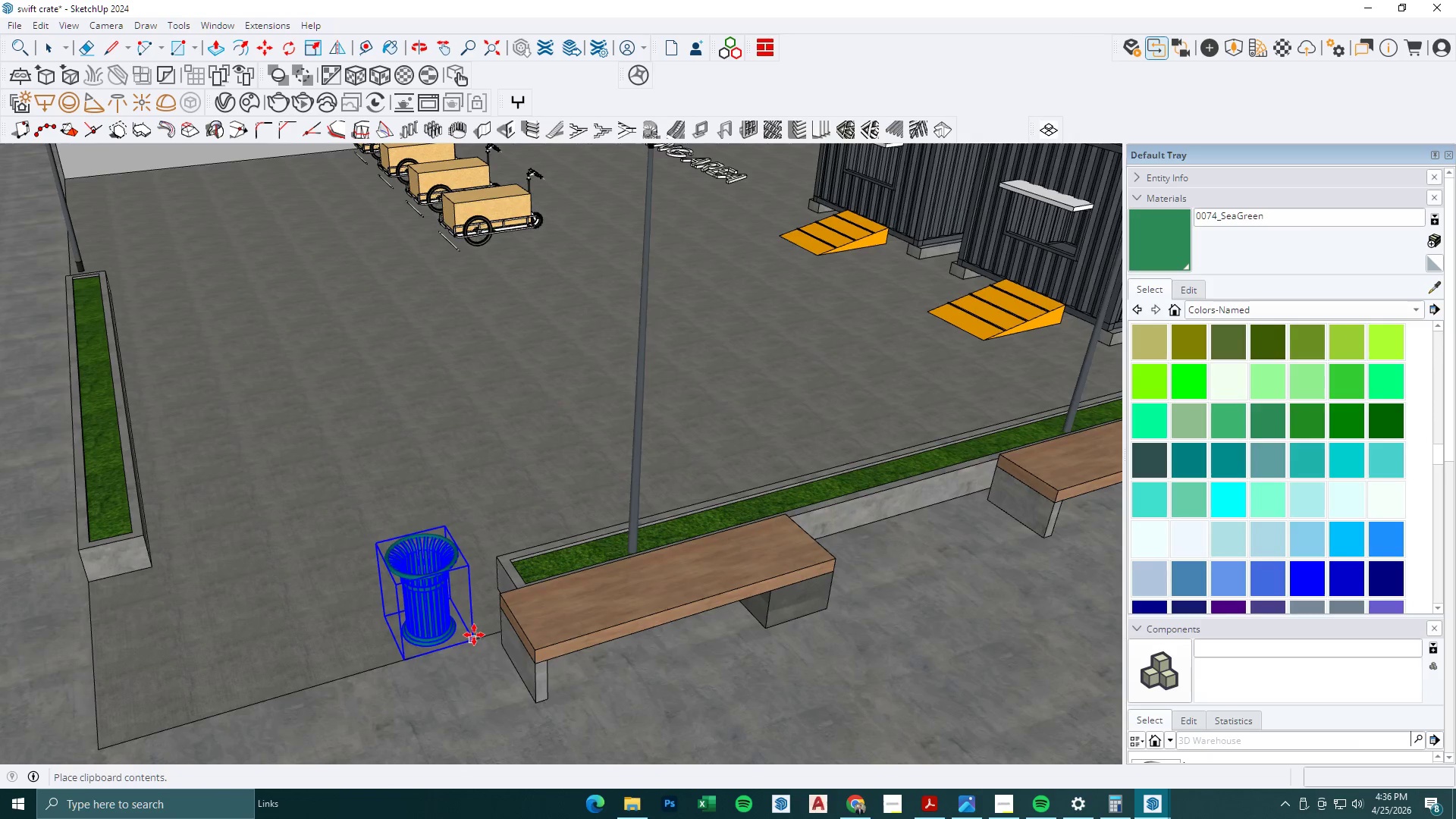 
left_click([894, 578])
 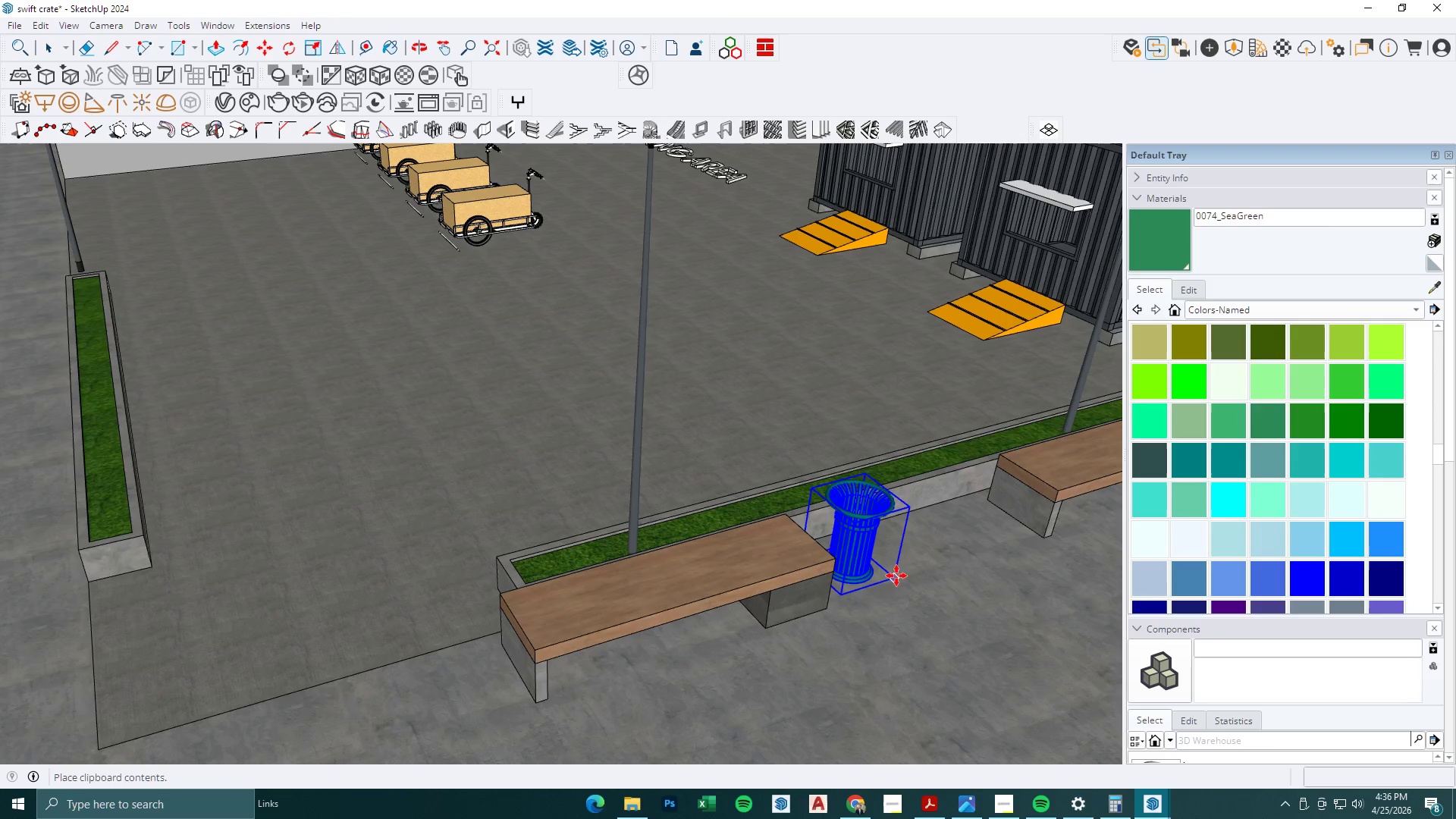 
left_click([898, 586])
 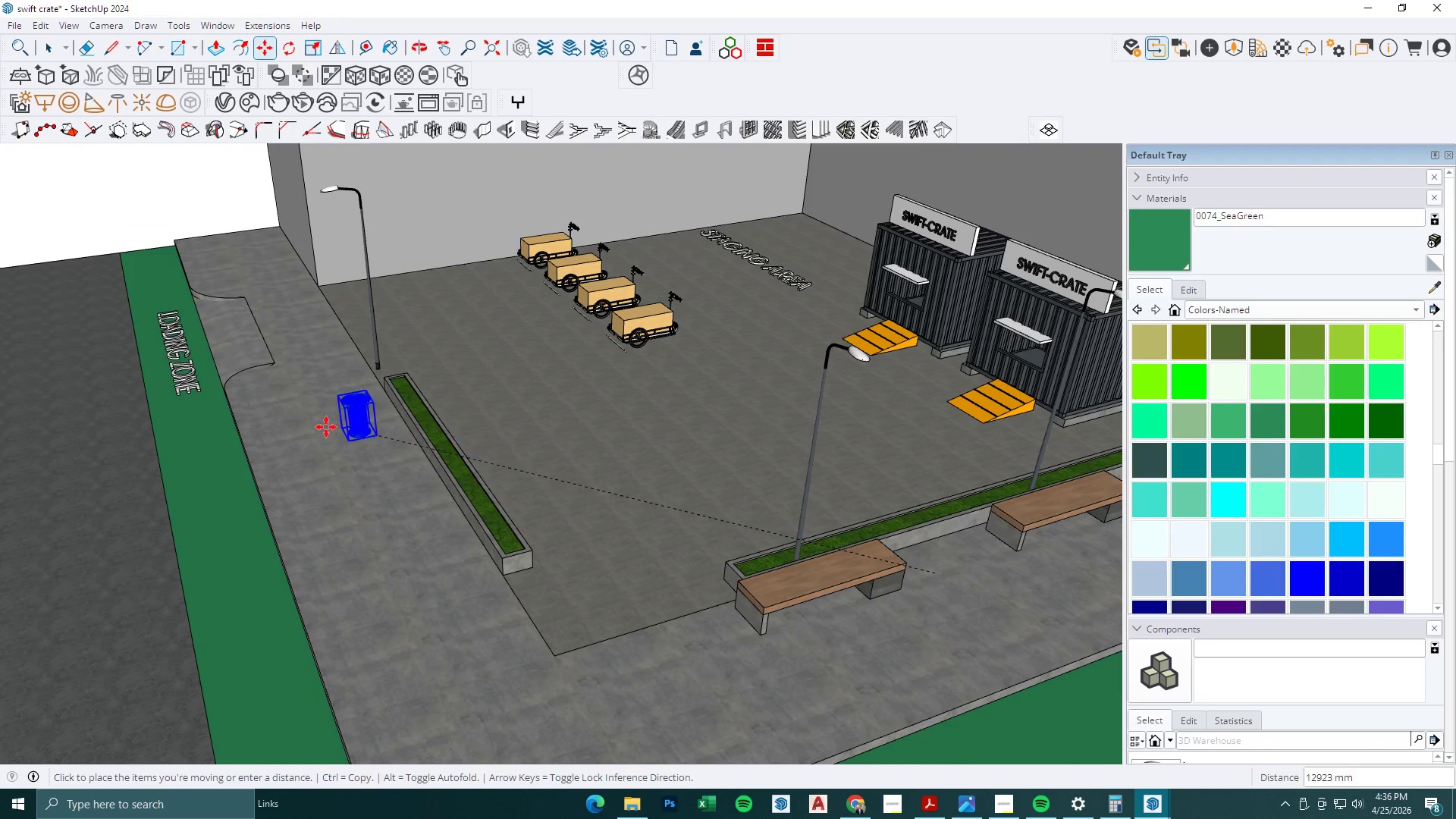 
key(Control+ControlLeft)
 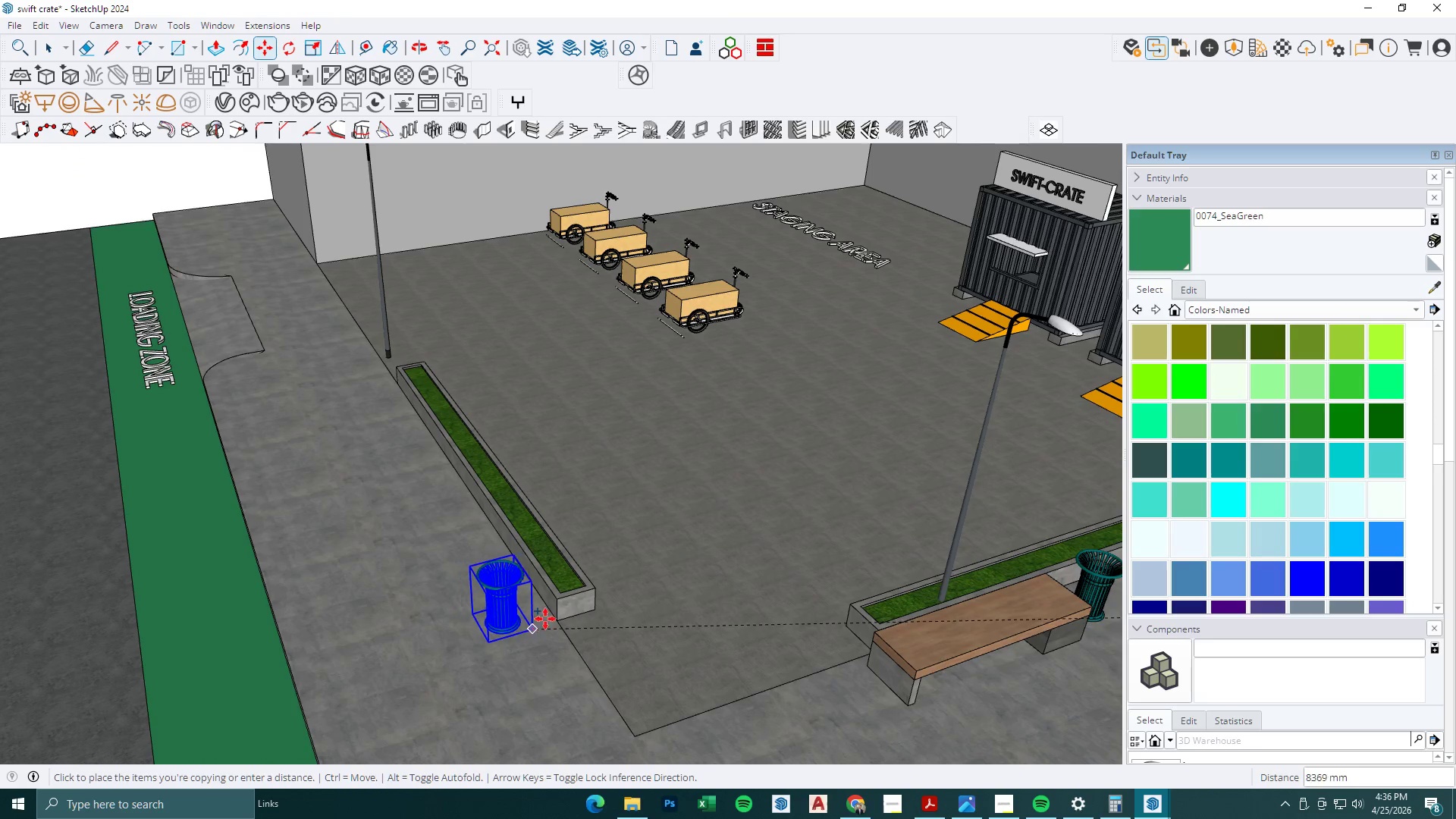 
scroll: coordinate [325, 426], scroll_direction: down, amount: 6.0
 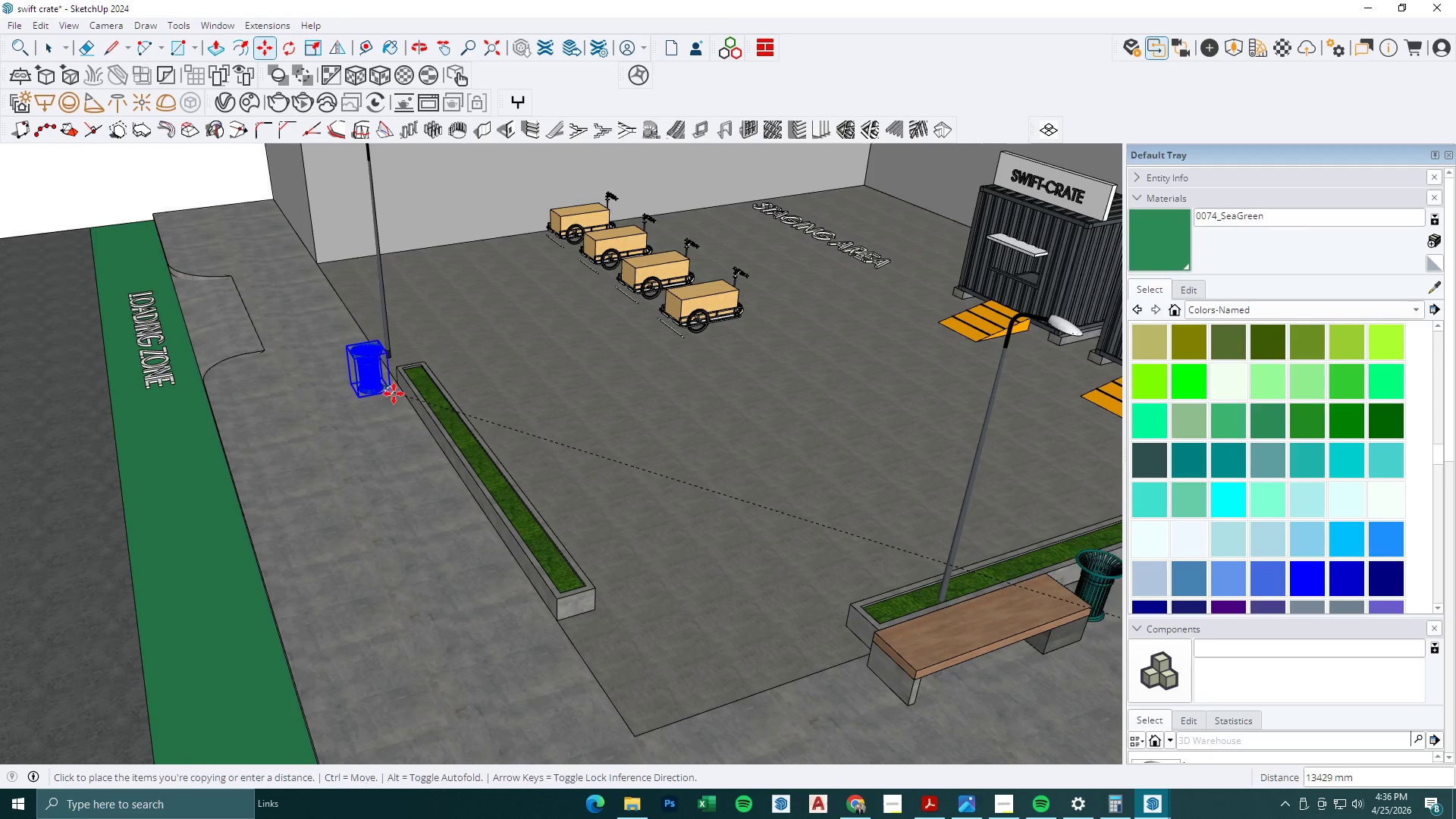 
left_click([545, 618])
 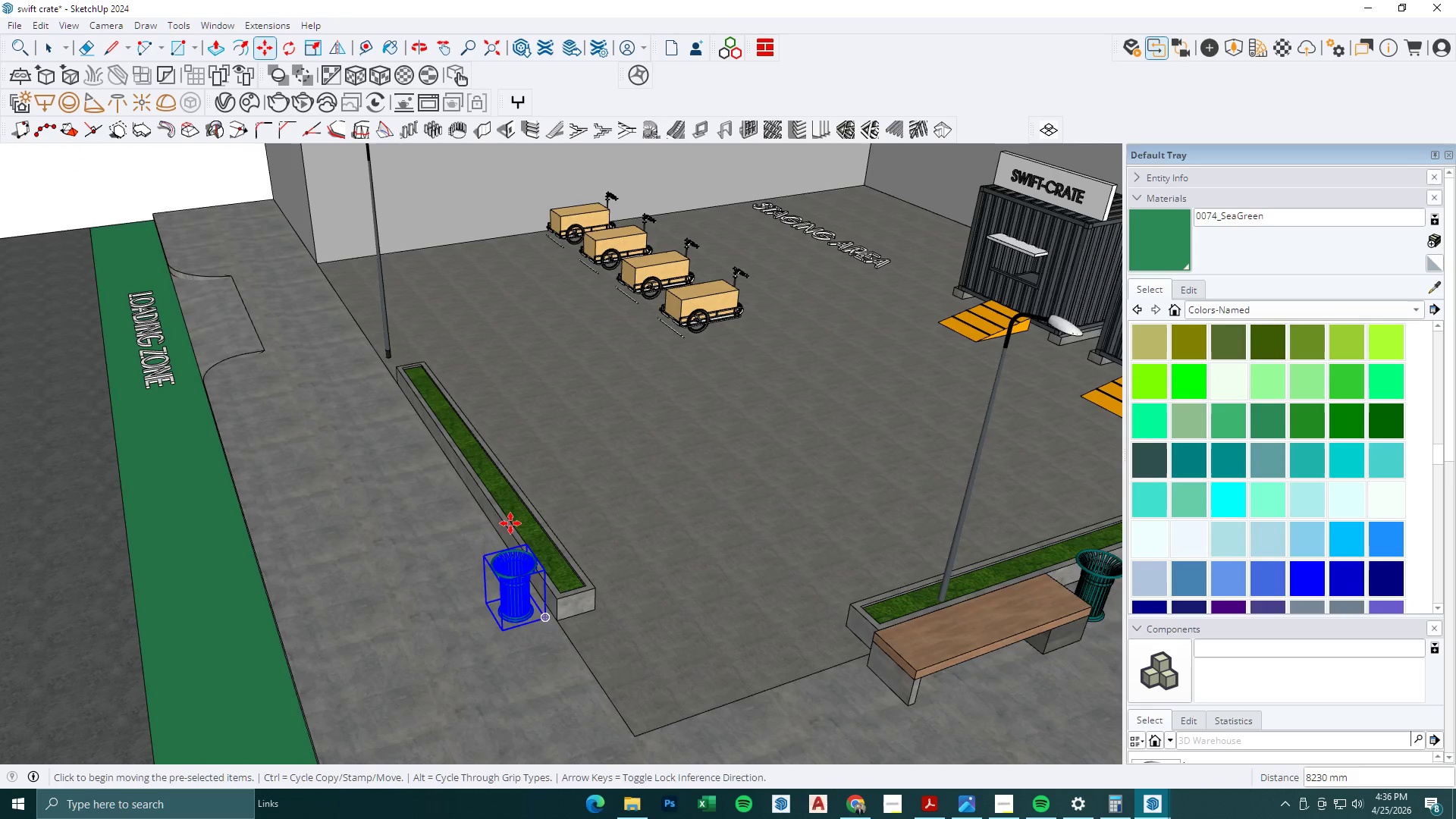 
key(Space)
 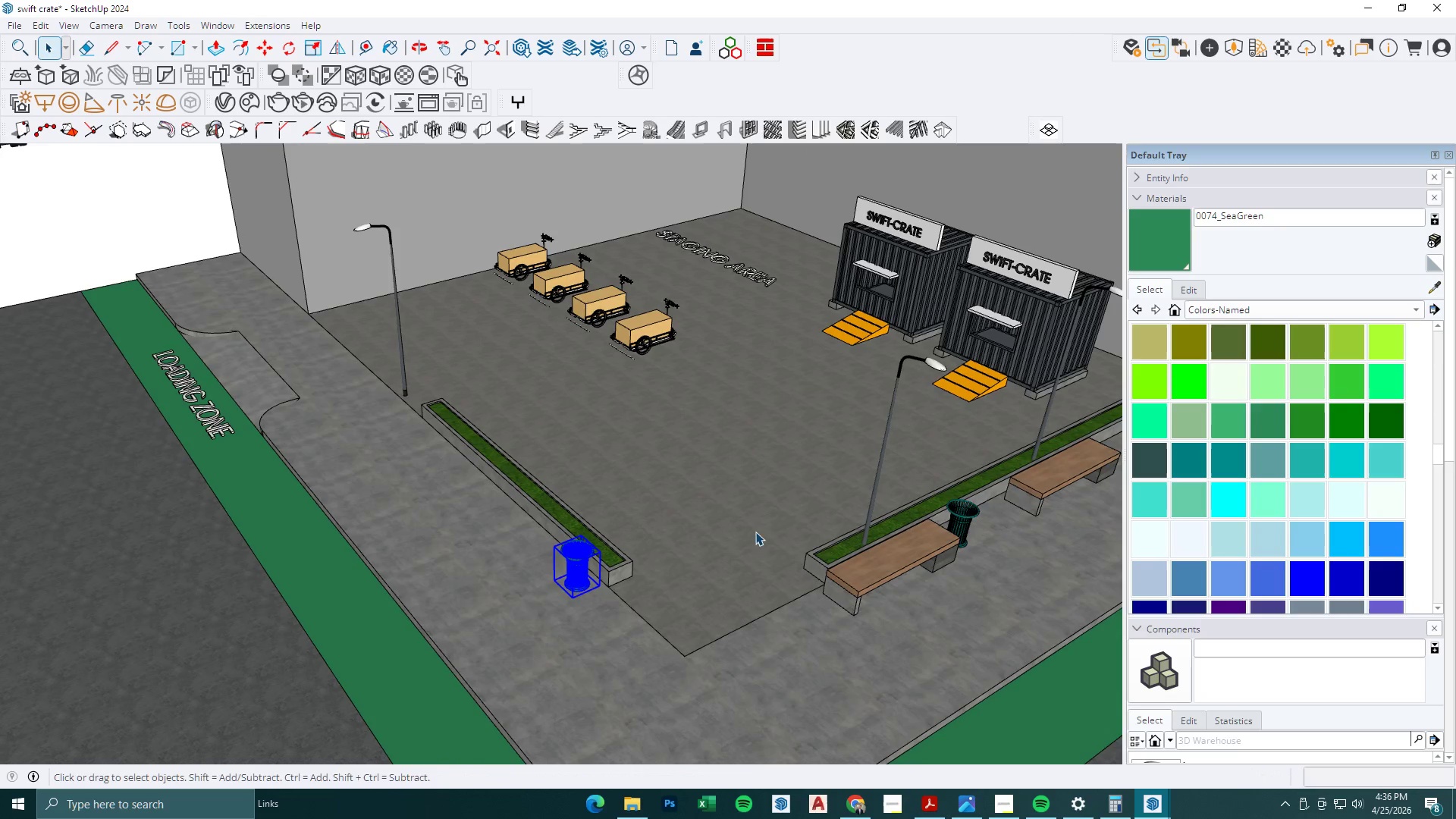 
scroll: coordinate [532, 488], scroll_direction: down, amount: 5.0
 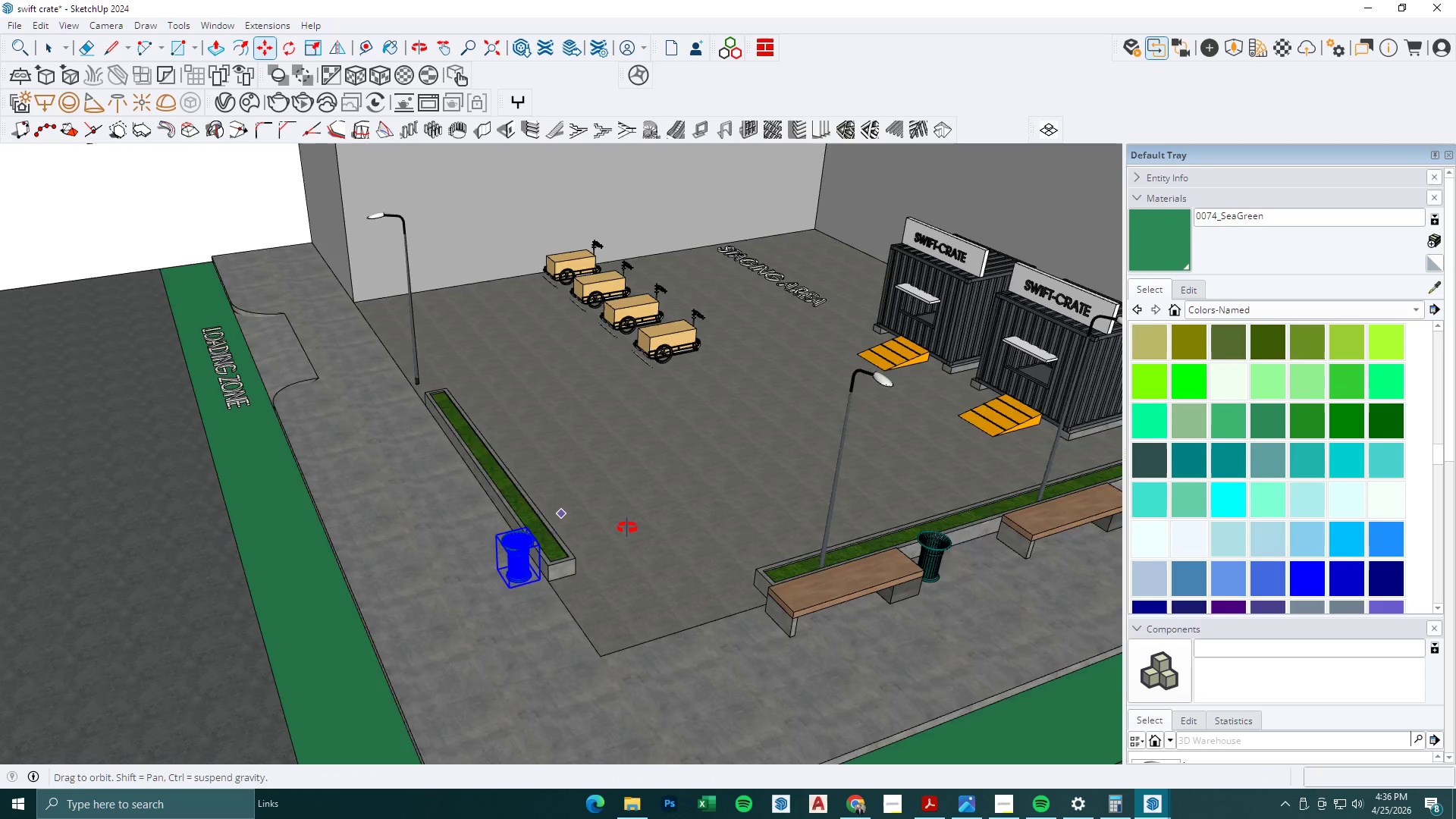 
key(Escape)
 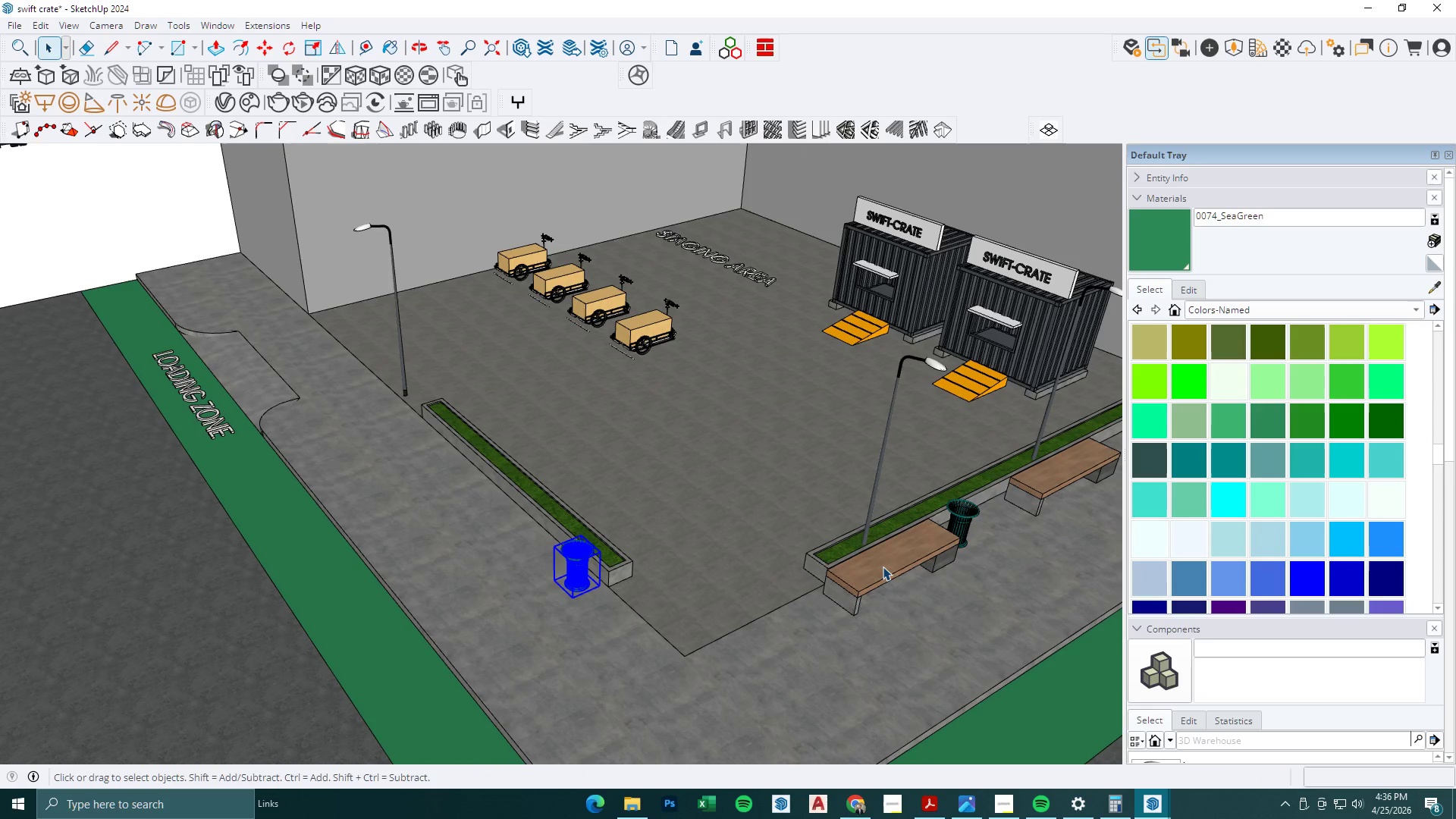 
left_click([883, 567])
 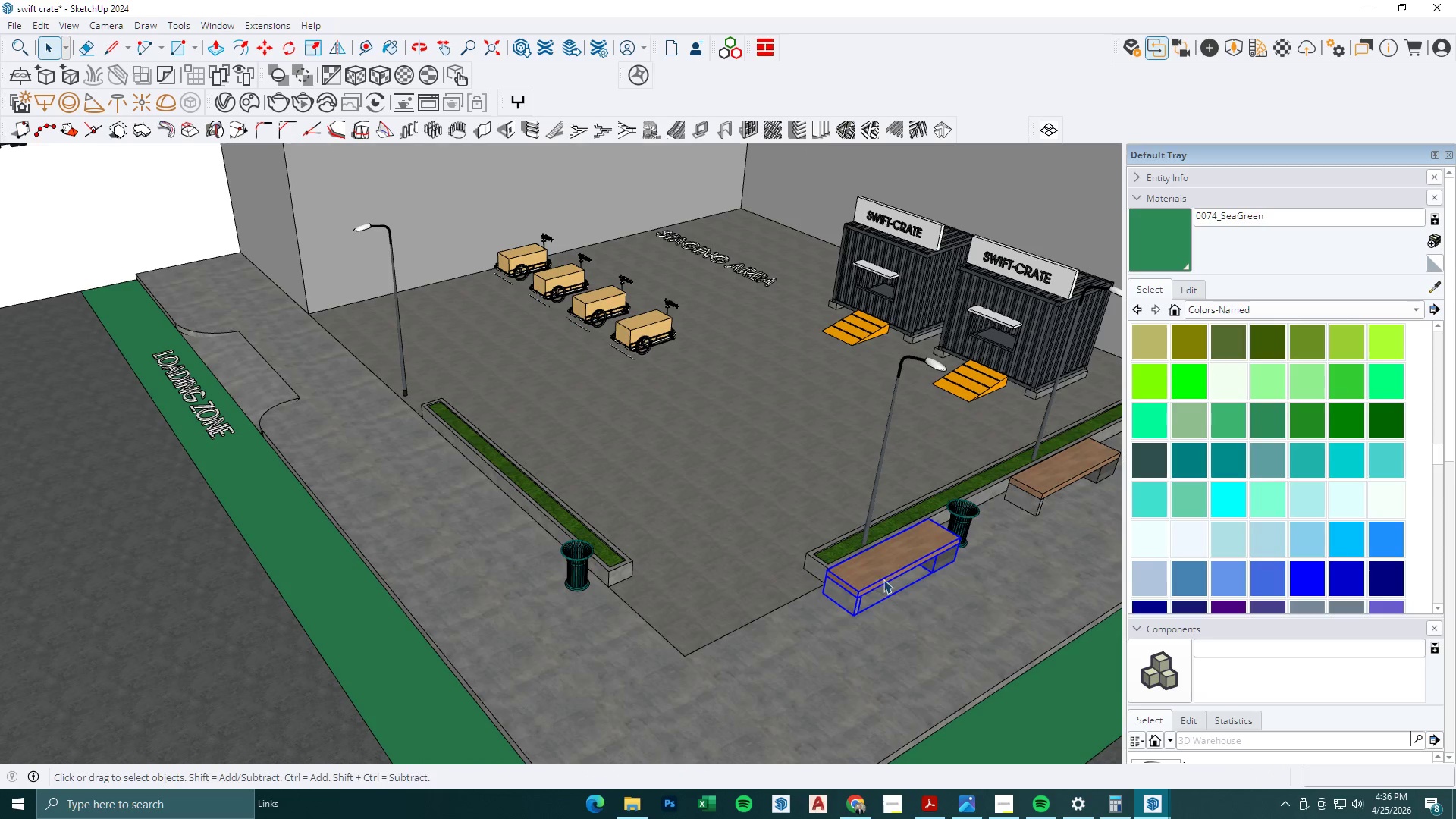 
key(M)
 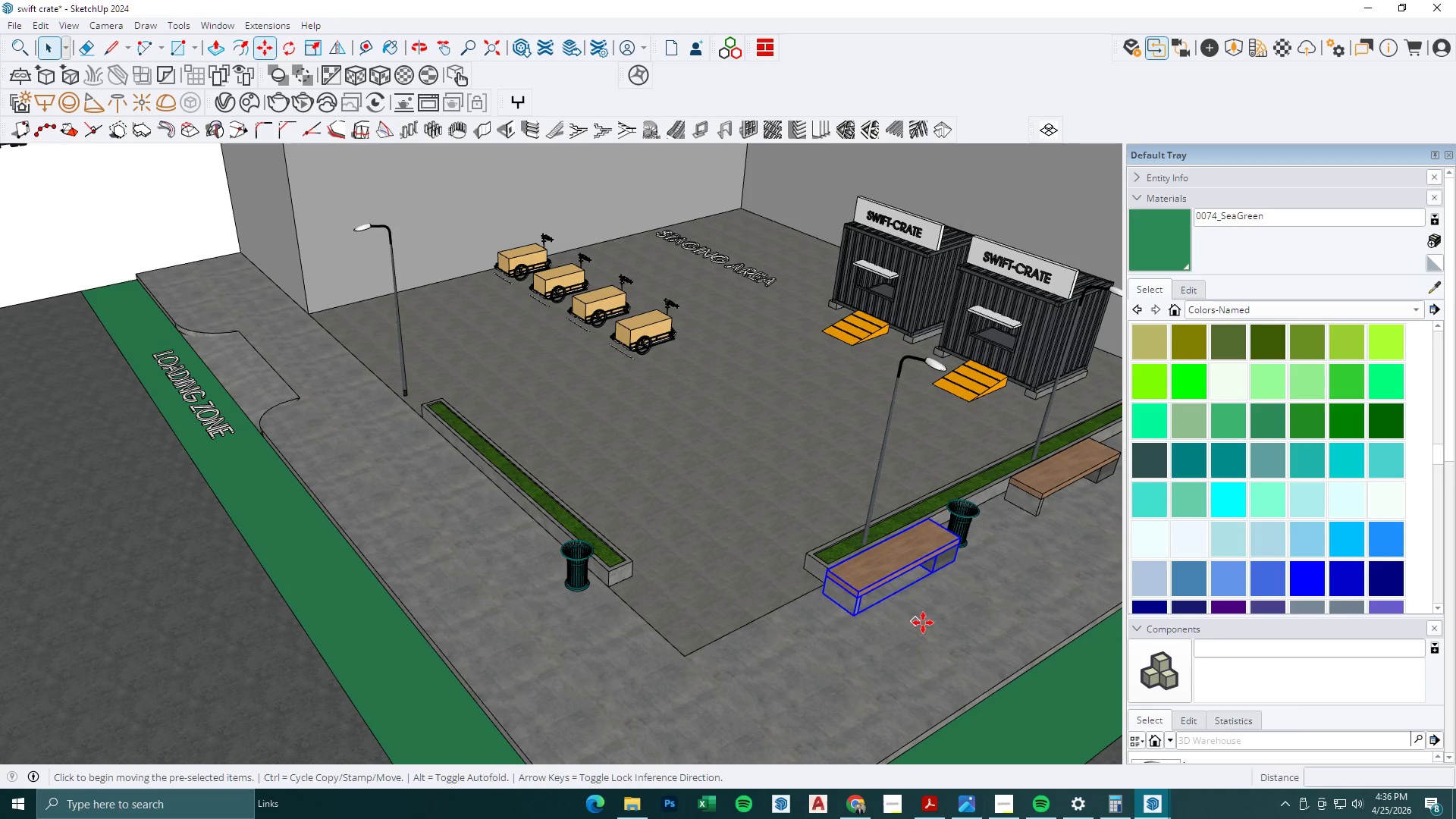 
left_click_drag(start_coordinate=[923, 623], to_coordinate=[908, 623])
 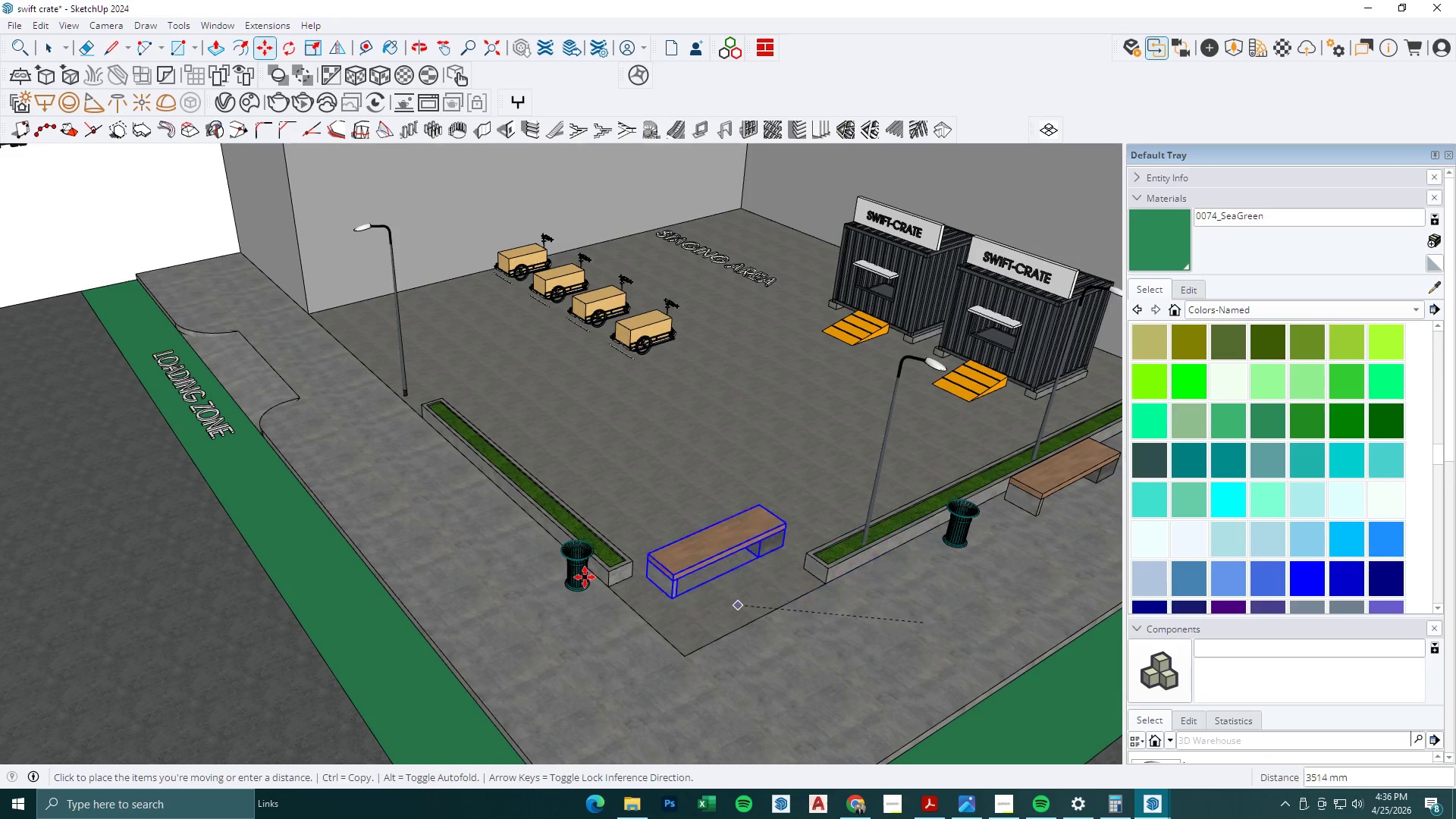 
key(Control+ControlLeft)
 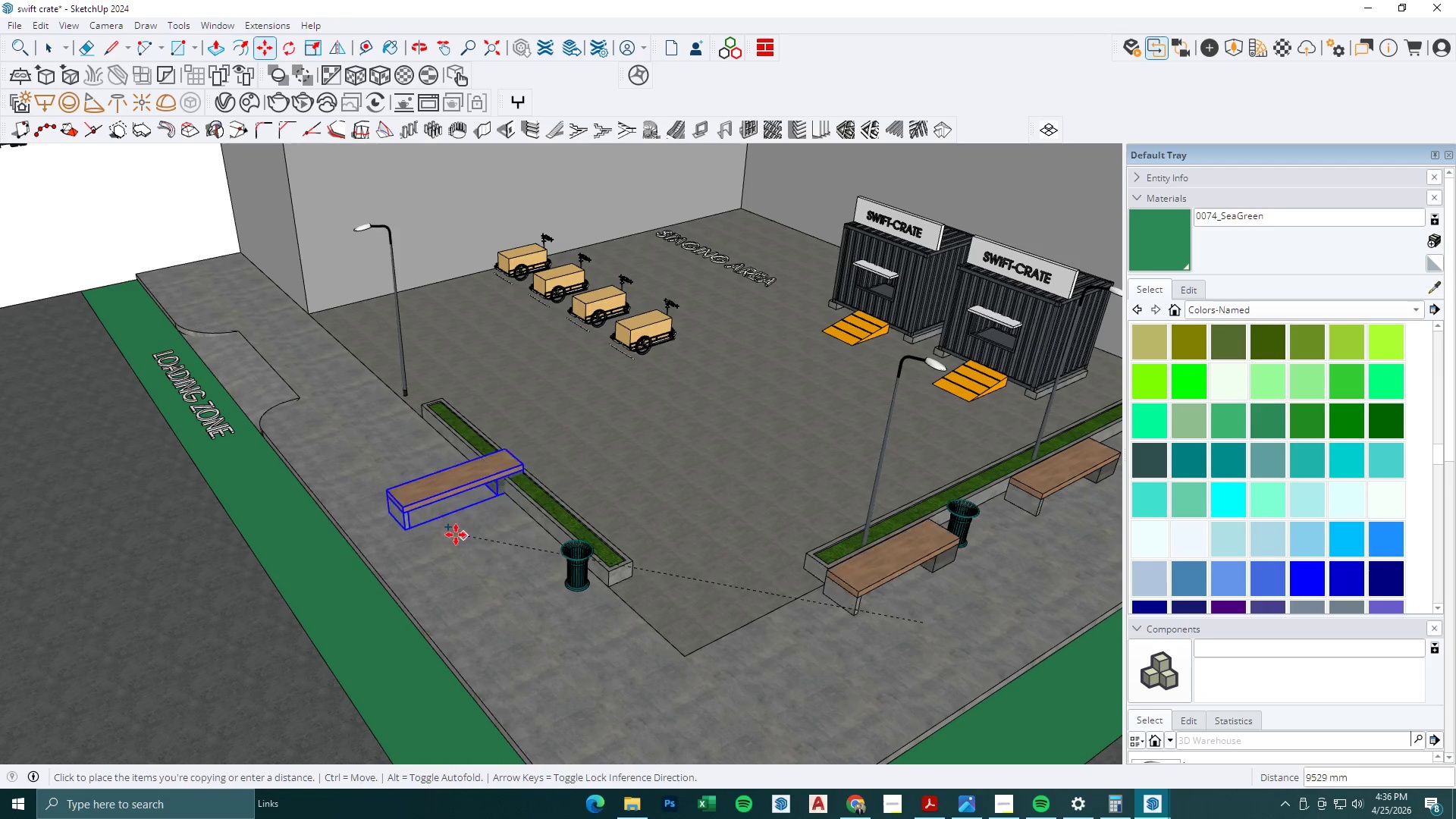 
left_click([456, 535])
 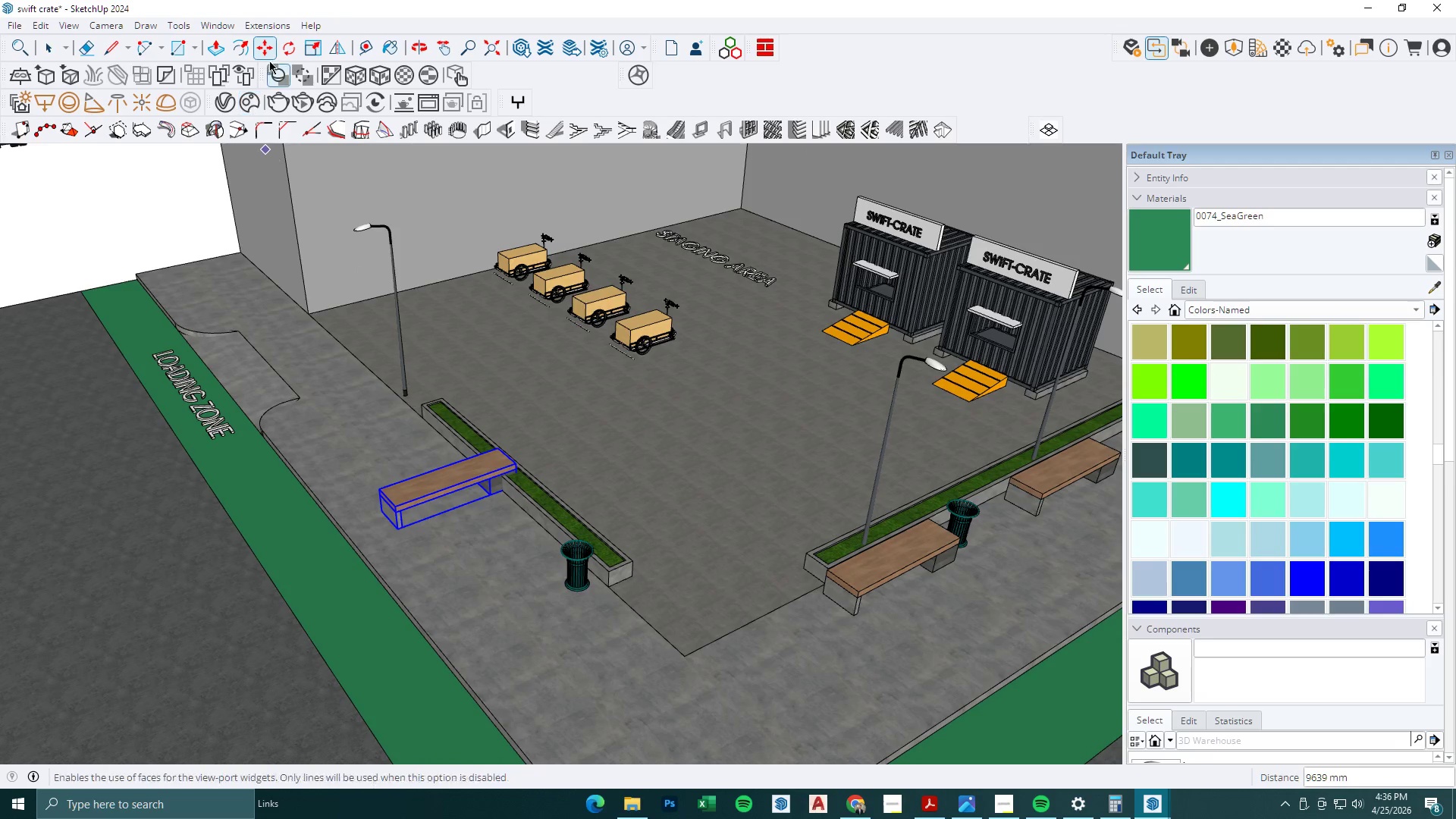 
left_click([278, 49])
 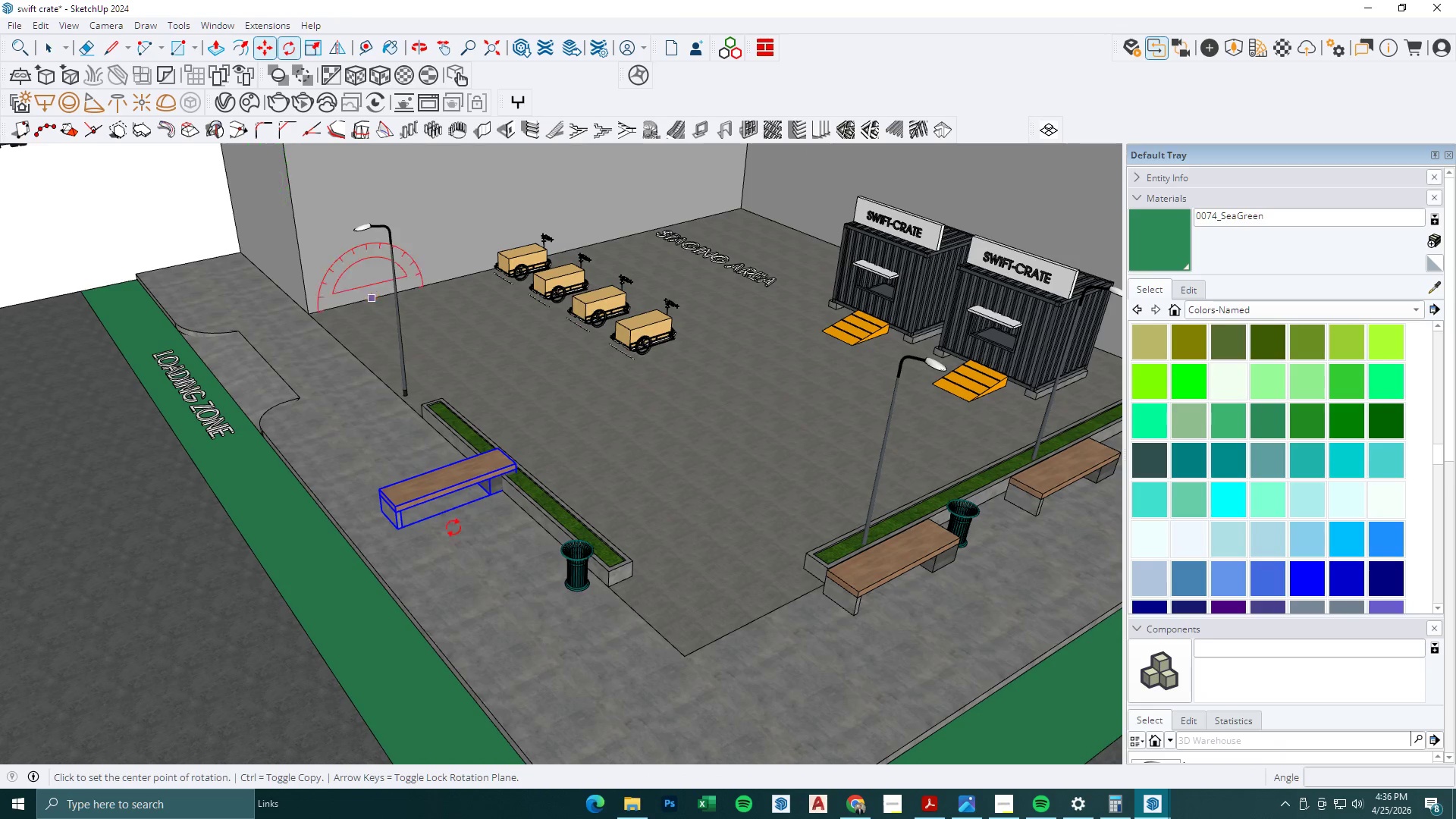 
scroll: coordinate [472, 560], scroll_direction: up, amount: 4.0
 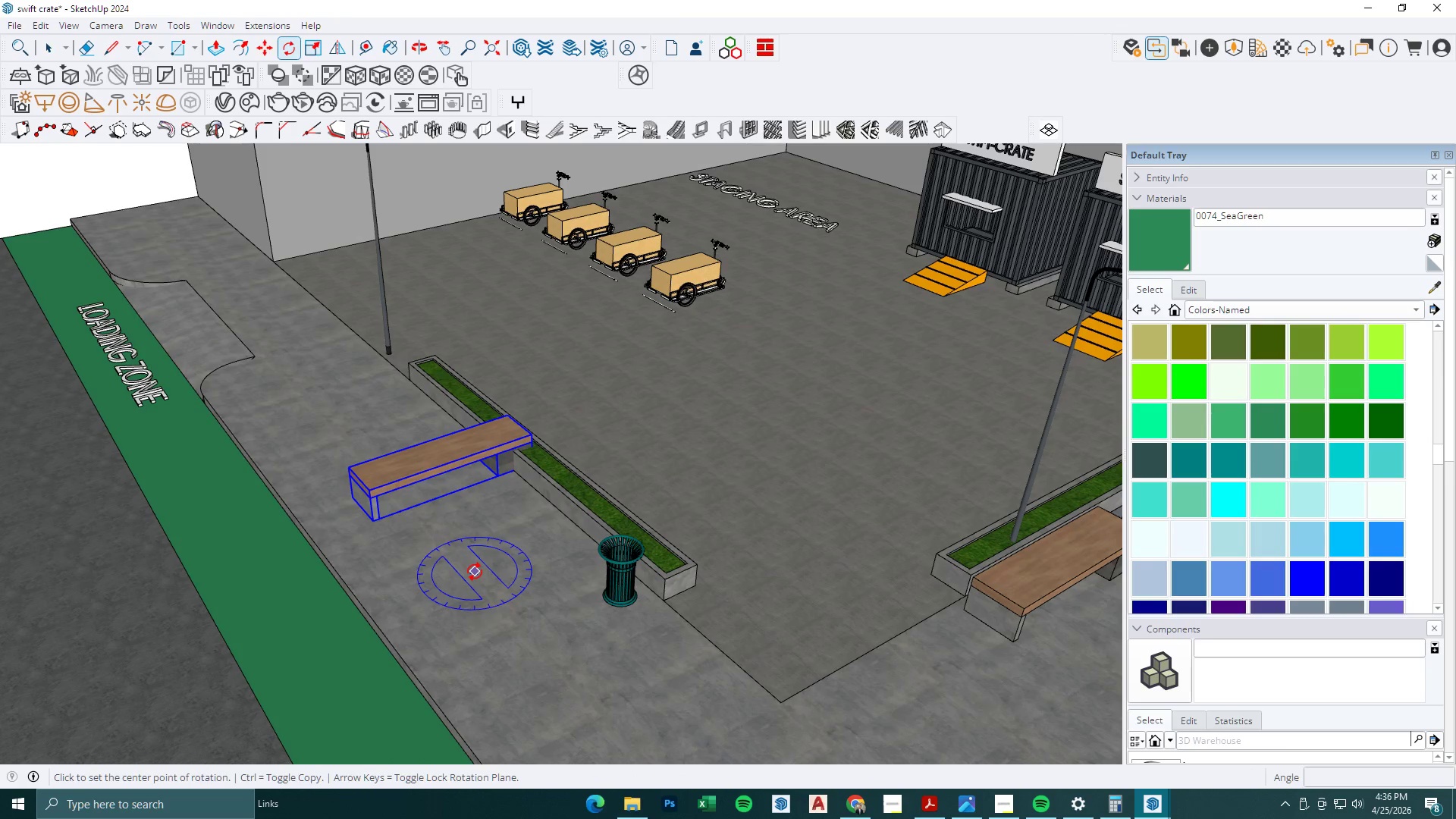 
double_click([465, 559])
 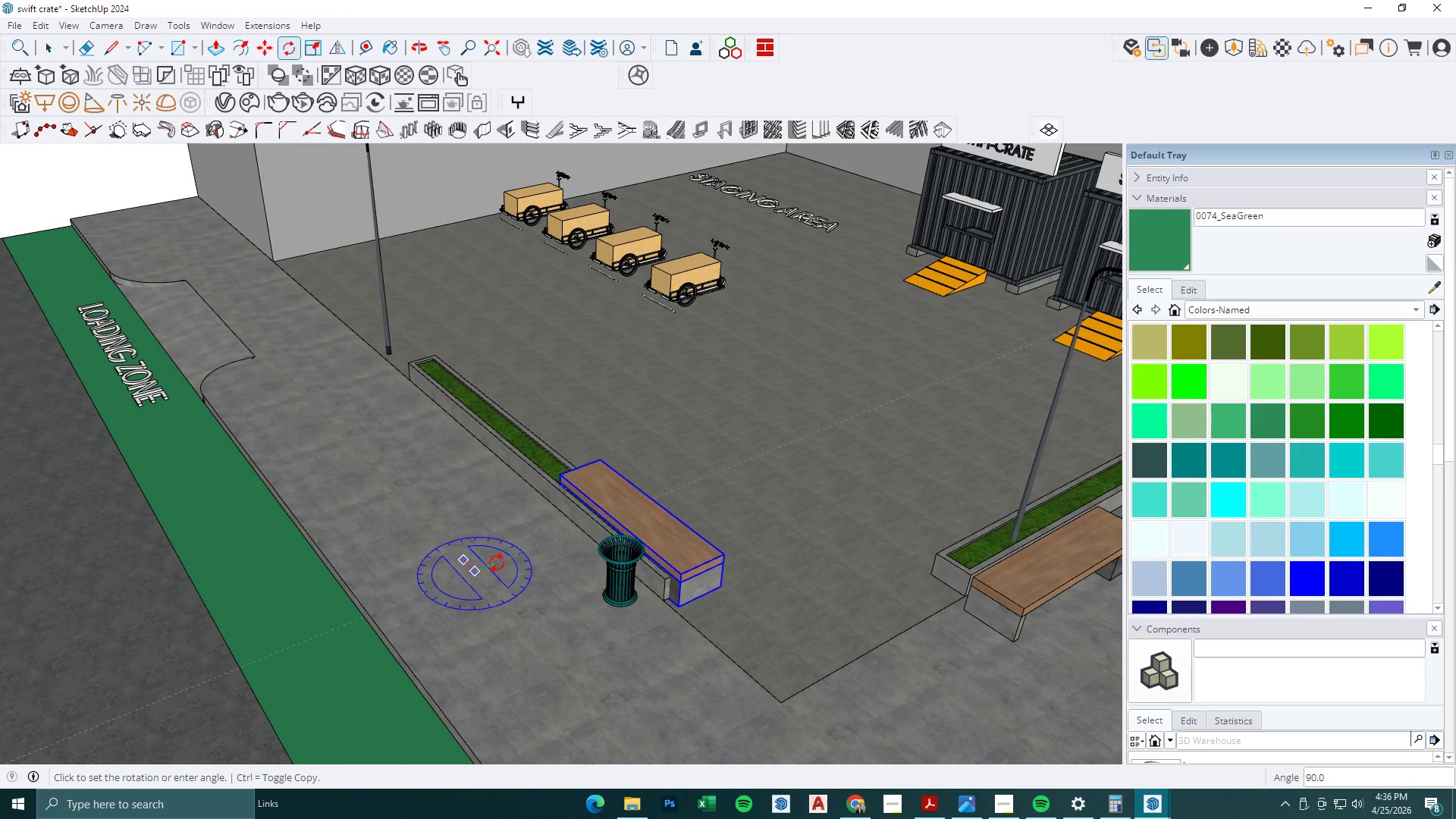 
left_click([498, 561])
 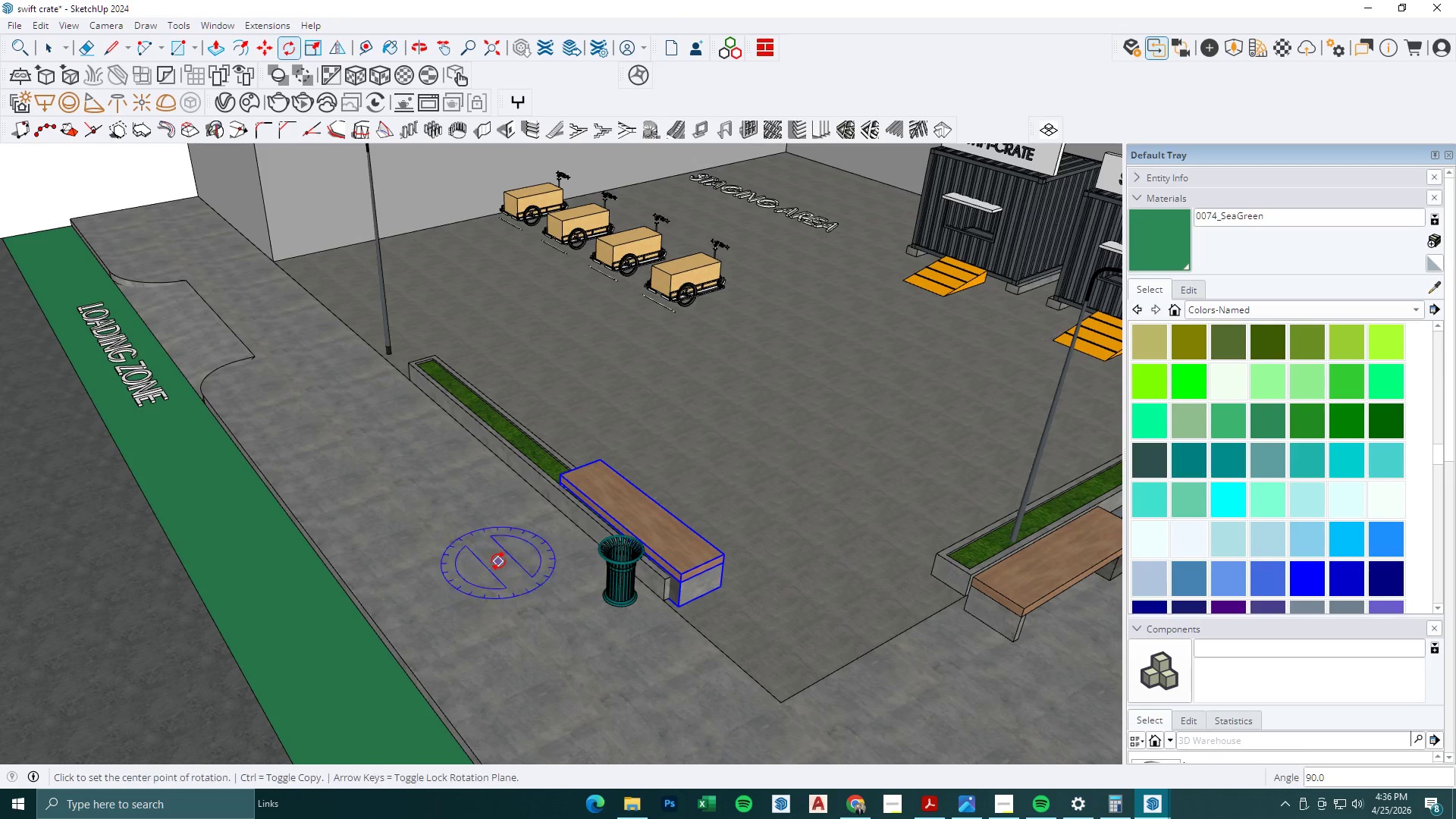 
key(M)
 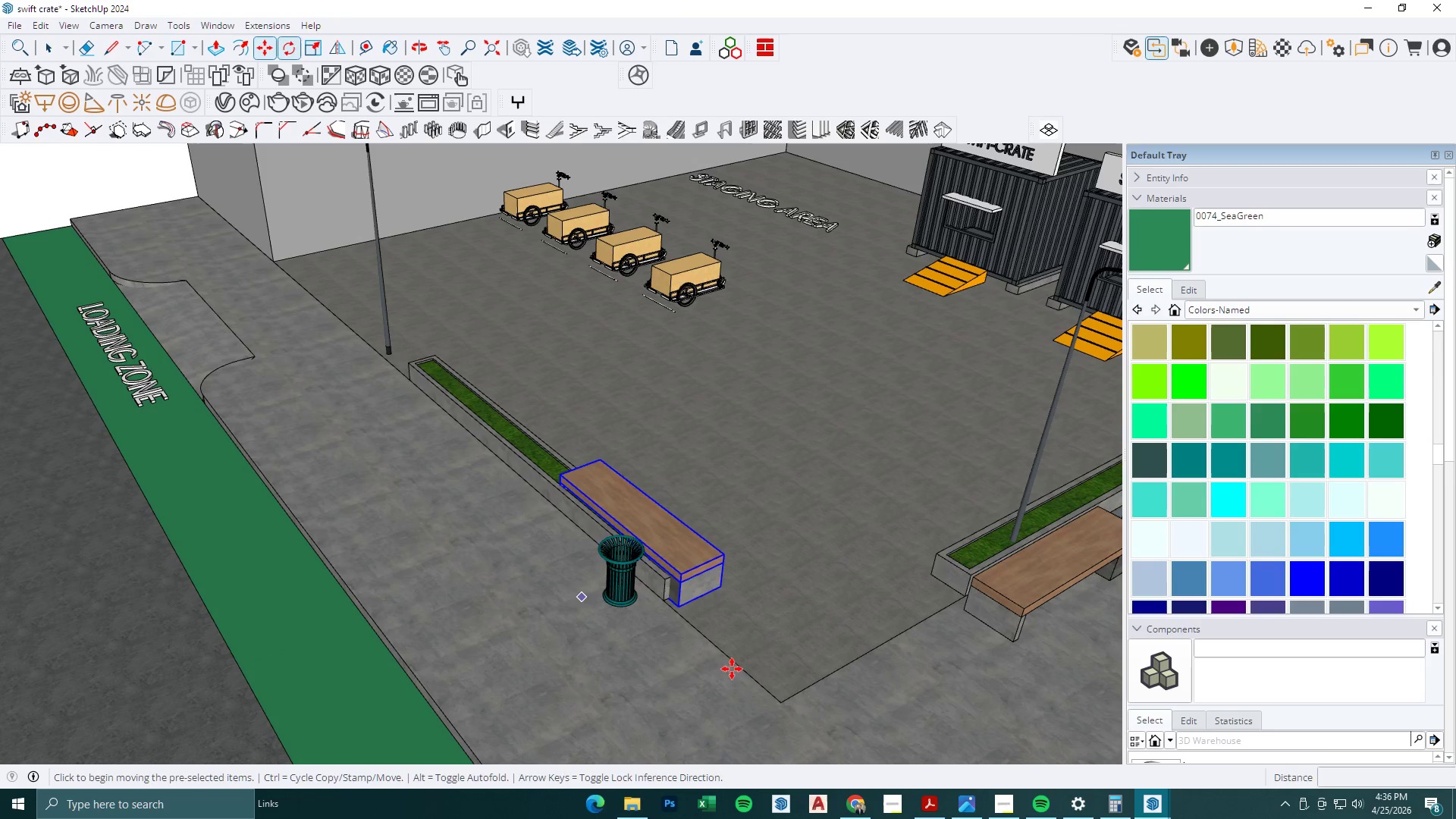 
left_click_drag(start_coordinate=[737, 671], to_coordinate=[732, 671])
 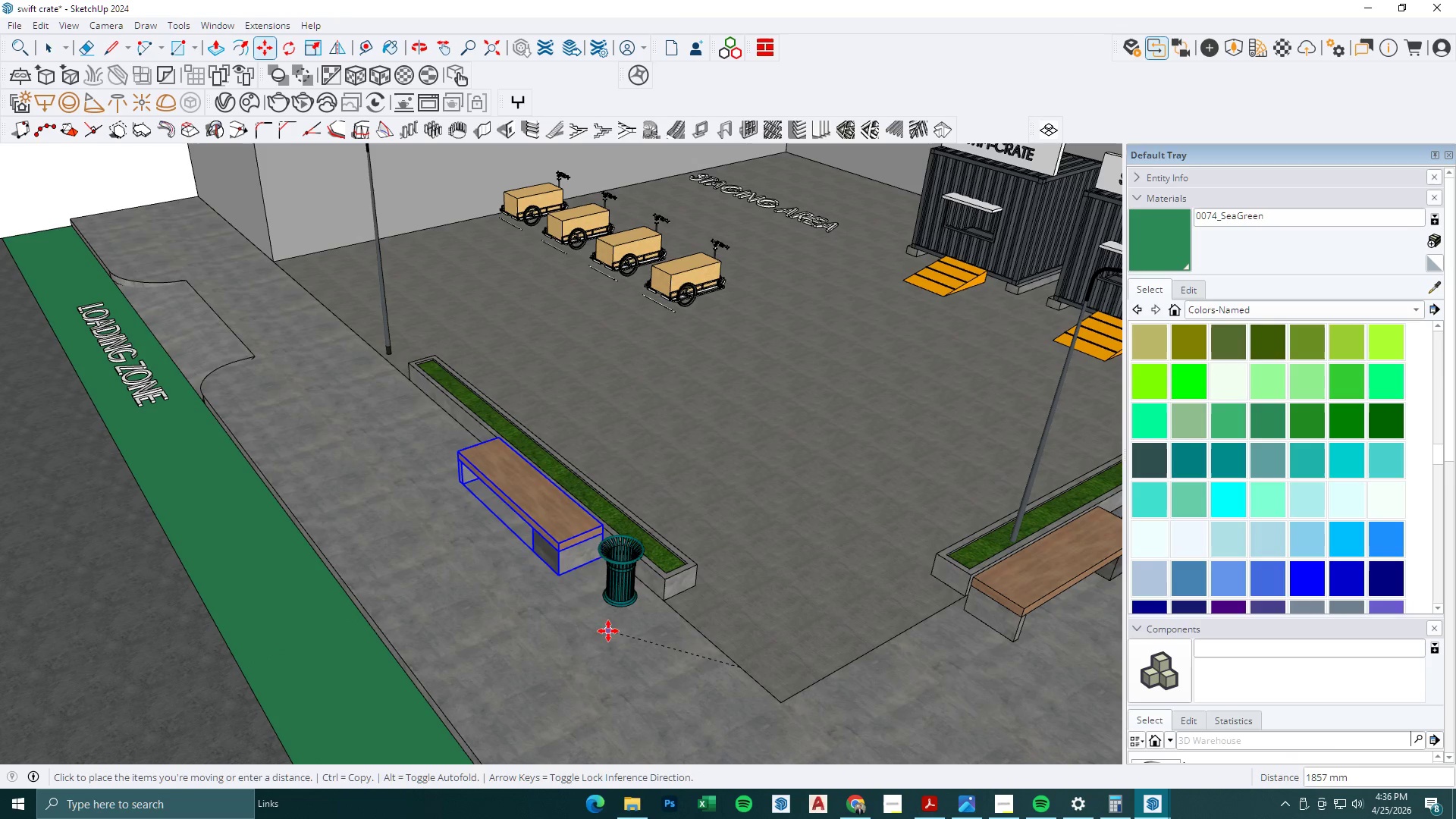 
left_click([604, 629])
 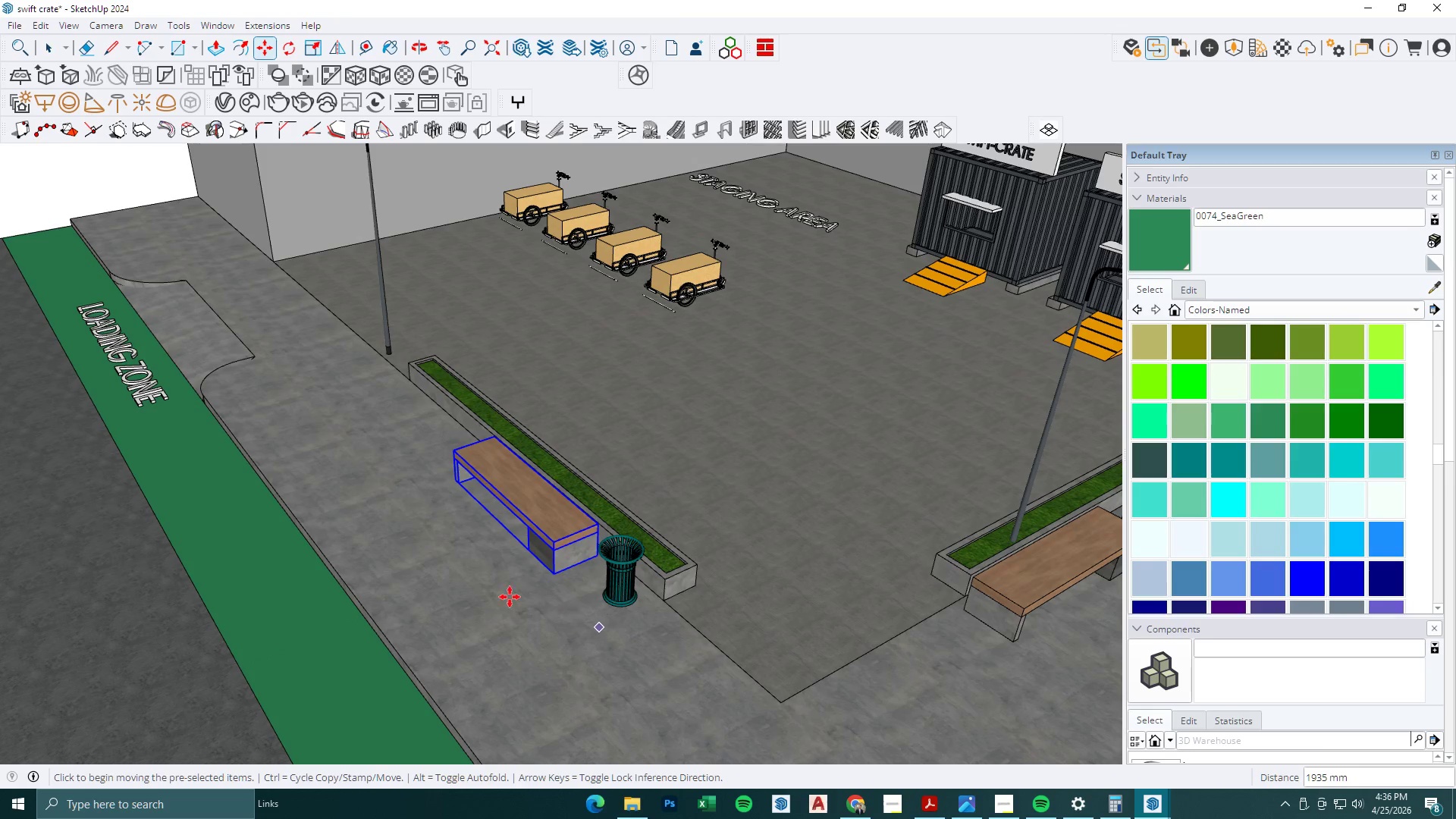 
key(Space)
 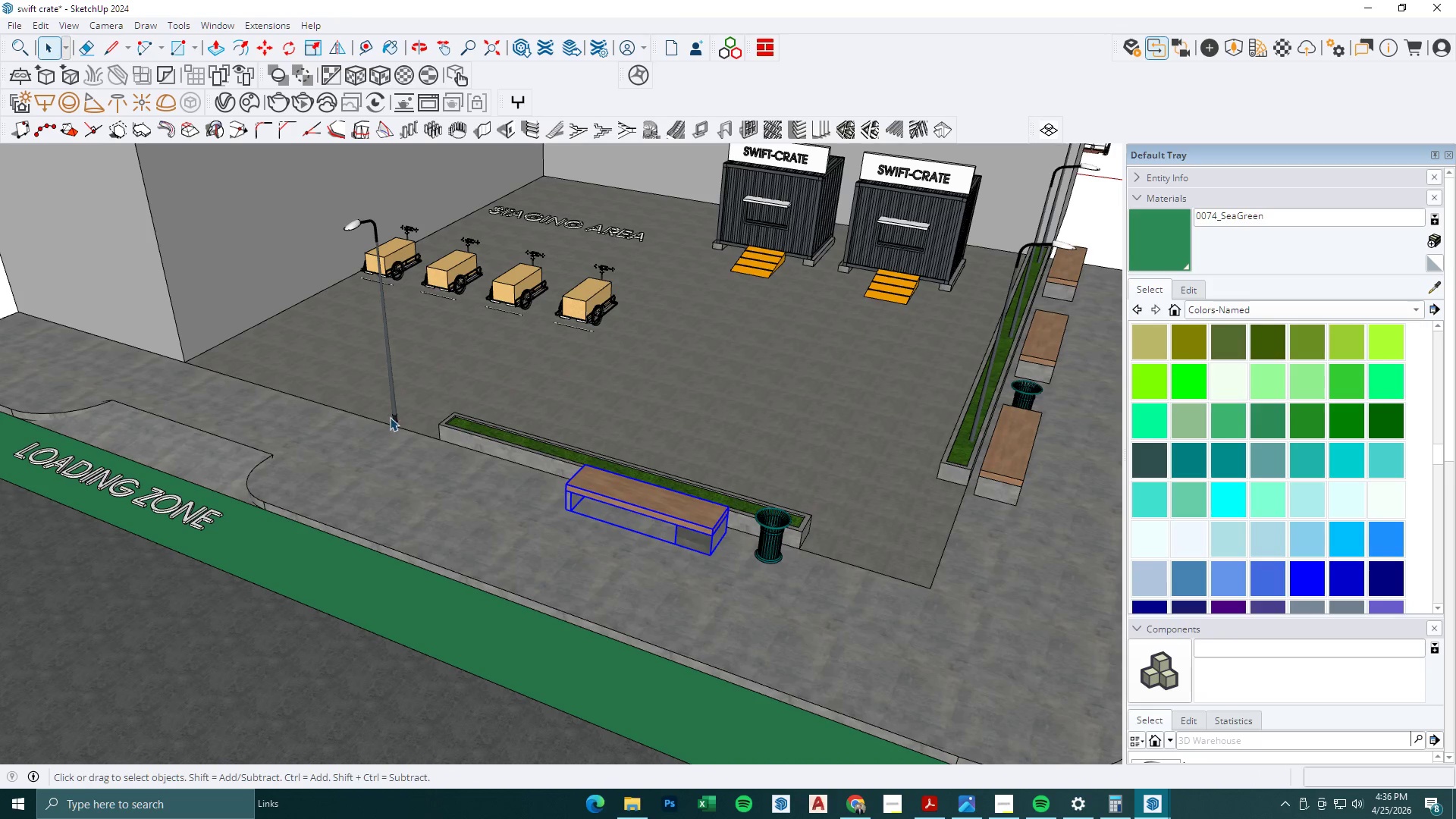 
scroll: coordinate [489, 591], scroll_direction: down, amount: 3.0
 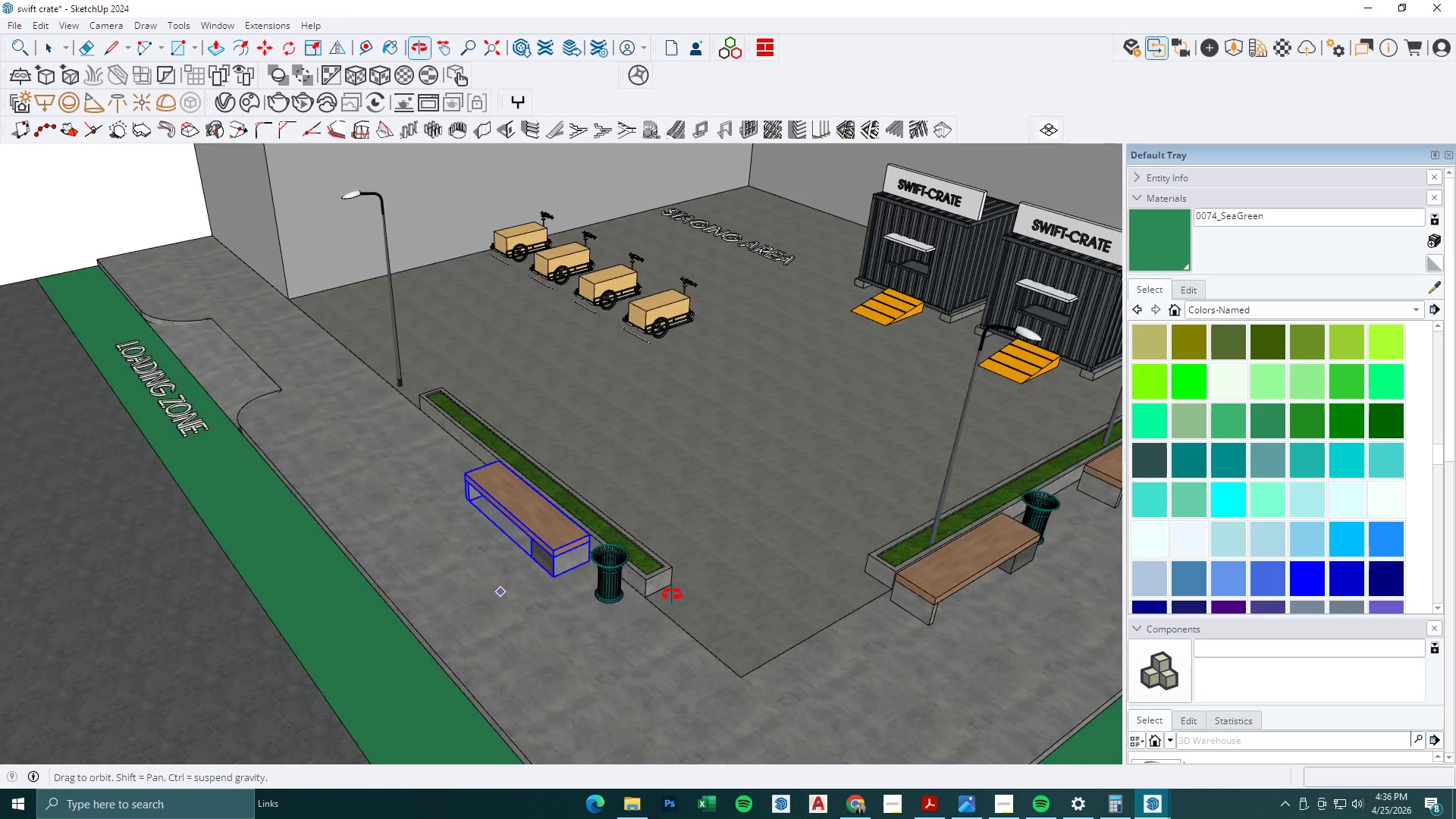 
left_click([391, 418])
 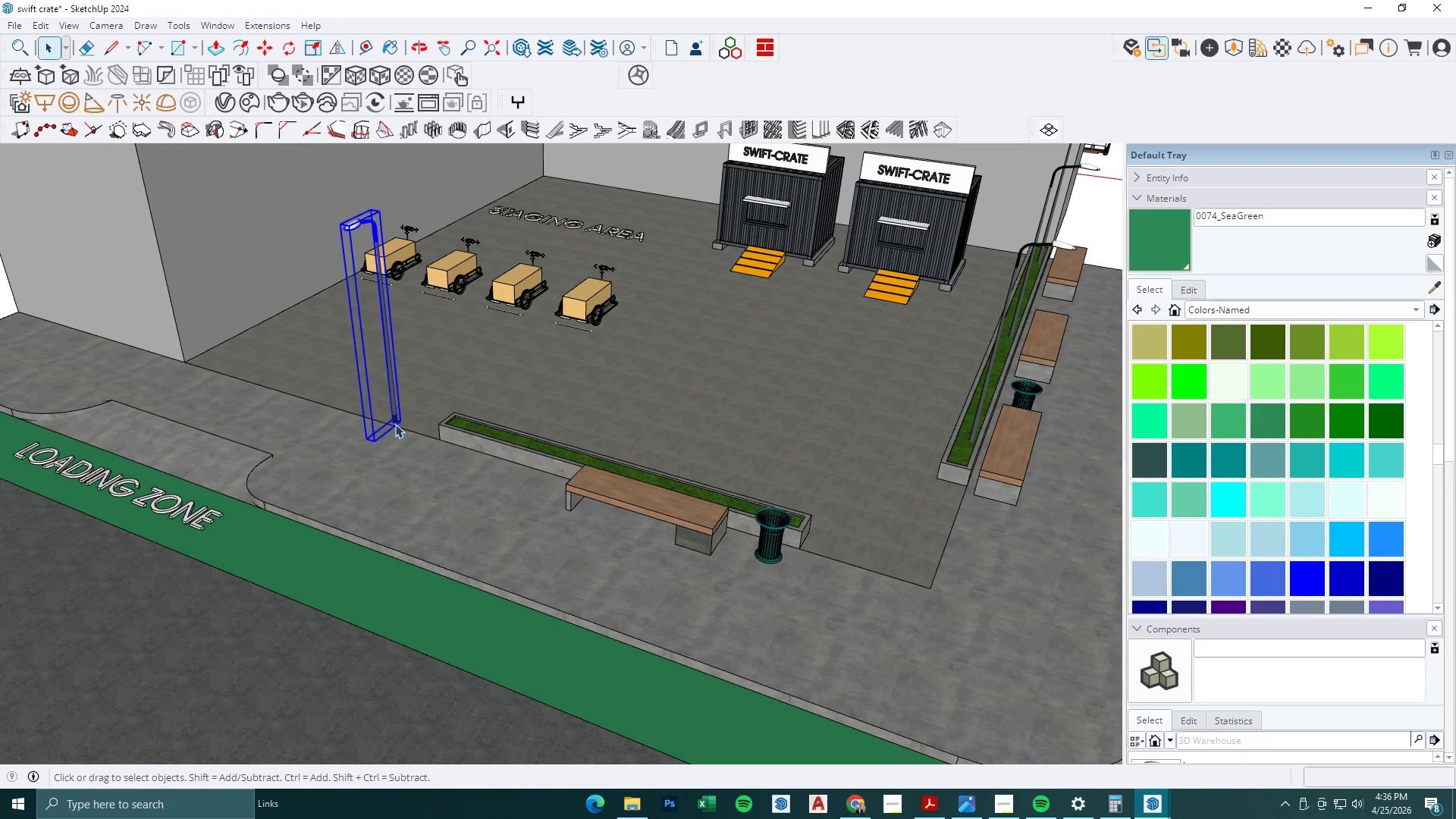 
key(M)
 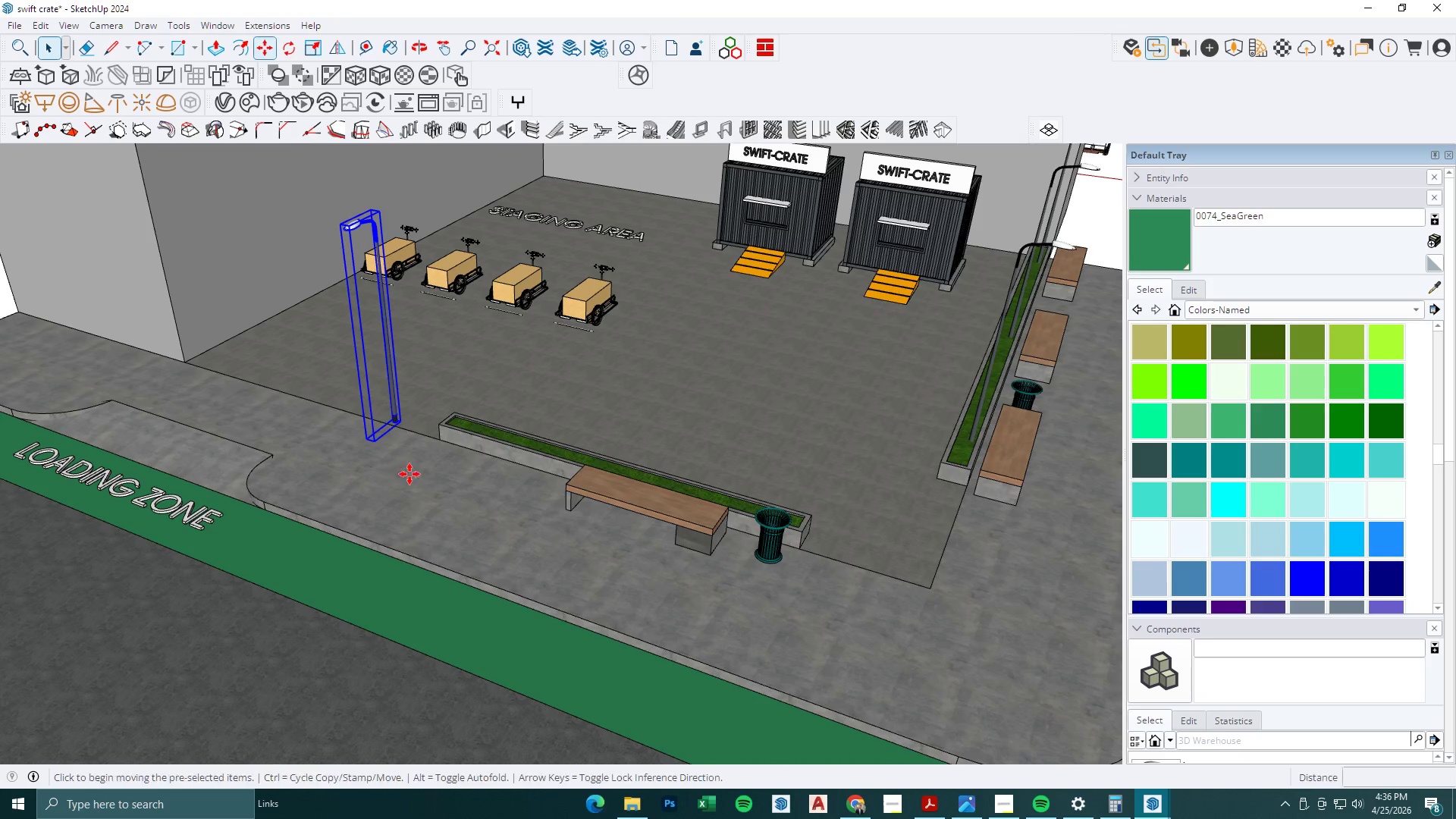 
left_click_drag(start_coordinate=[410, 474], to_coordinate=[415, 475])
 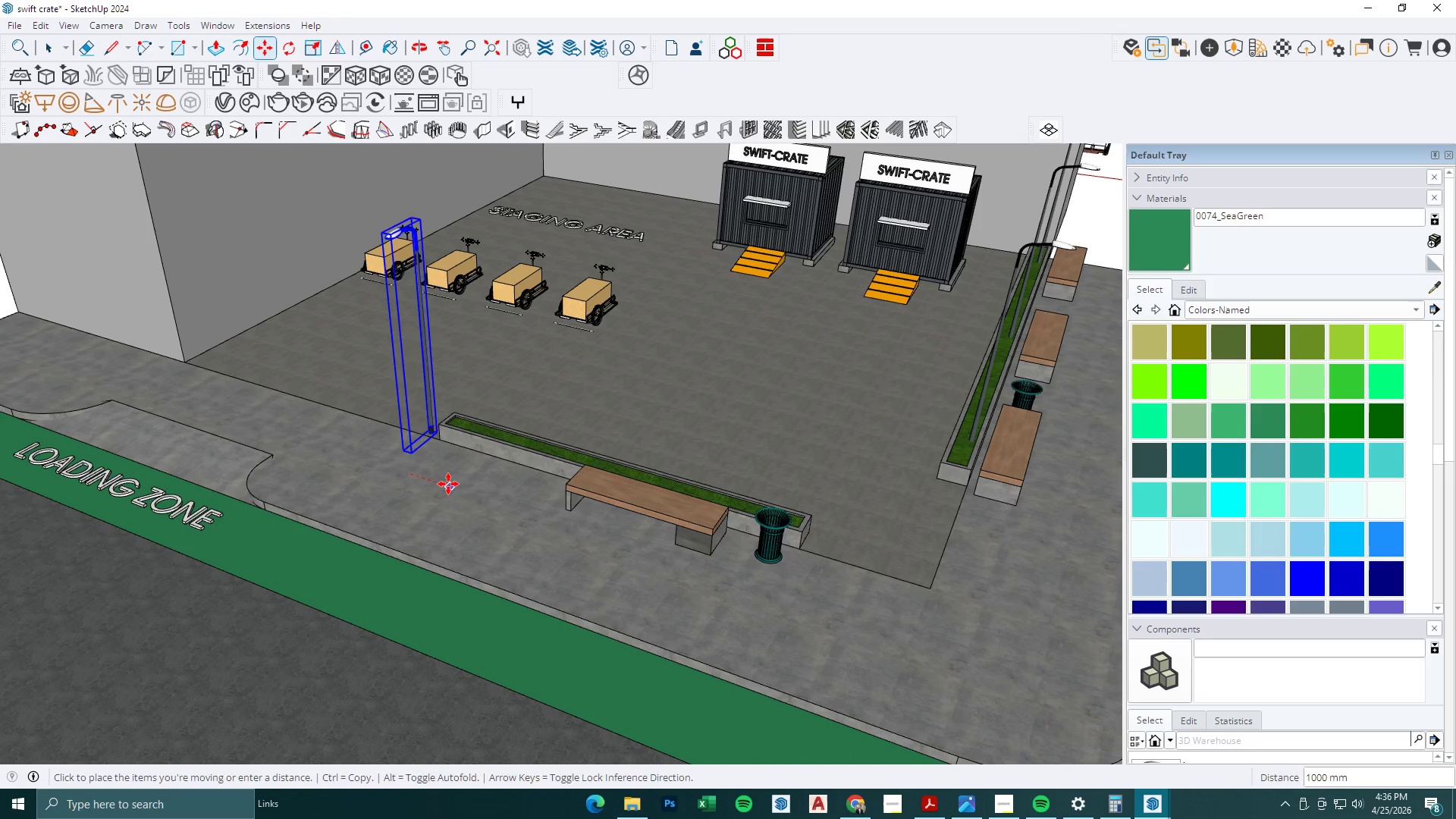 
left_click([448, 484])
 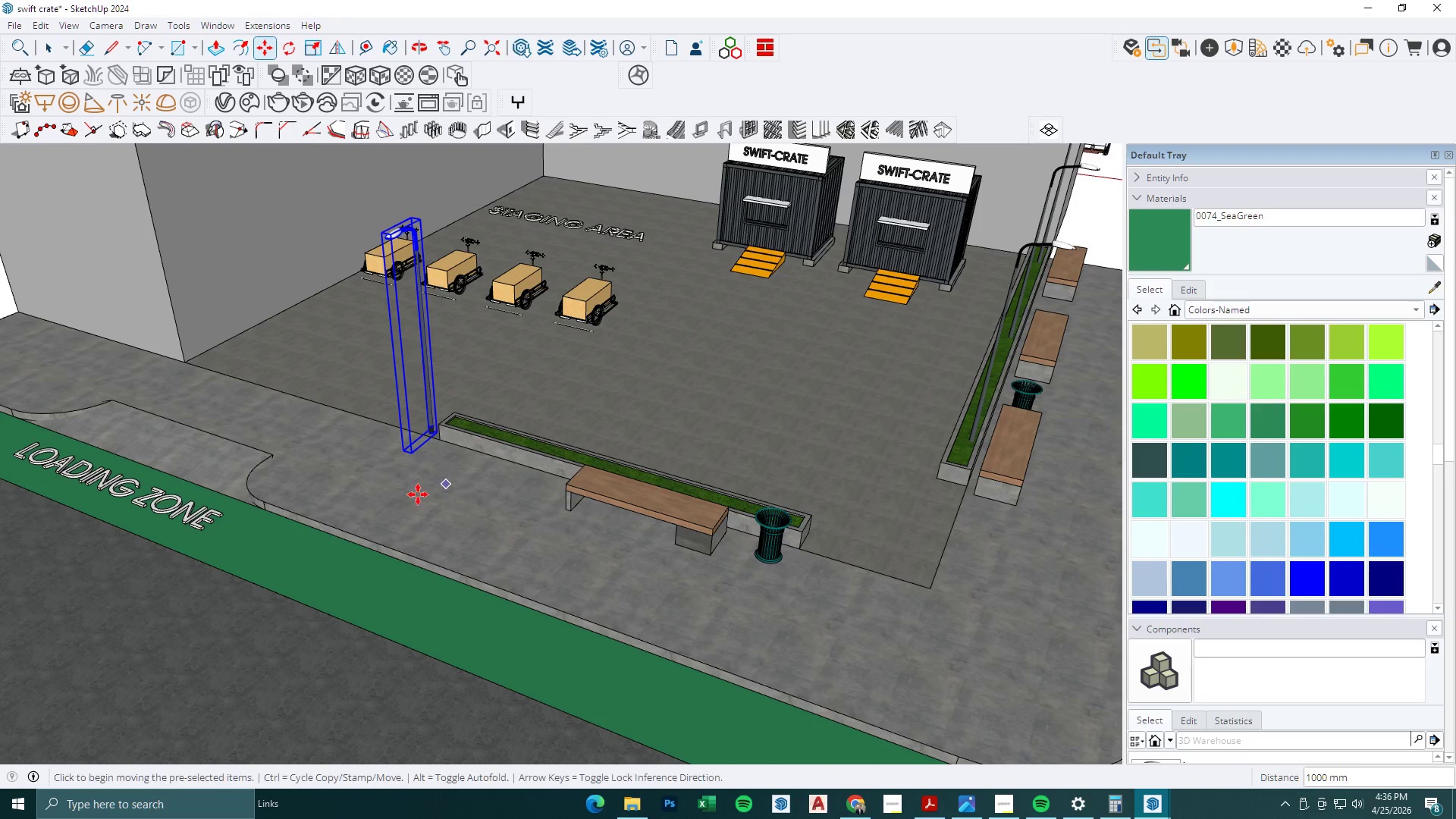 
scroll: coordinate [548, 520], scroll_direction: down, amount: 13.0
 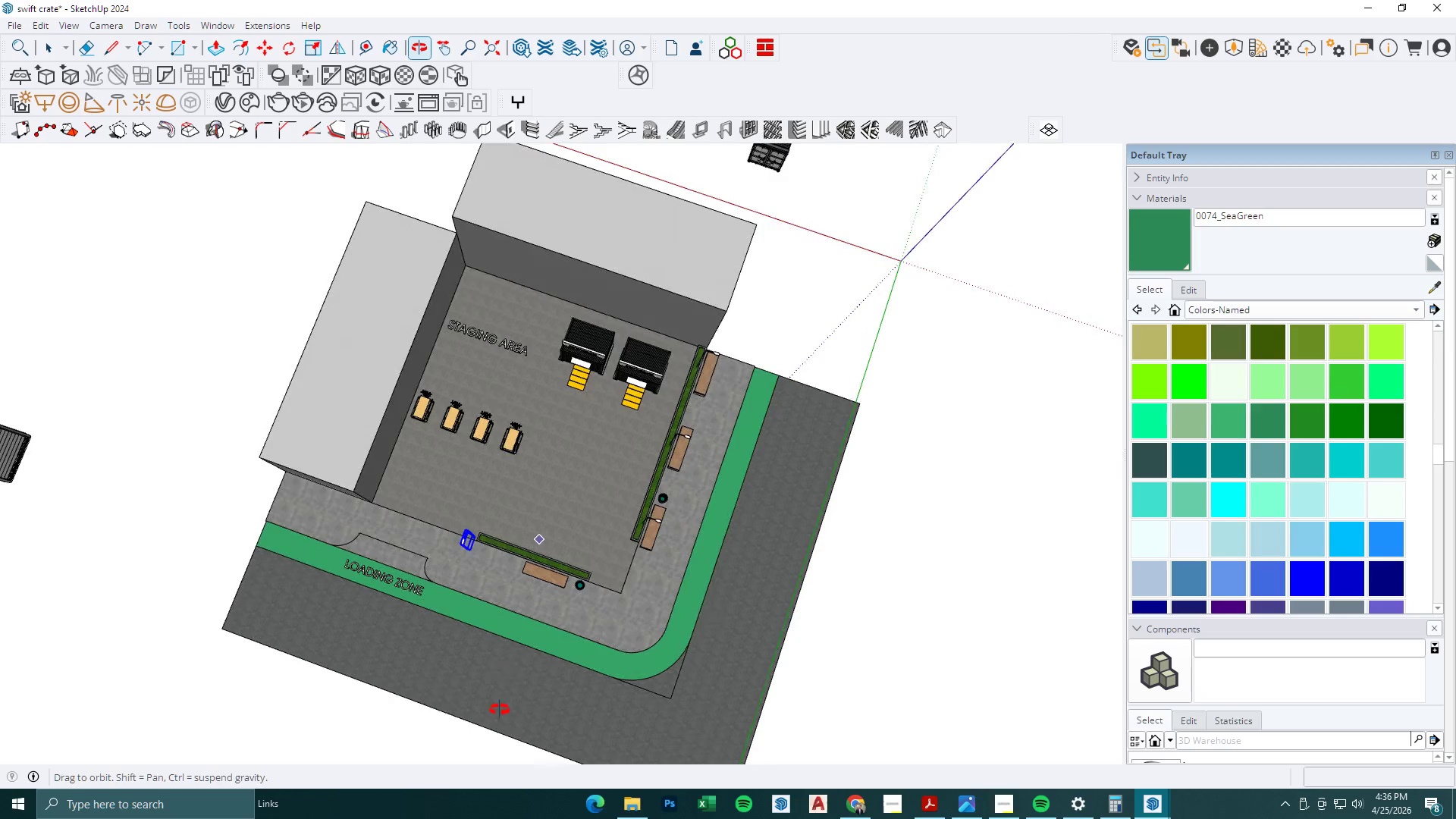 
key(Space)
 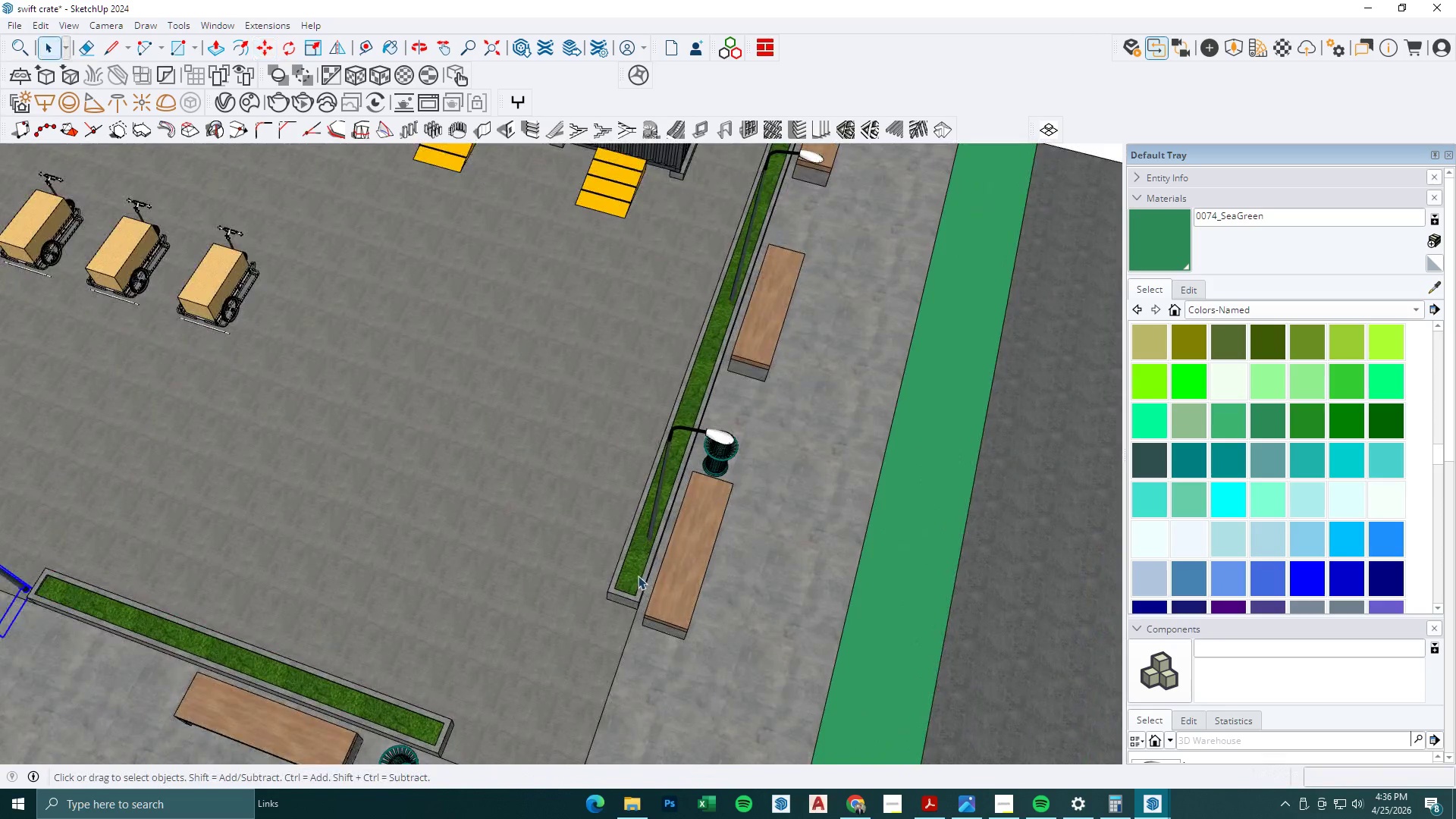 
double_click([638, 576])
 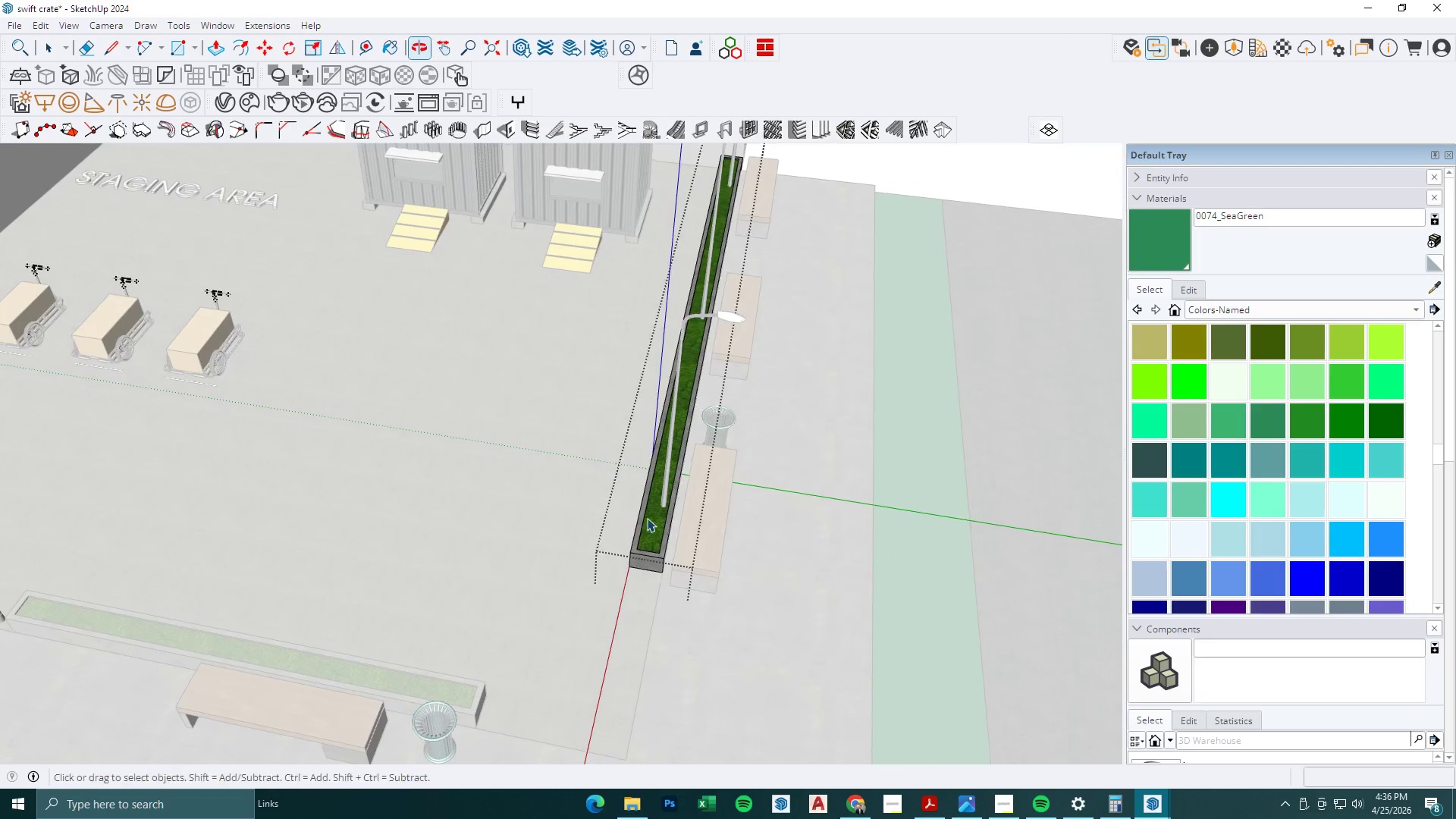 
scroll: coordinate [643, 575], scroll_direction: up, amount: 13.0
 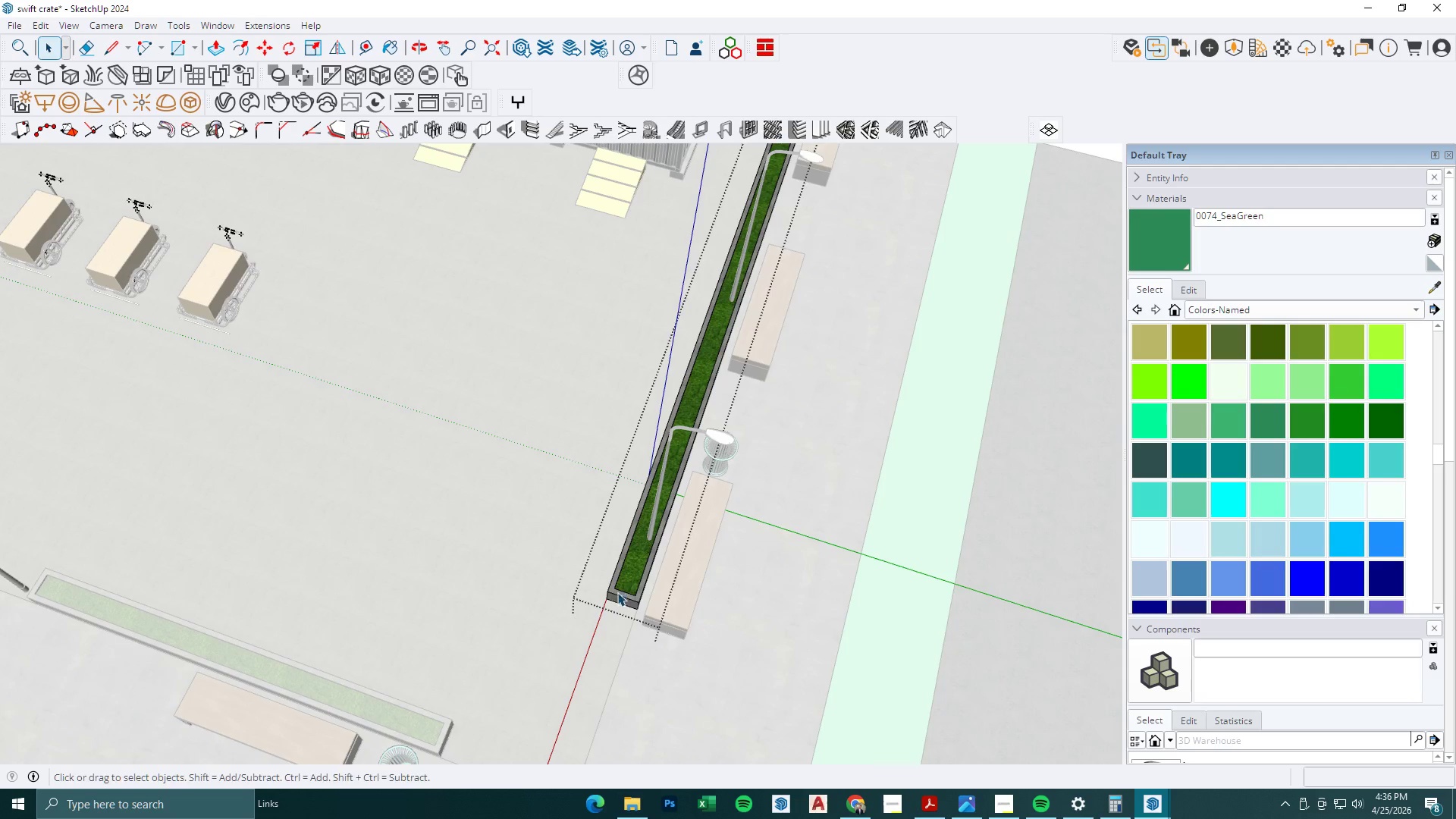 
left_click_drag(start_coordinate=[576, 630], to_coordinate=[730, 475])
 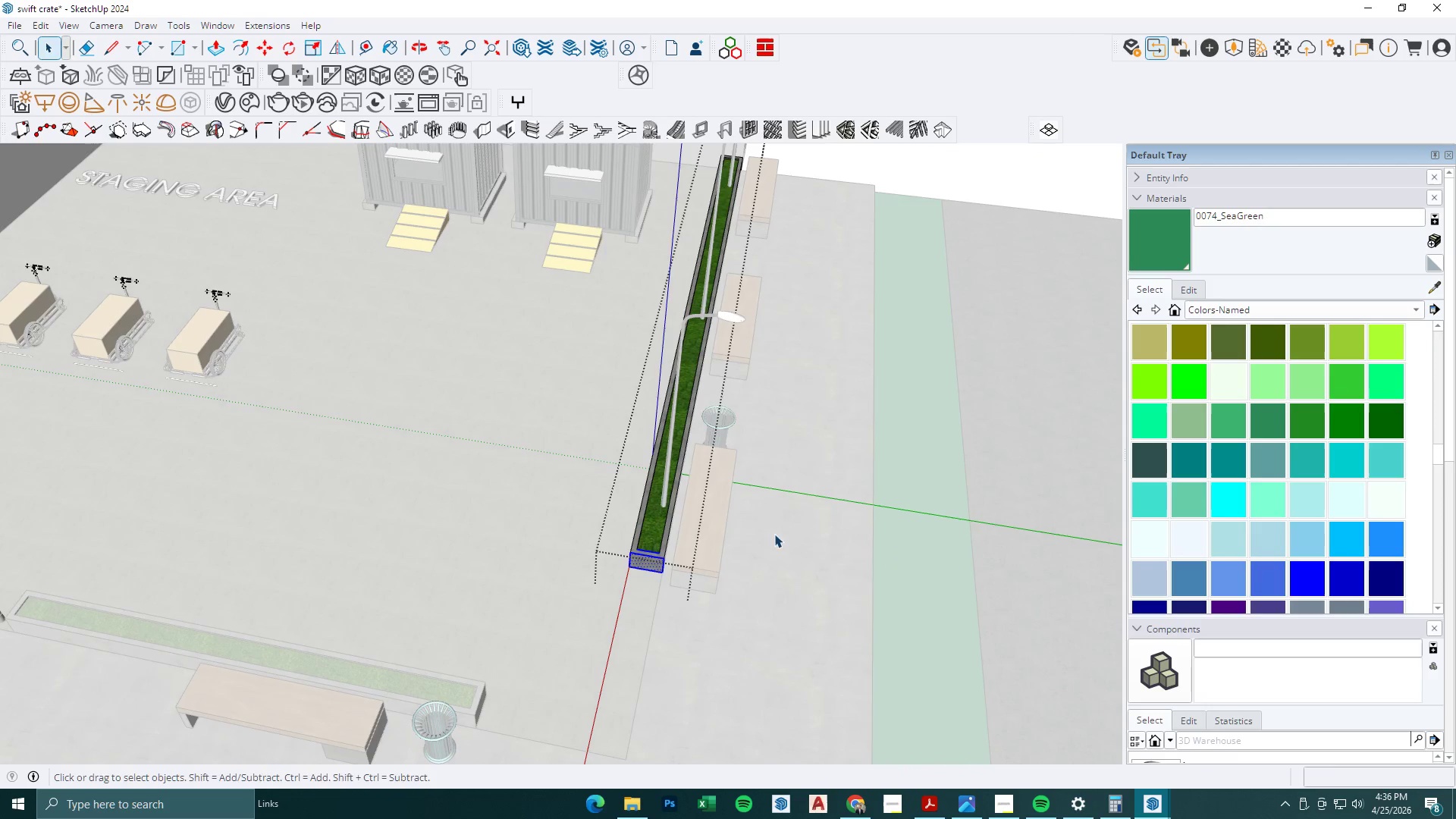 
key(M)
 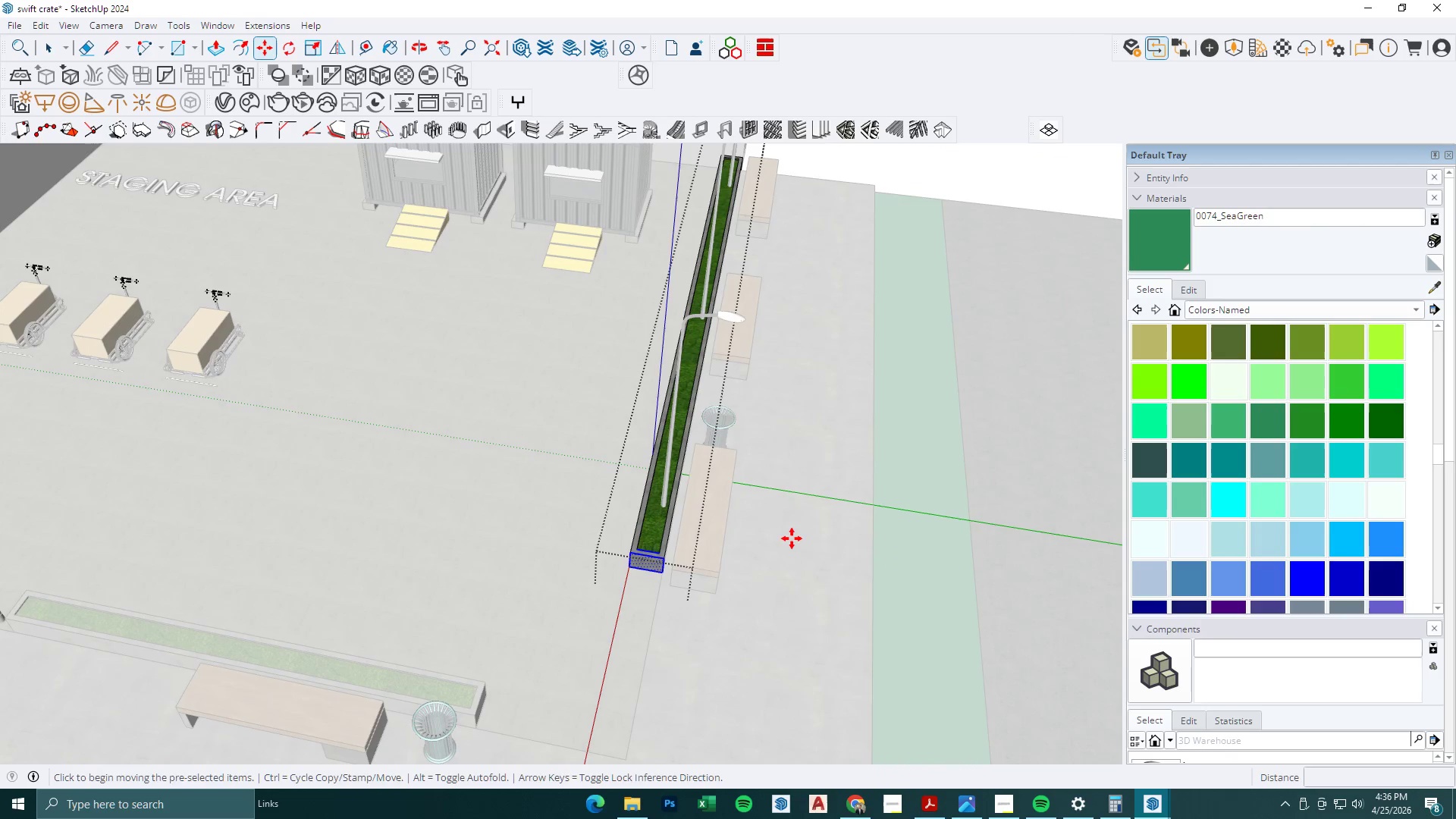 
left_click_drag(start_coordinate=[796, 529], to_coordinate=[798, 524])
 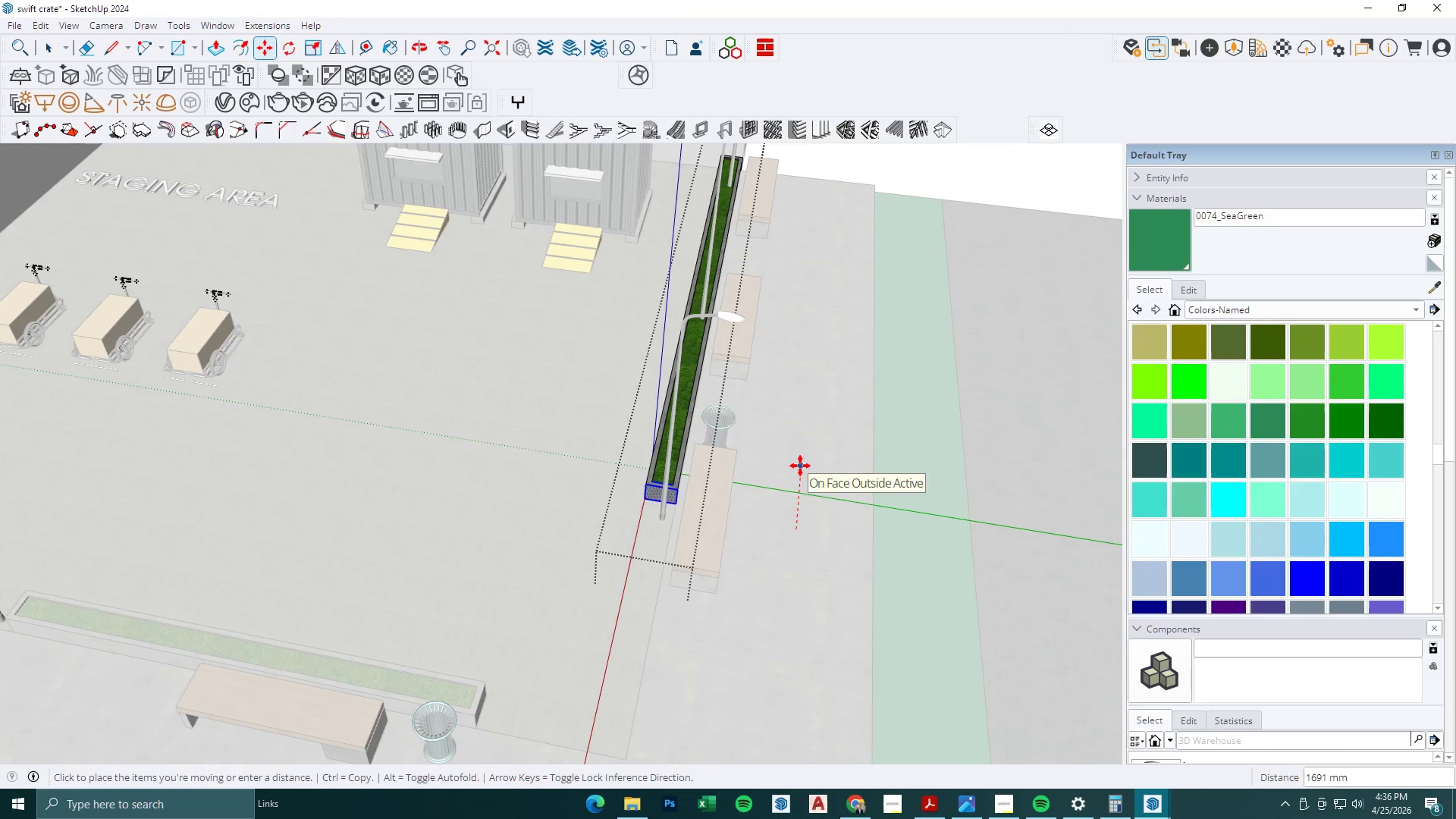 
left_click([798, 469])
 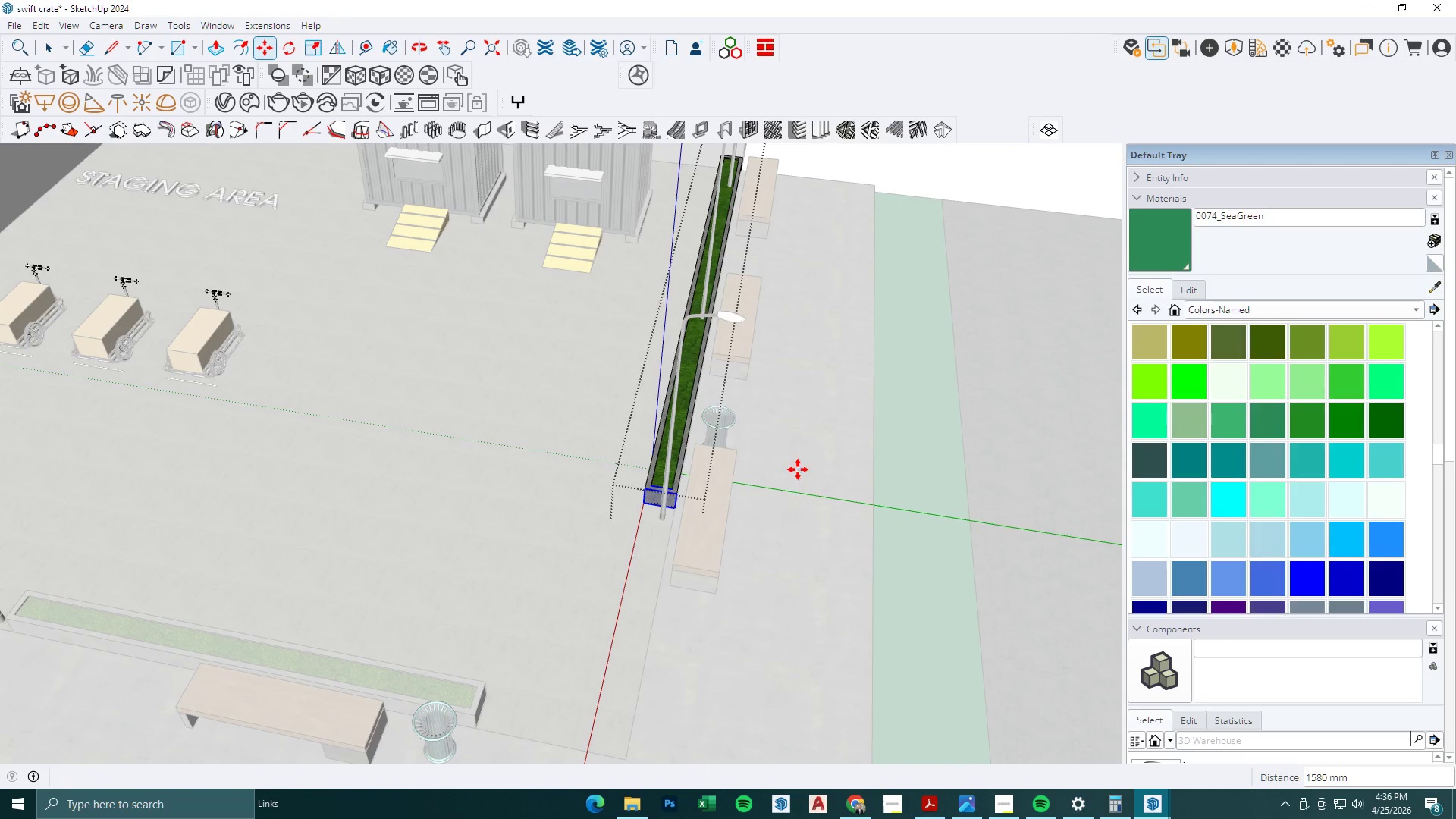 
key(Space)
 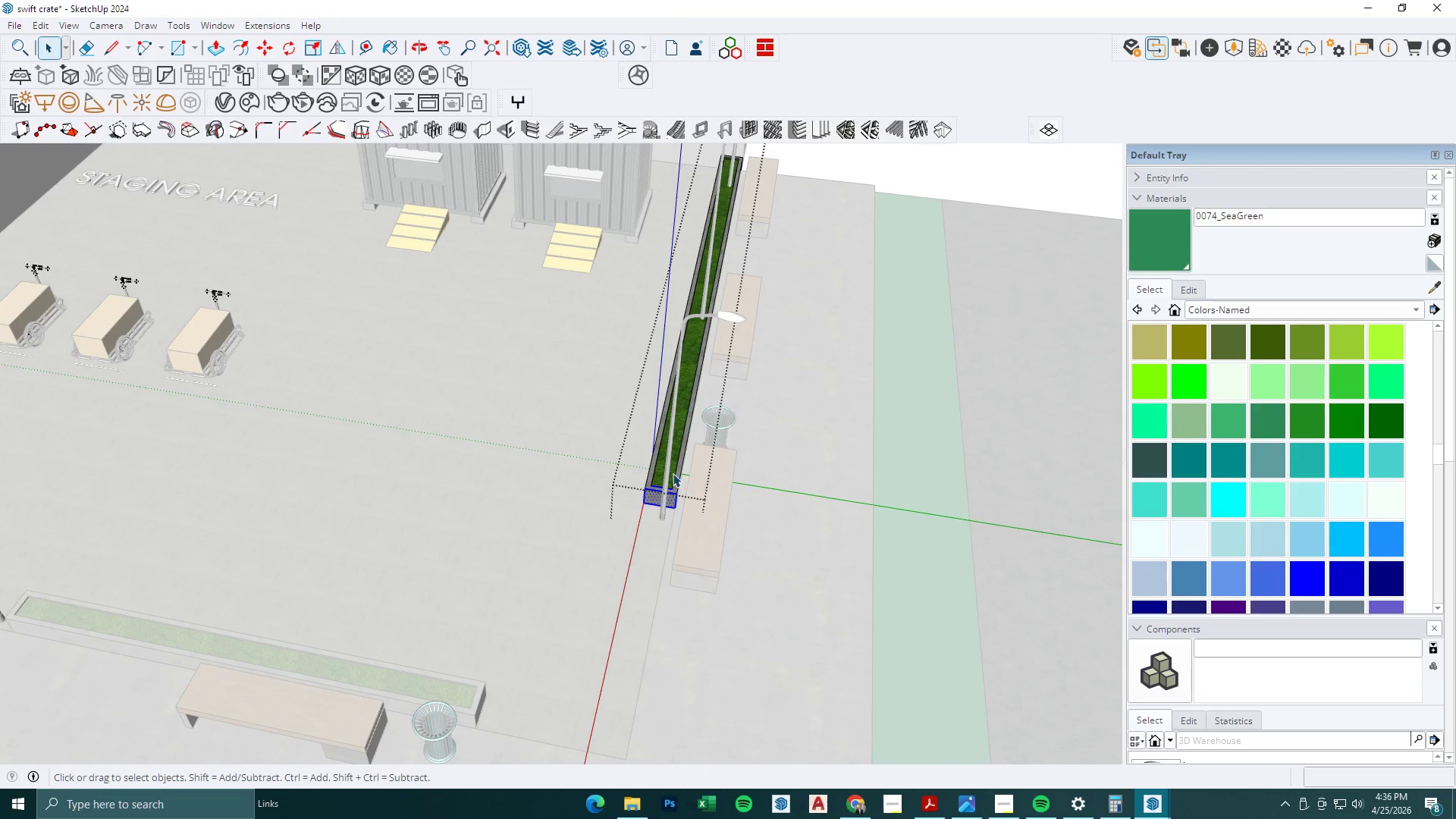 
key(Escape)
 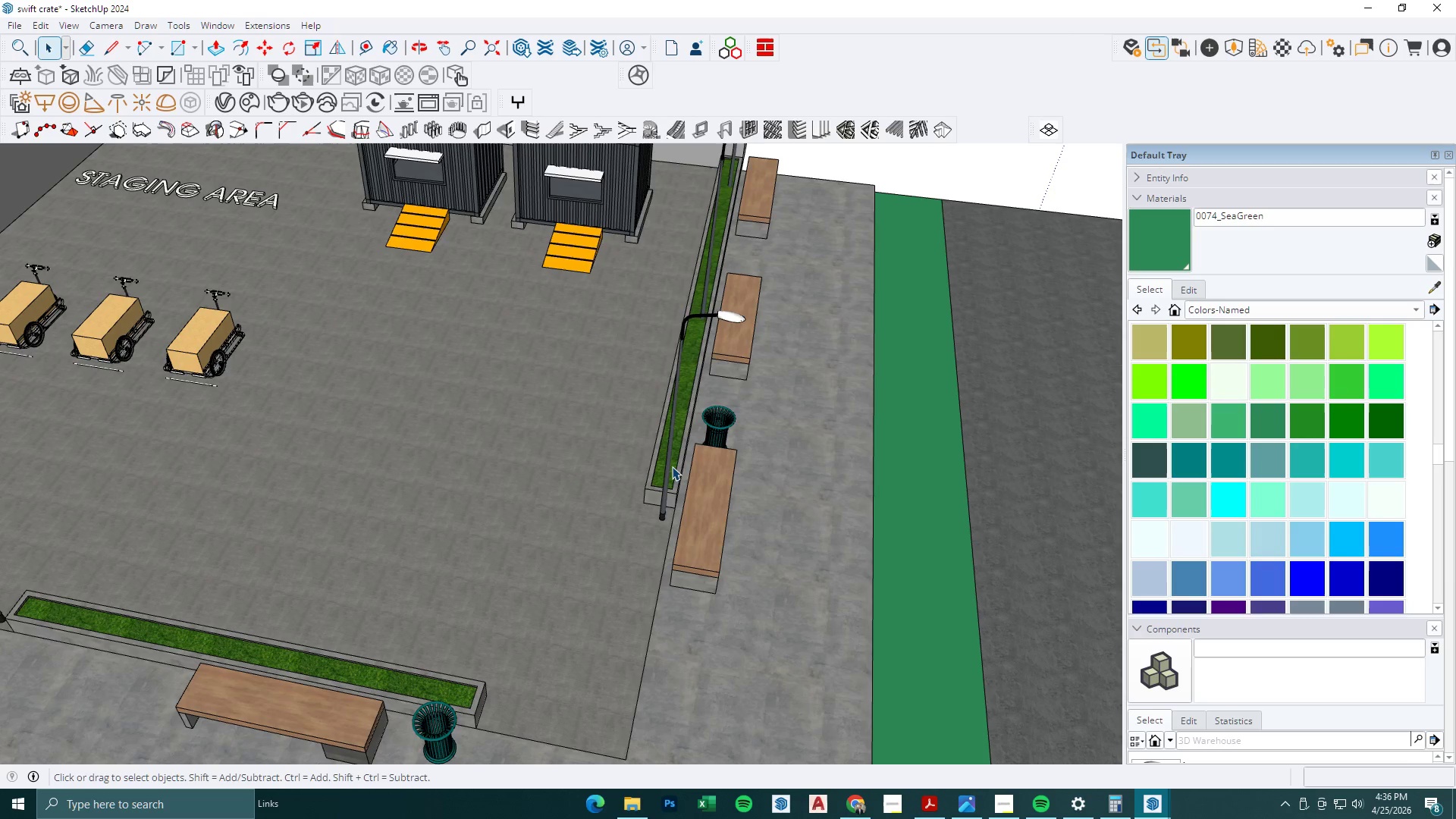 
left_click([672, 466])
 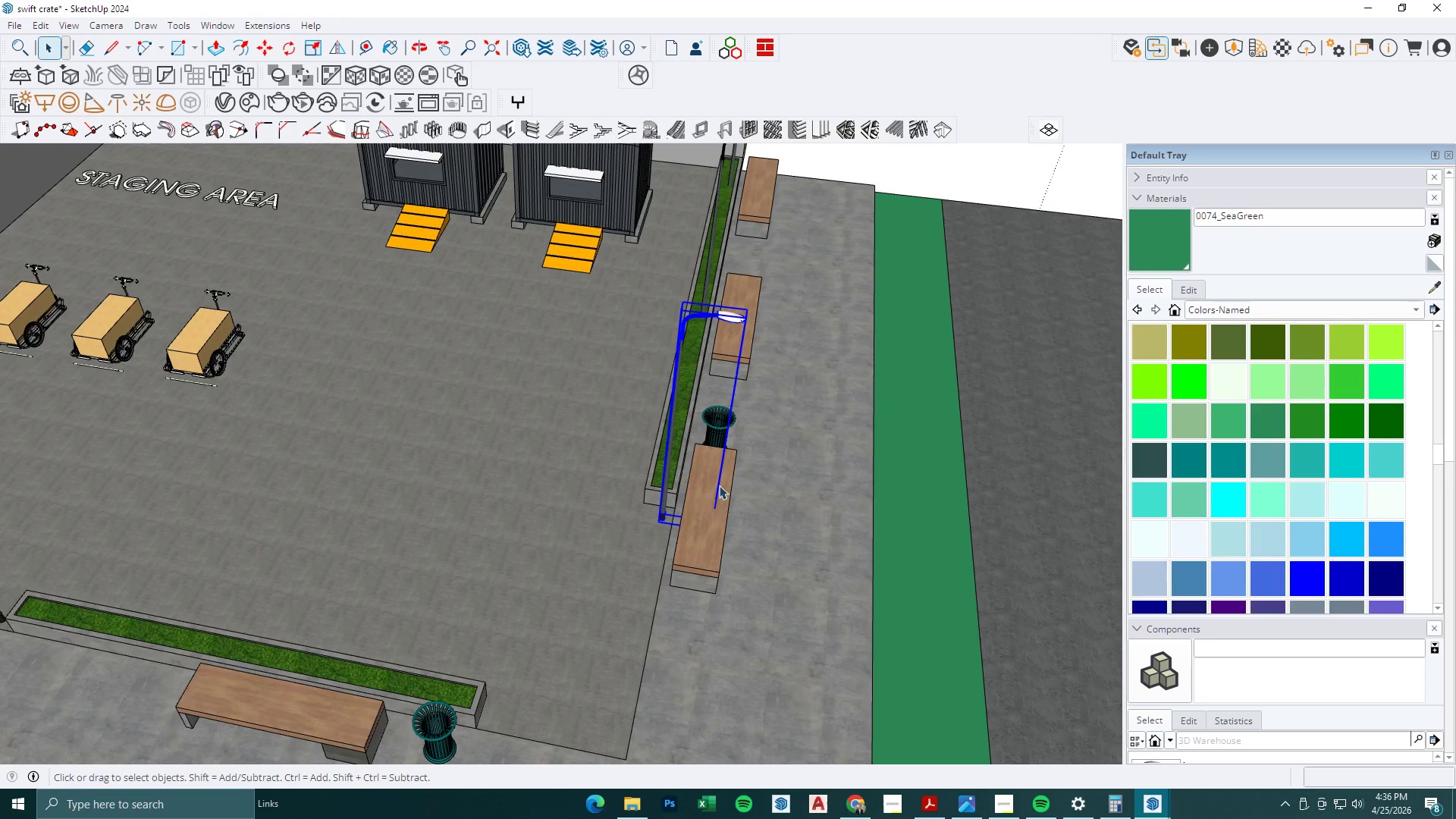 
key(M)
 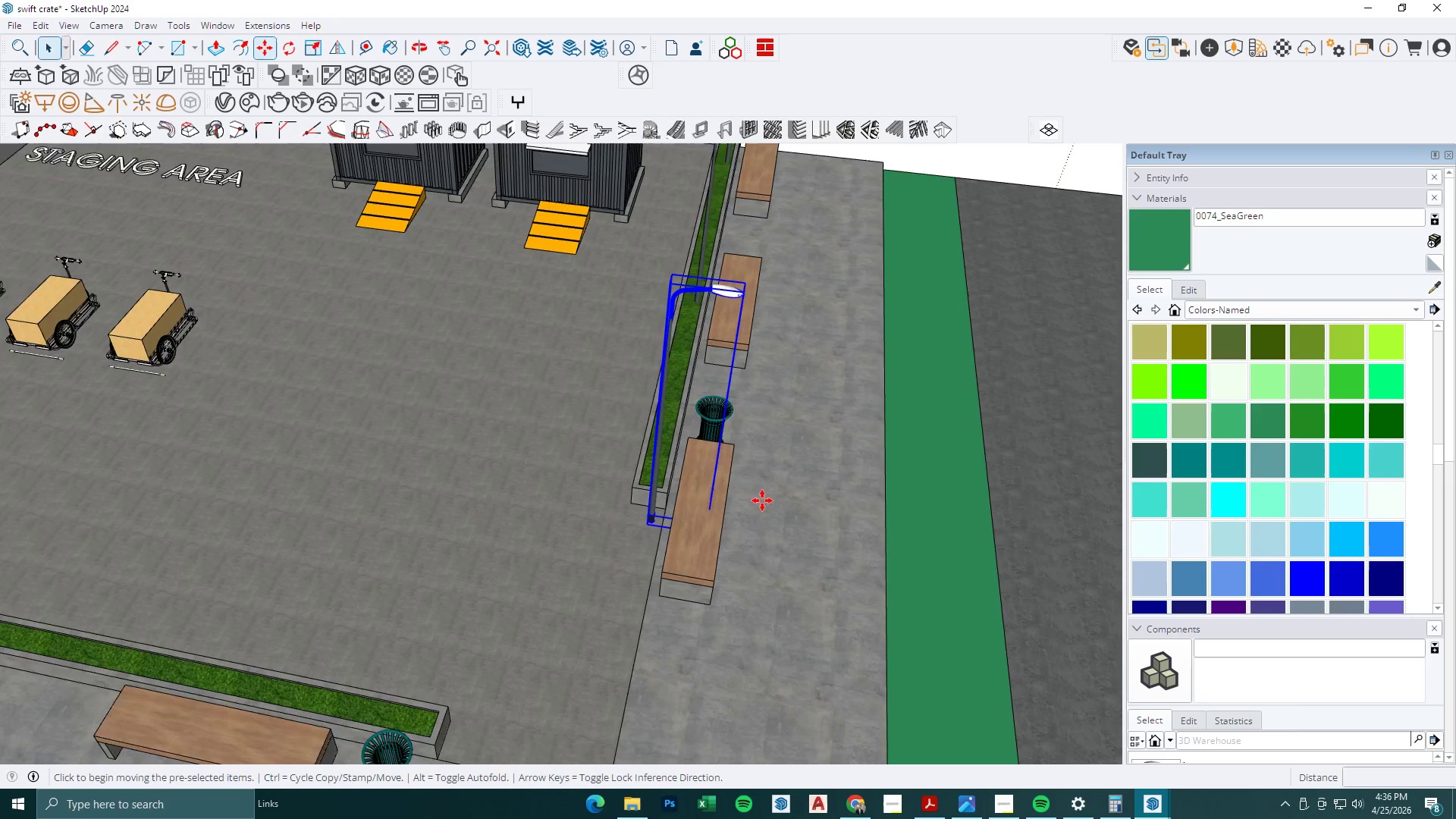 
scroll: coordinate [761, 500], scroll_direction: up, amount: 2.0
 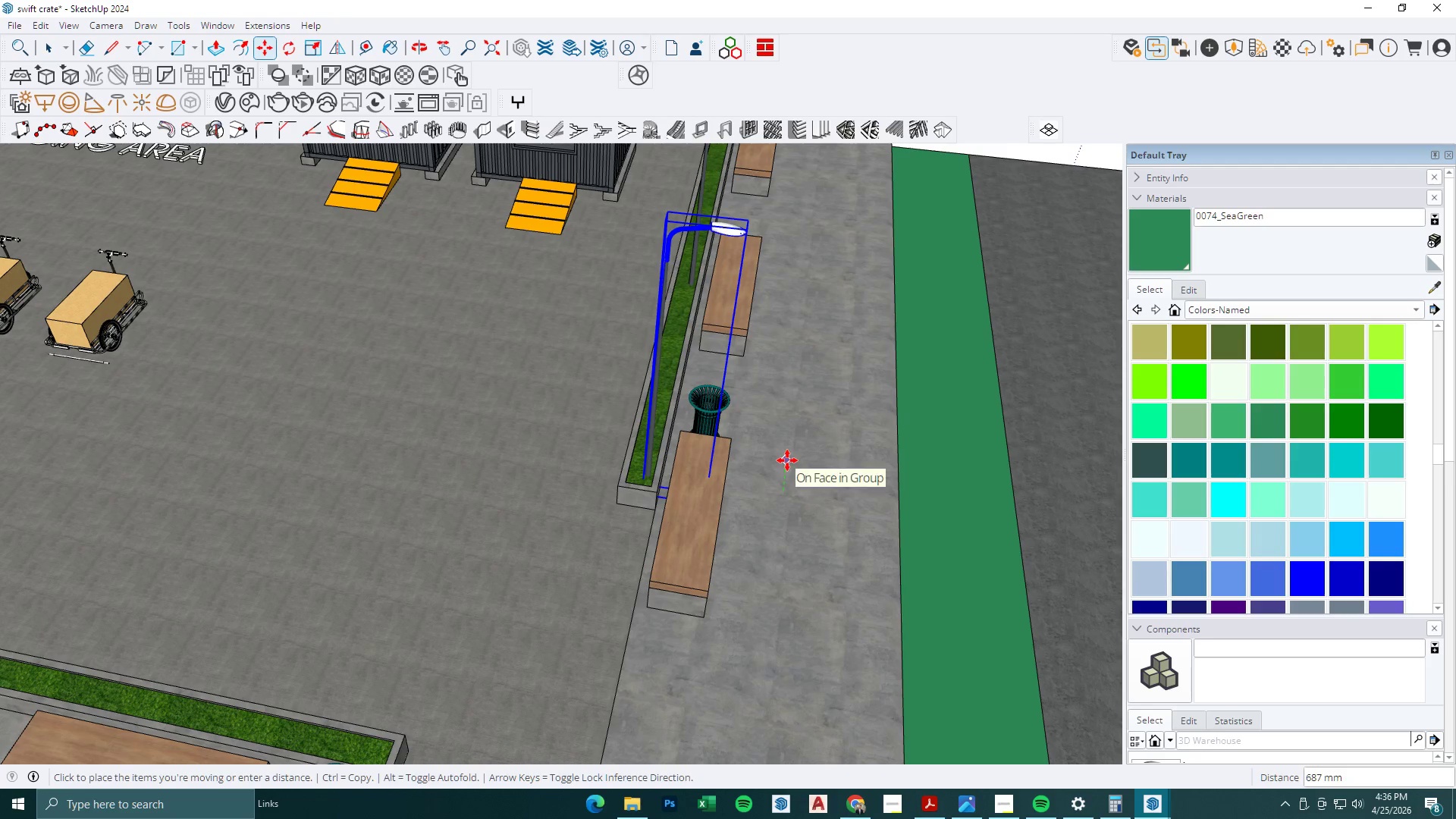 
left_click([787, 459])
 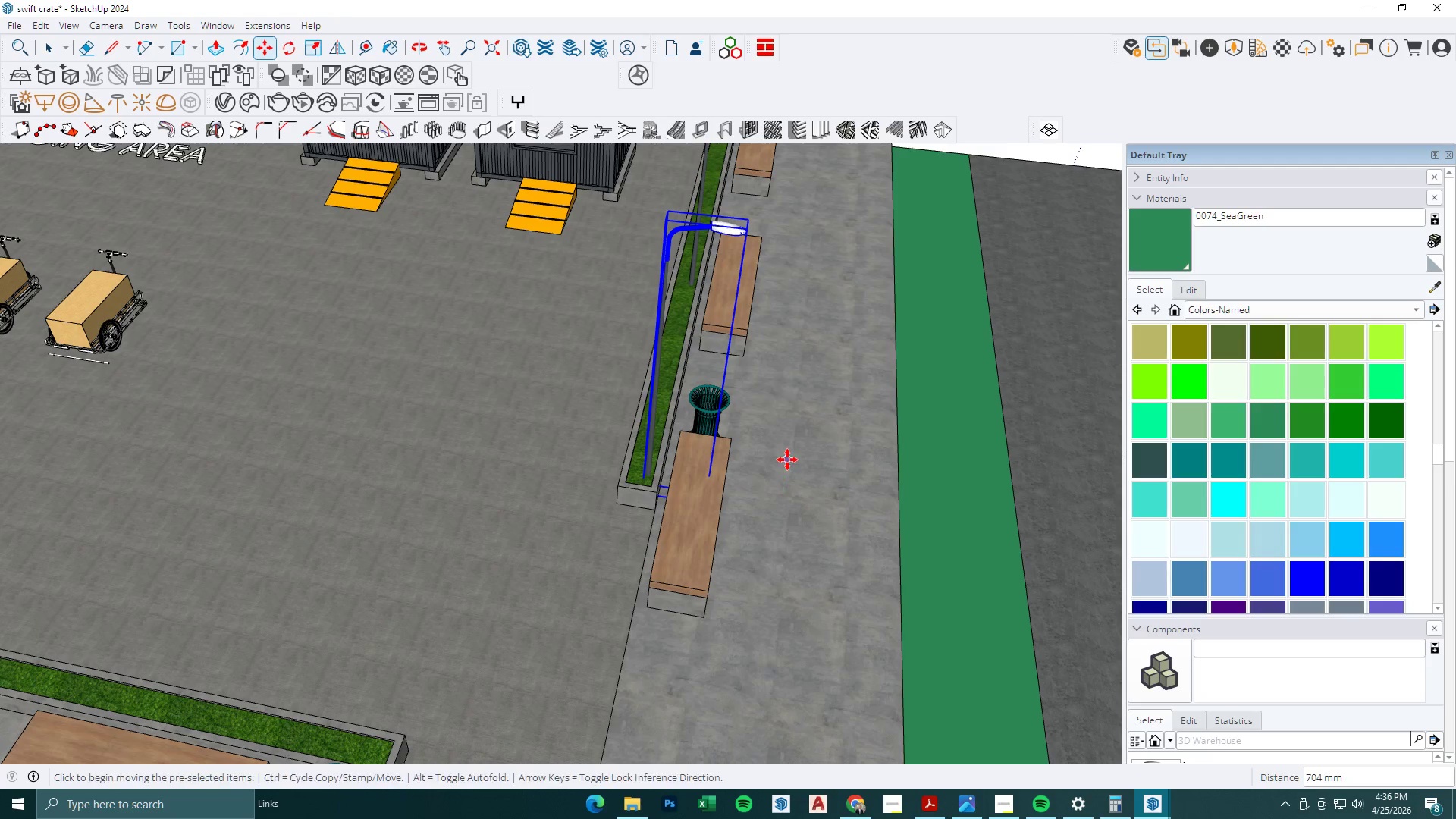 
key(Space)
 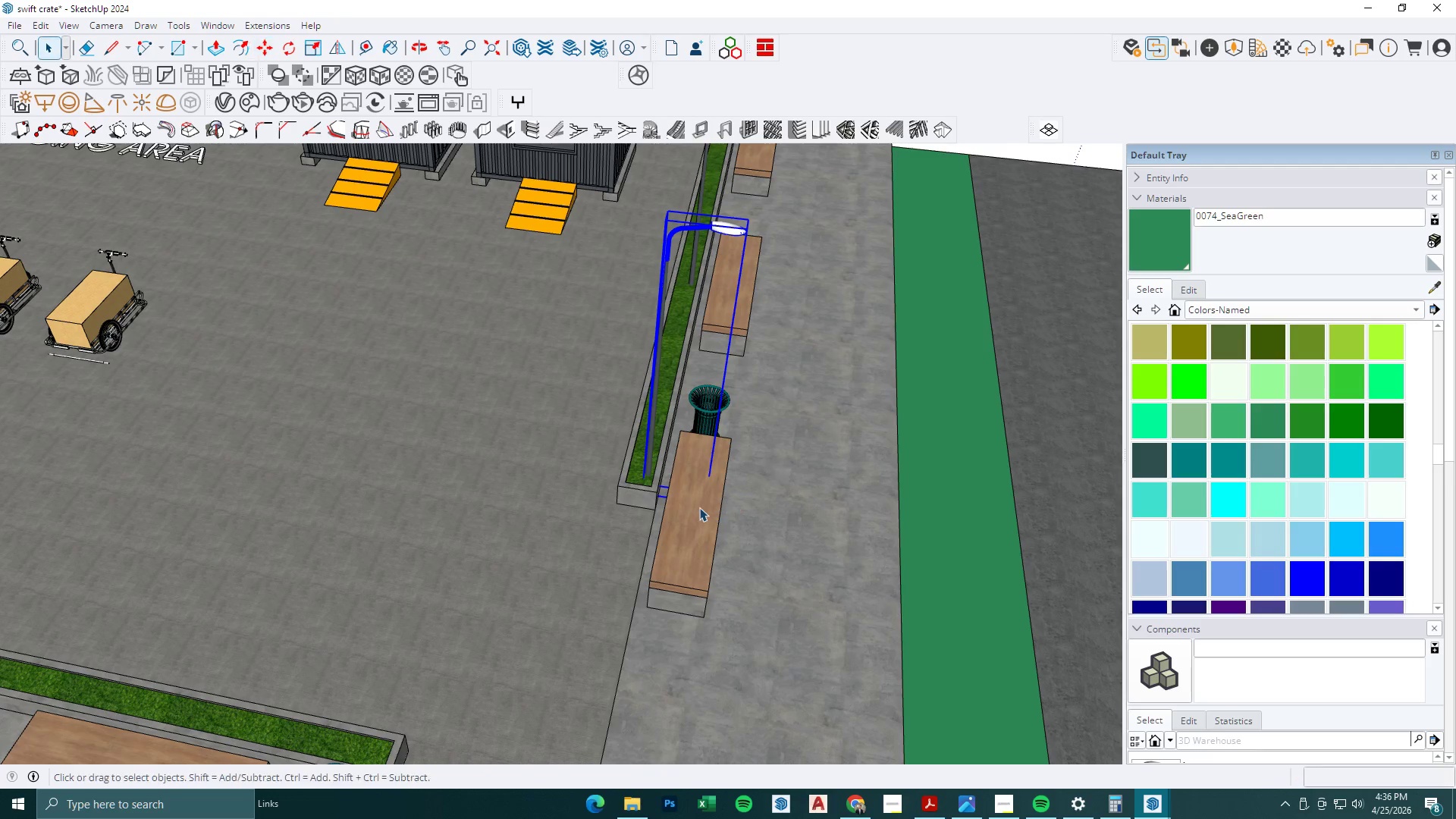 
double_click([699, 507])
 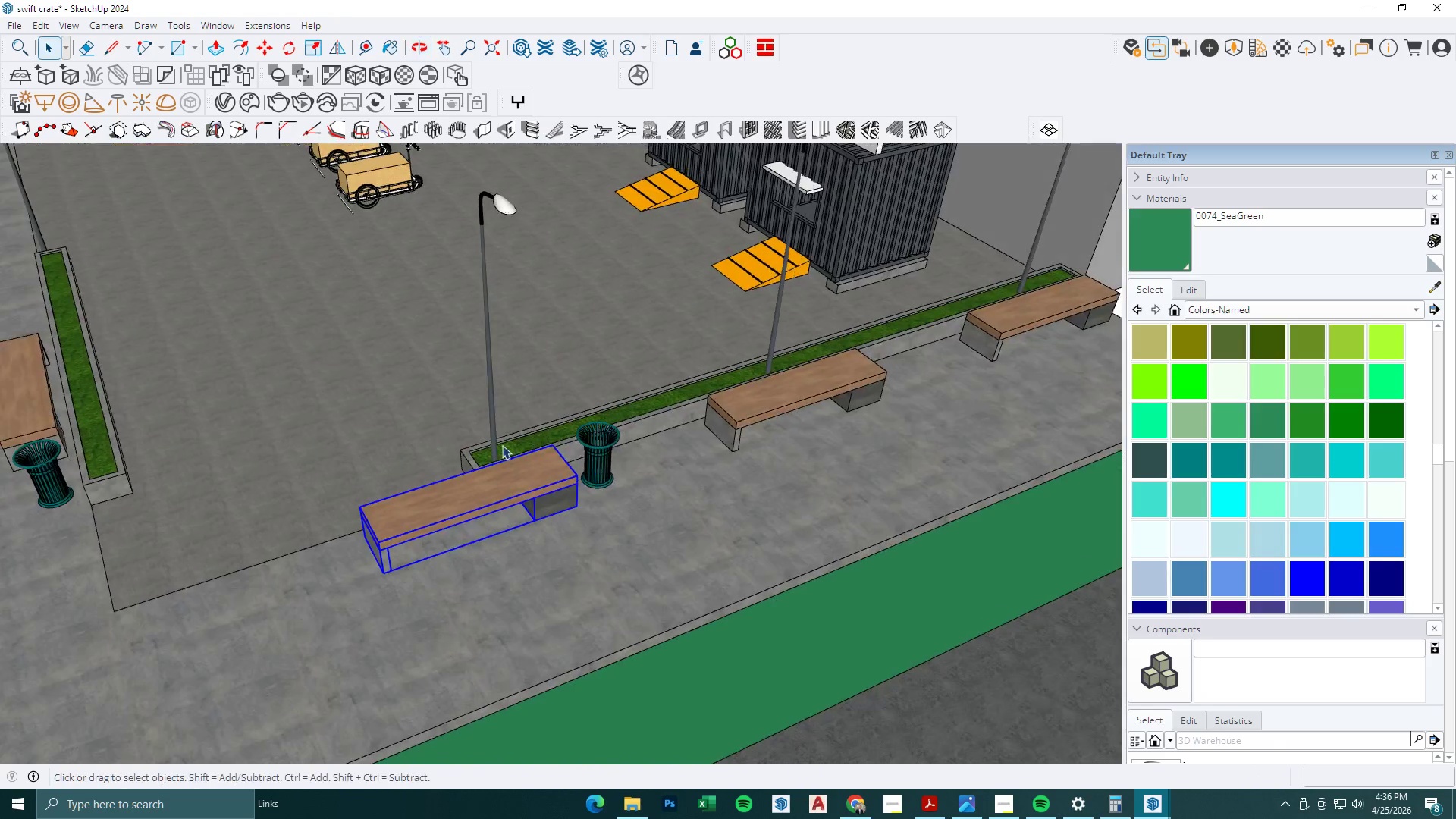 
key(Space)
 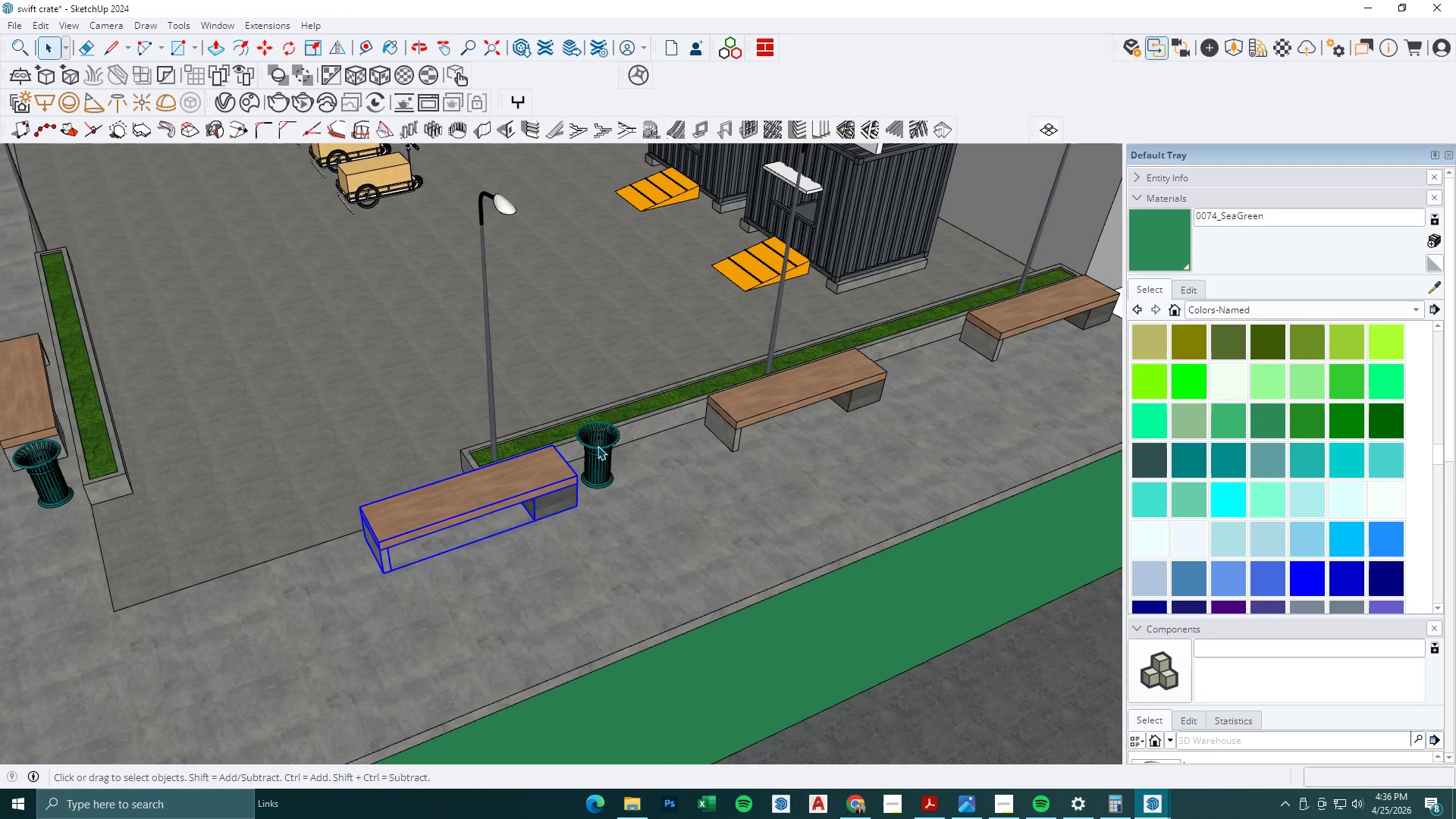 
left_click([598, 446])
 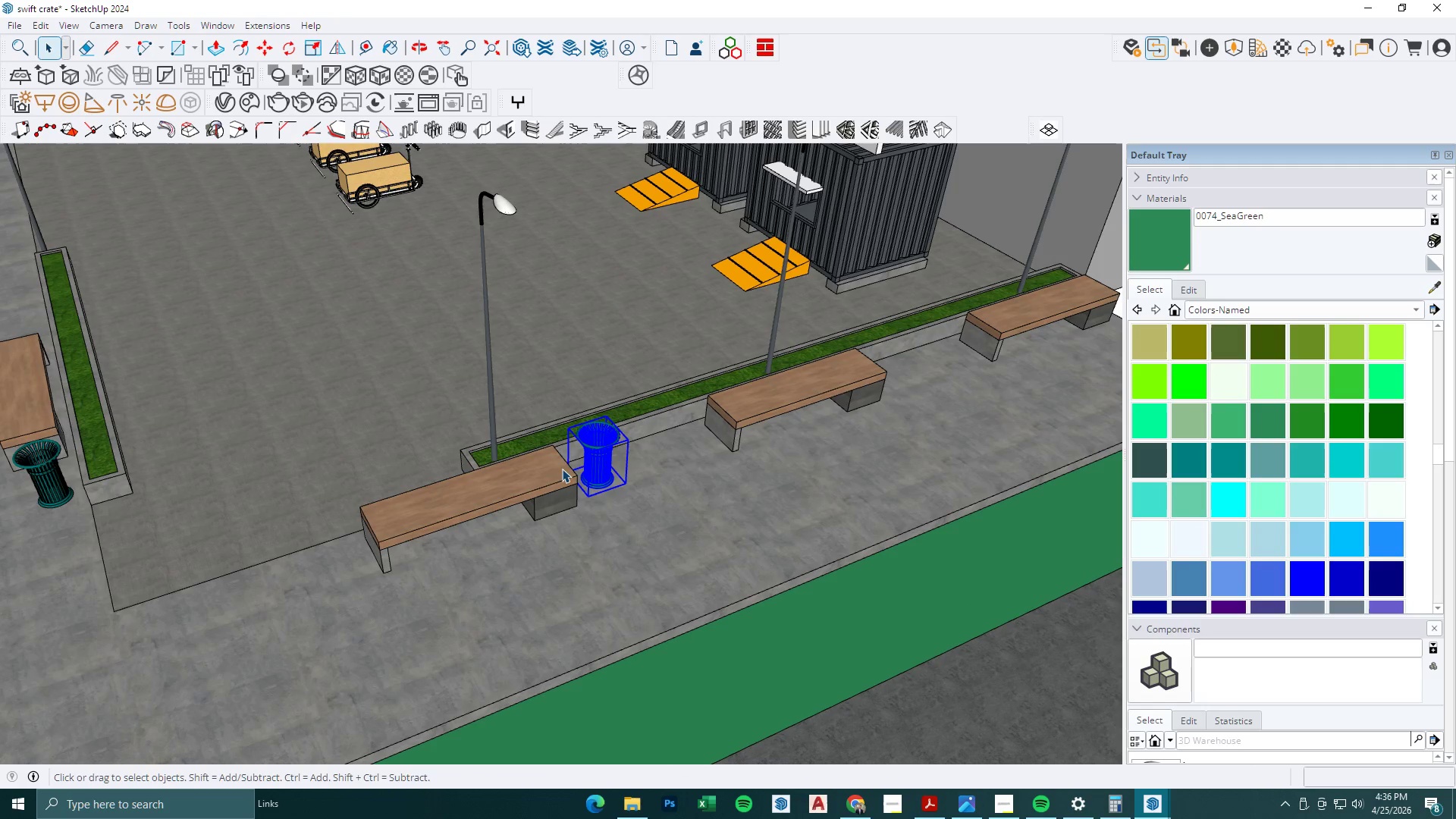 
key(Delete)
 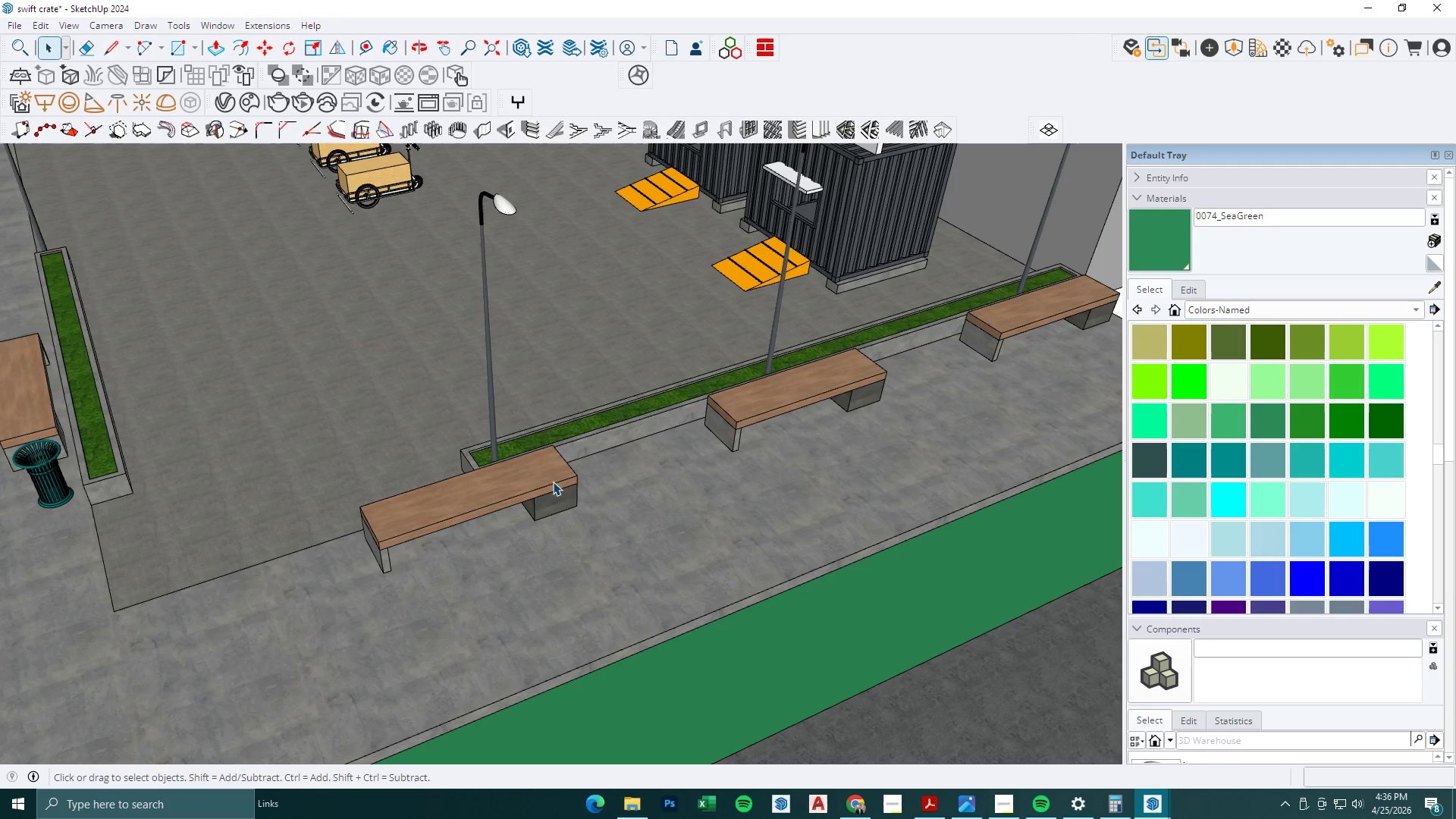 
left_click([557, 489])
 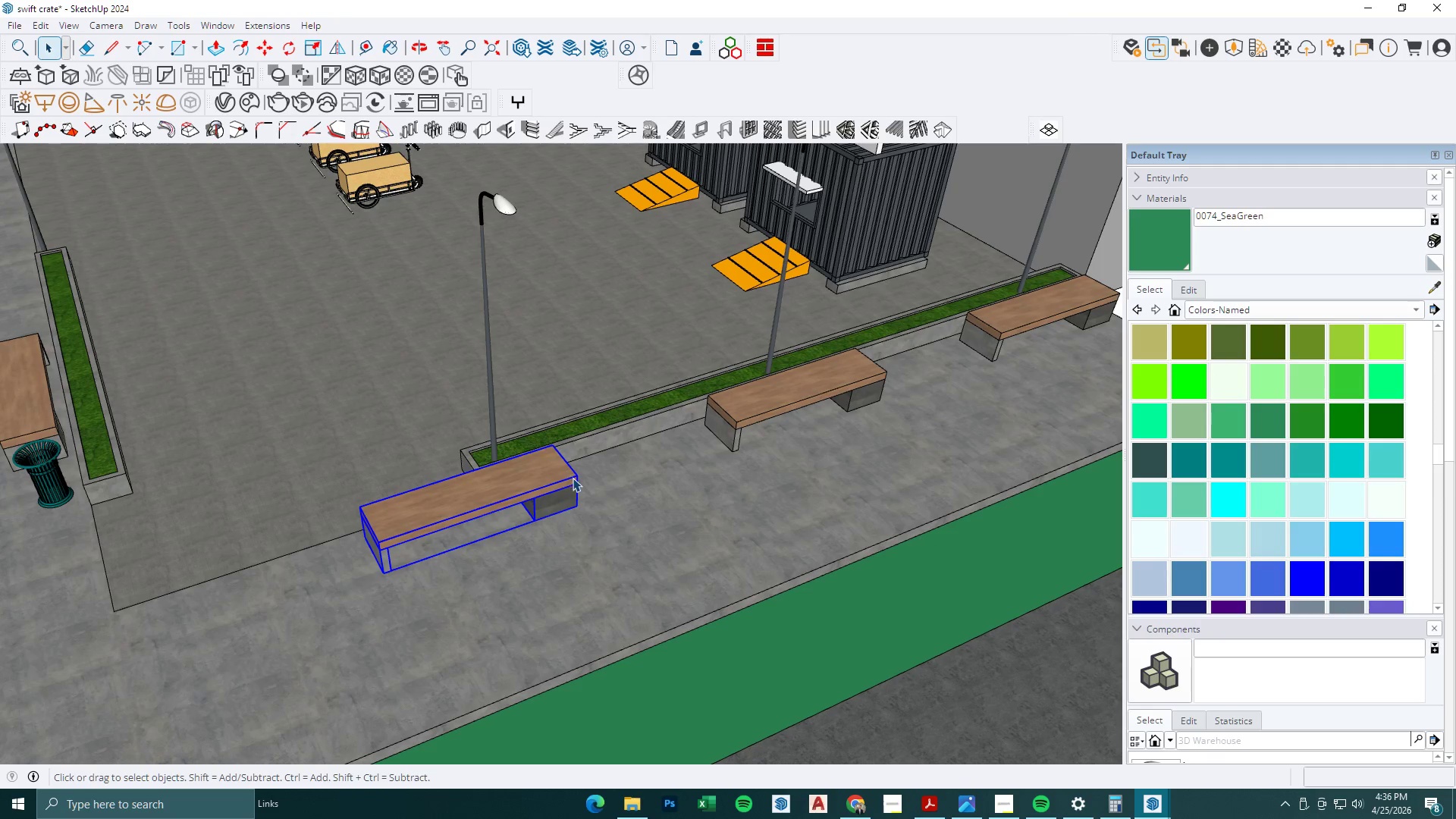 
key(Control+Z)
 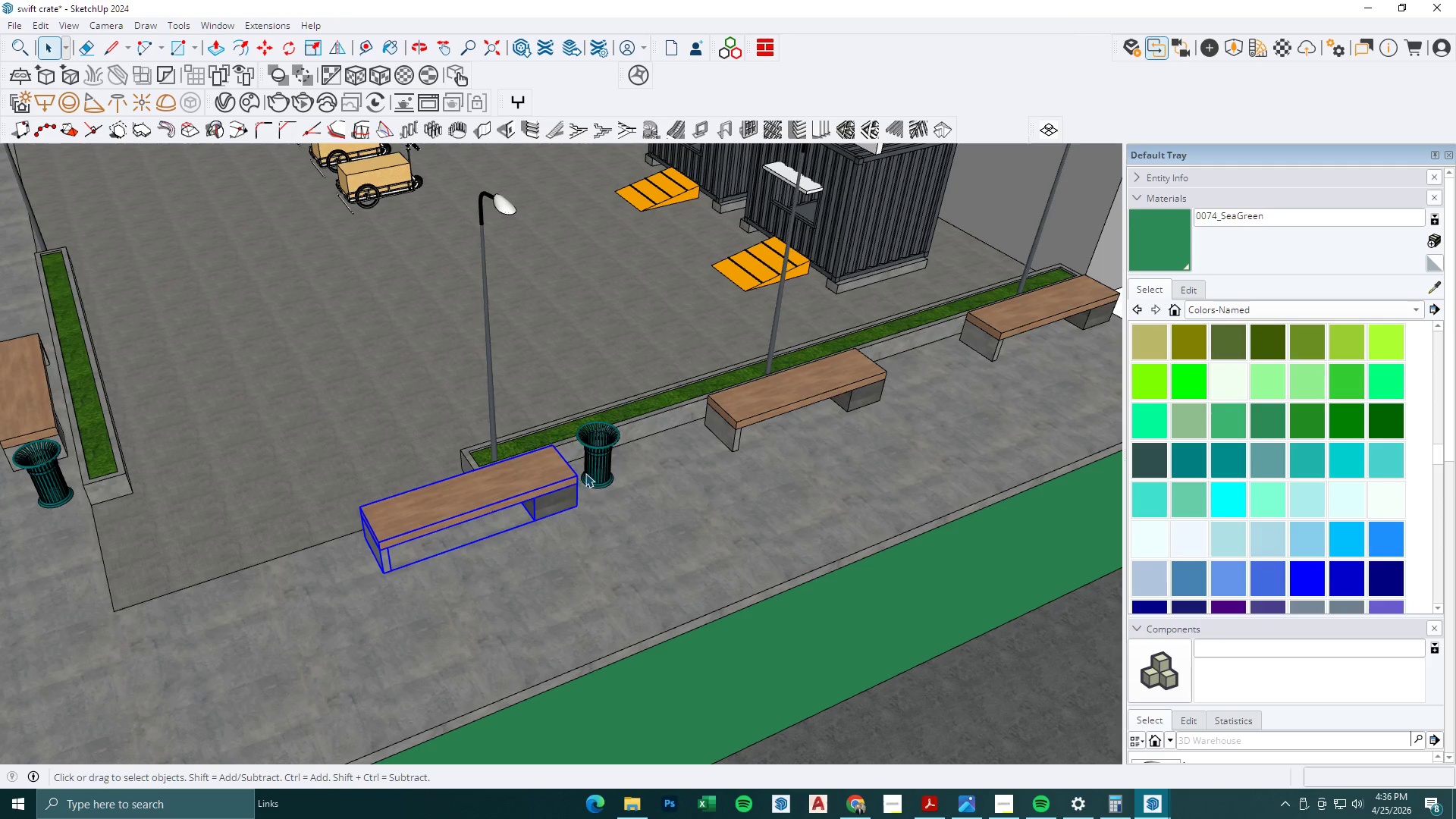 
key(Space)
 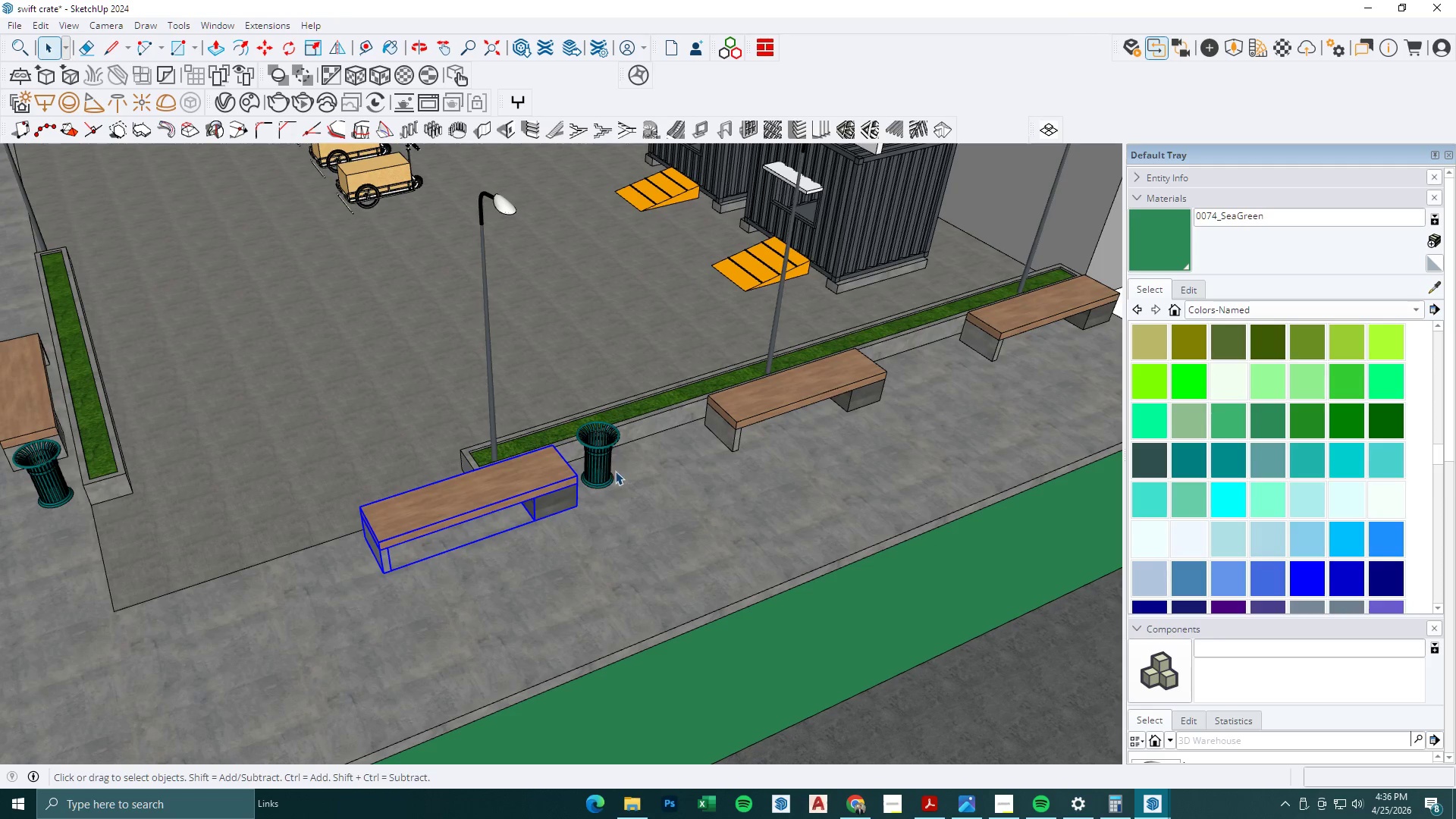 
left_click([610, 470])
 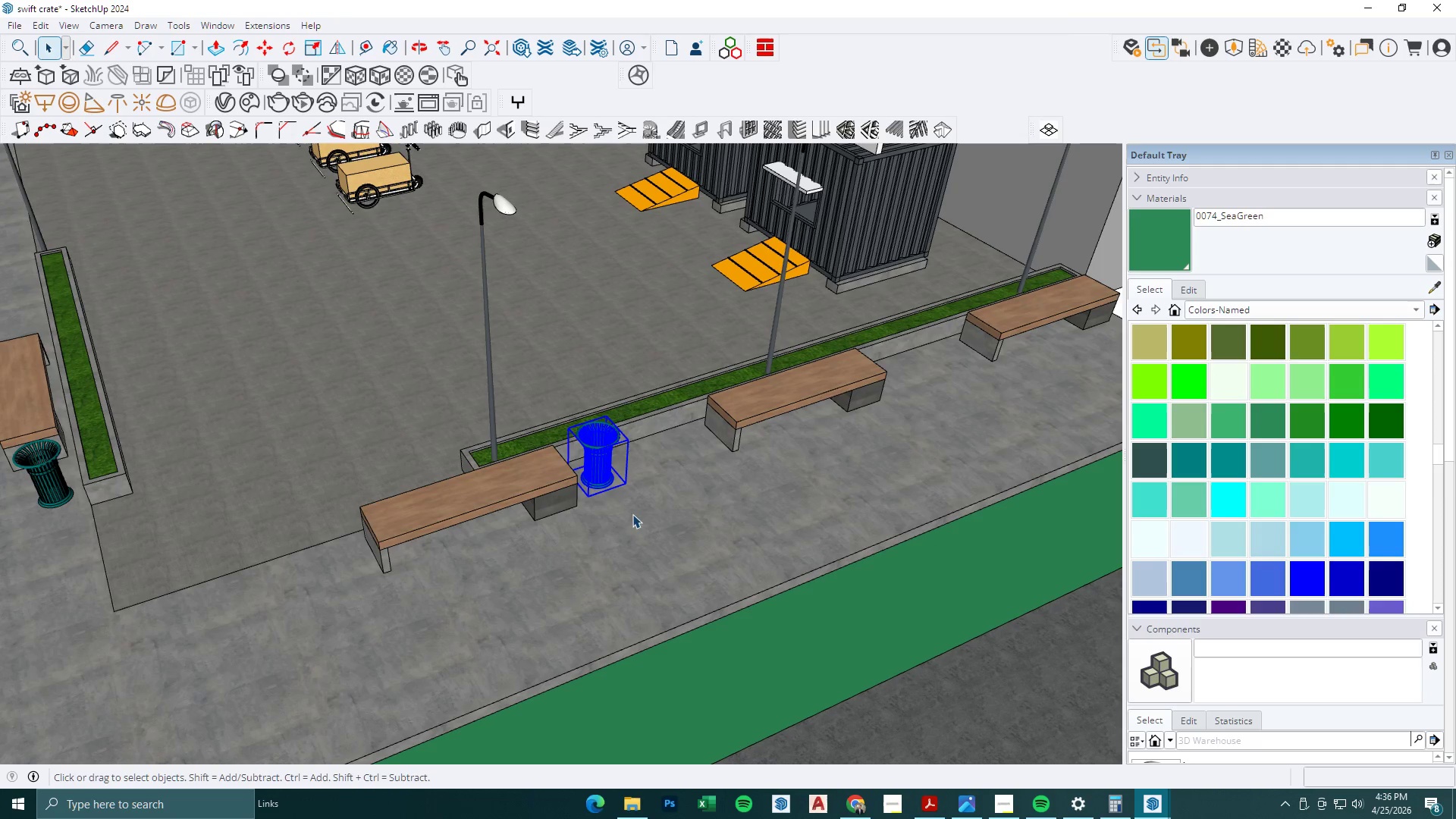 
key(M)
 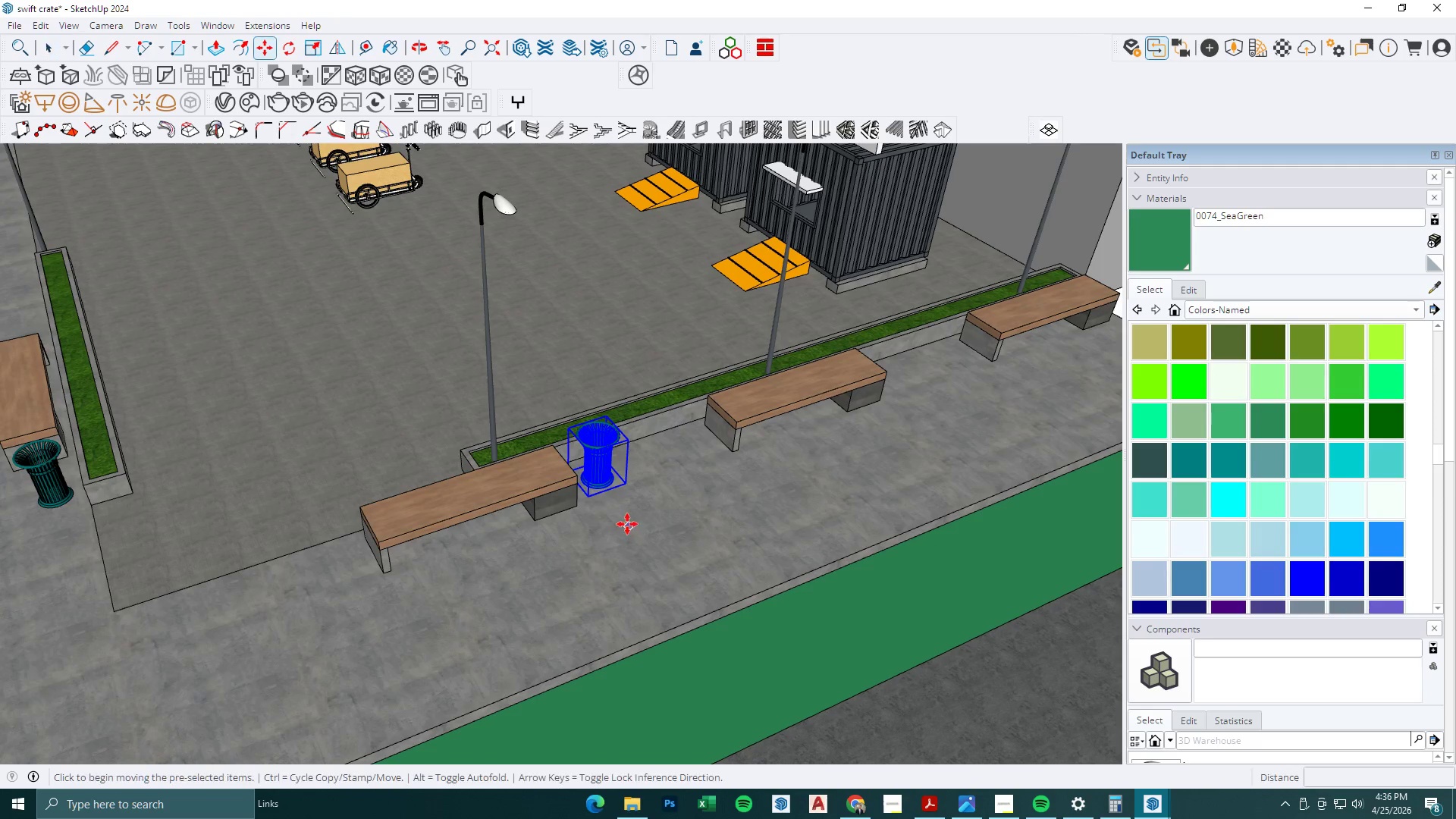 
left_click([627, 523])
 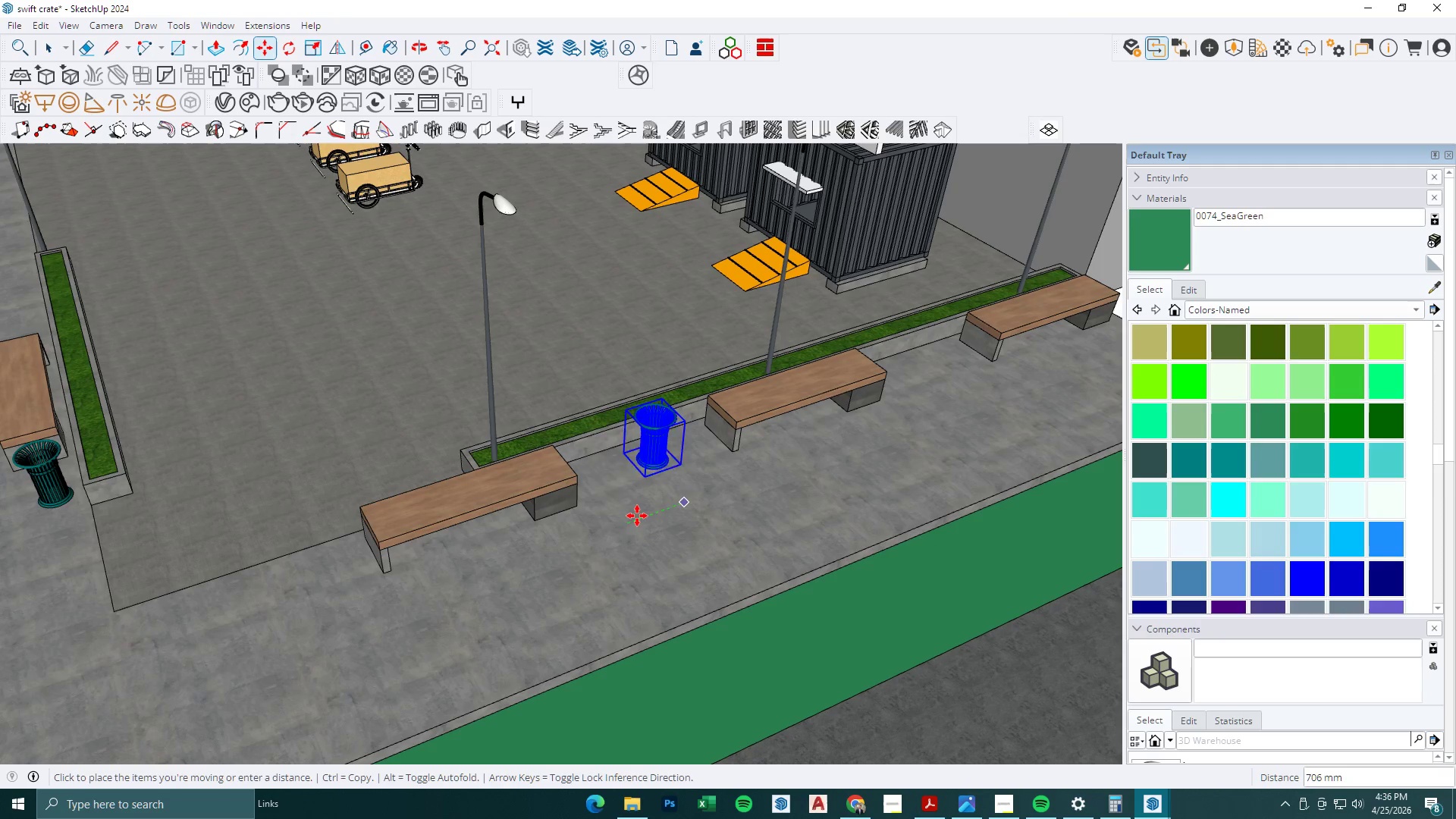 
left_click([635, 516])
 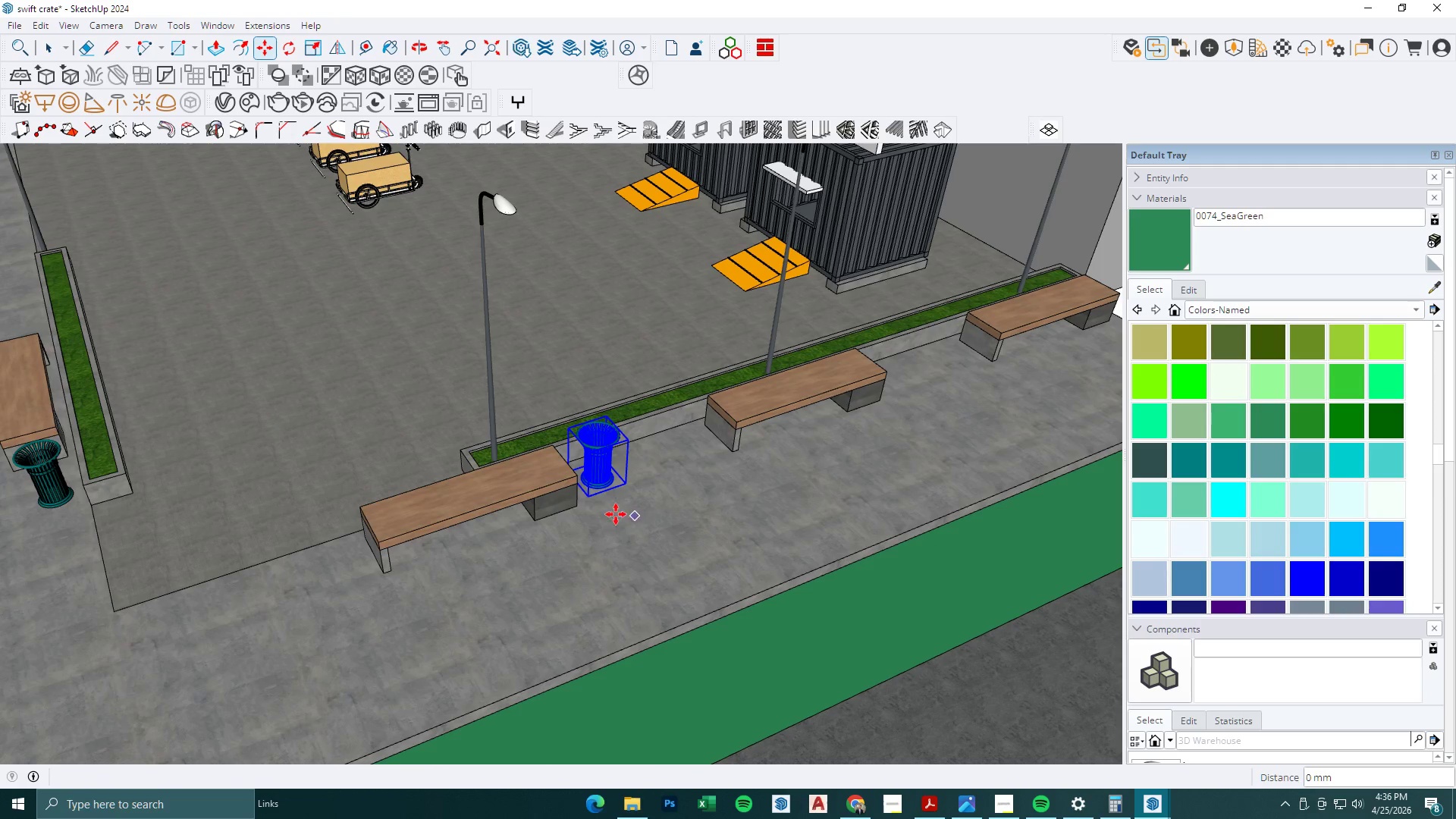 
key(Space)
 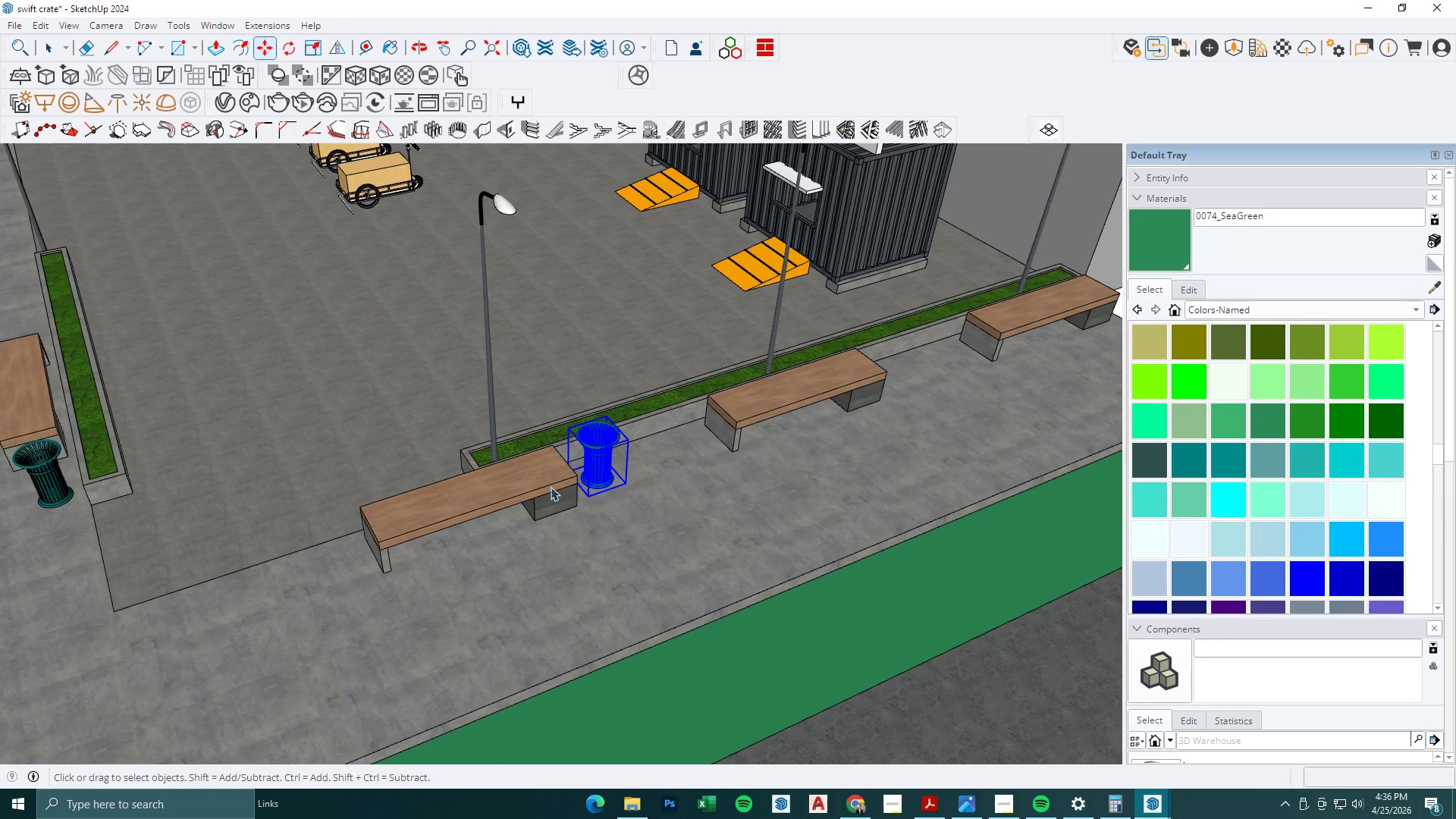 
double_click([551, 487])
 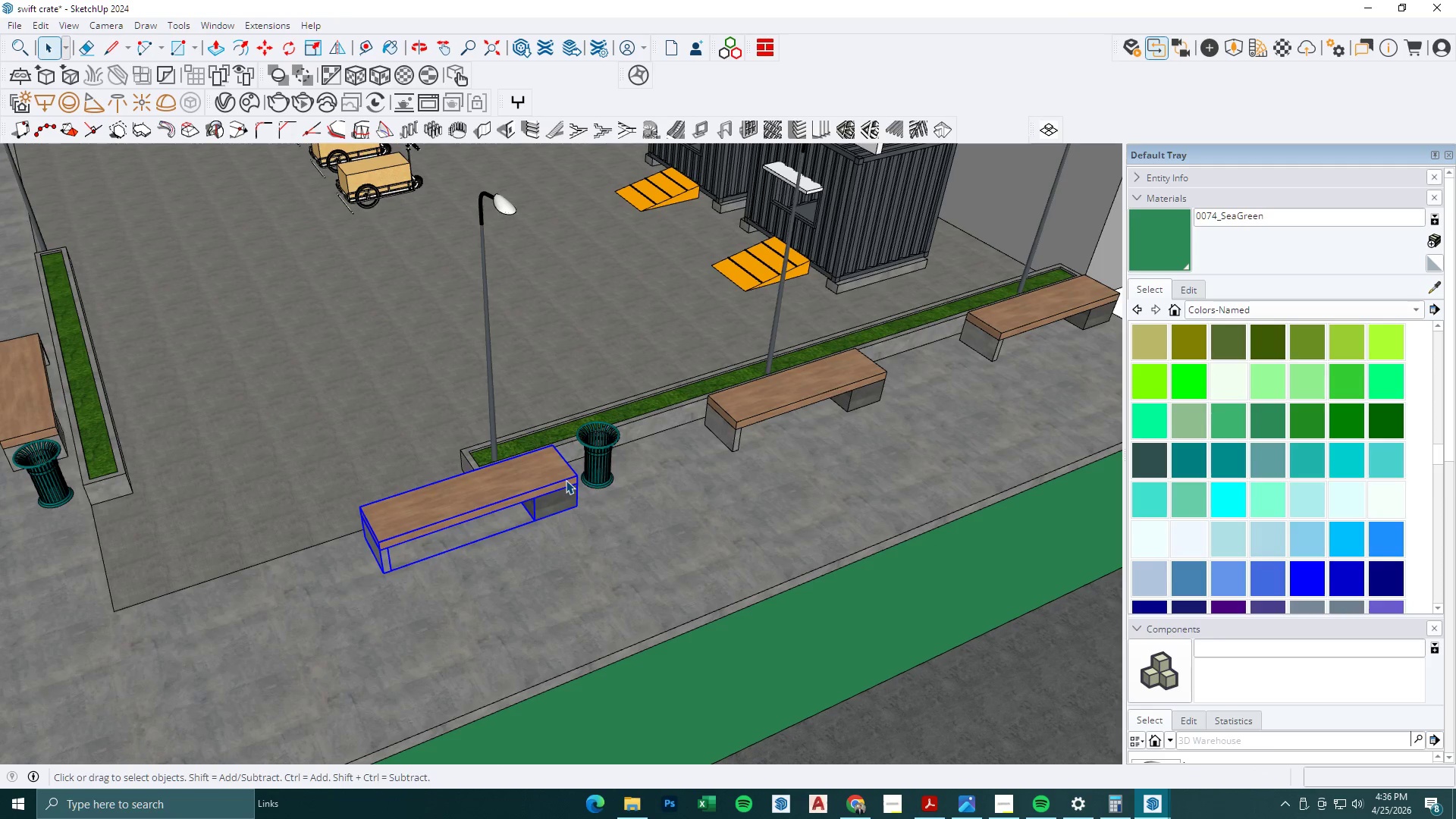 
key(Delete)
 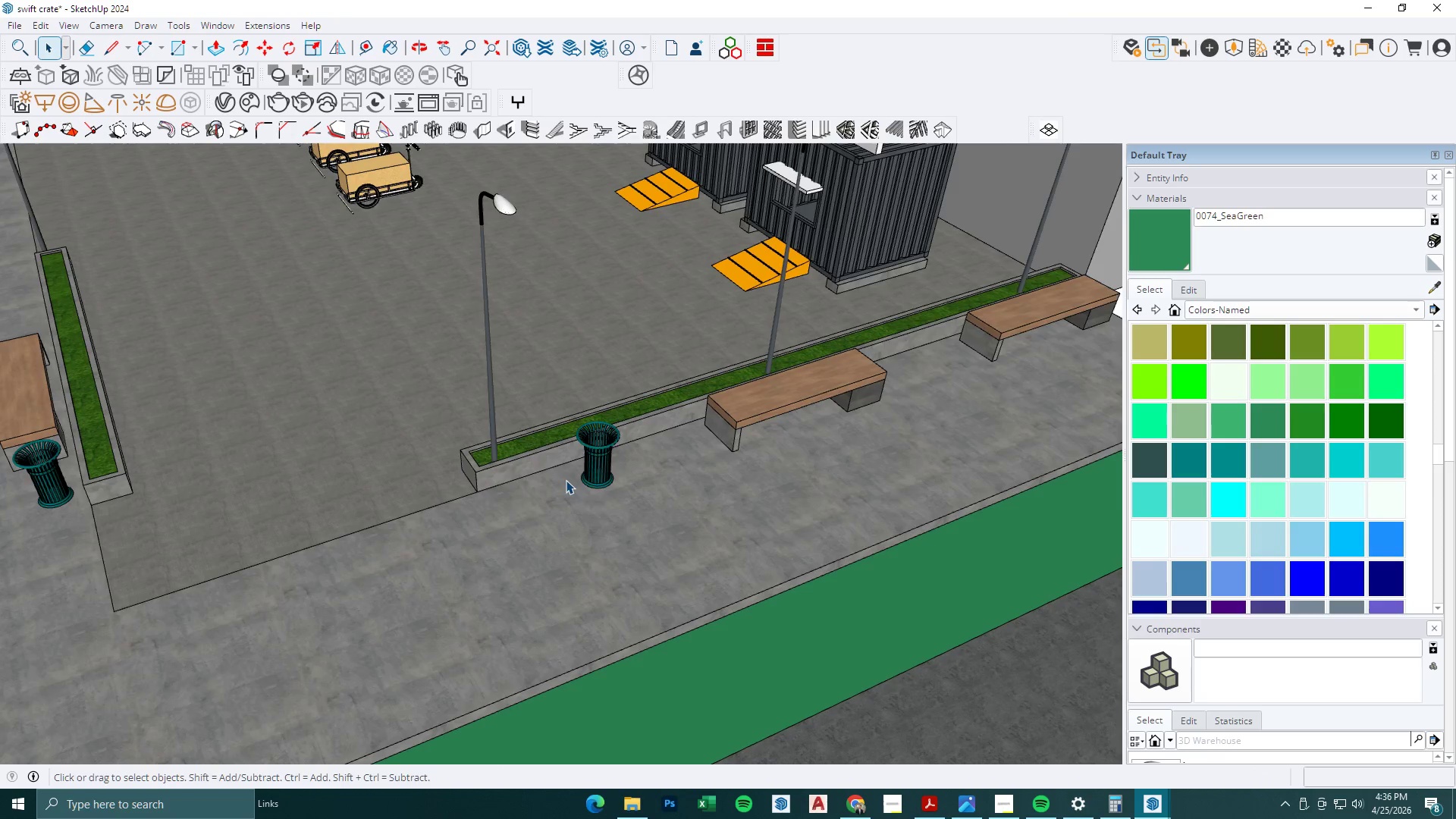 
scroll: coordinate [570, 483], scroll_direction: down, amount: 2.0
 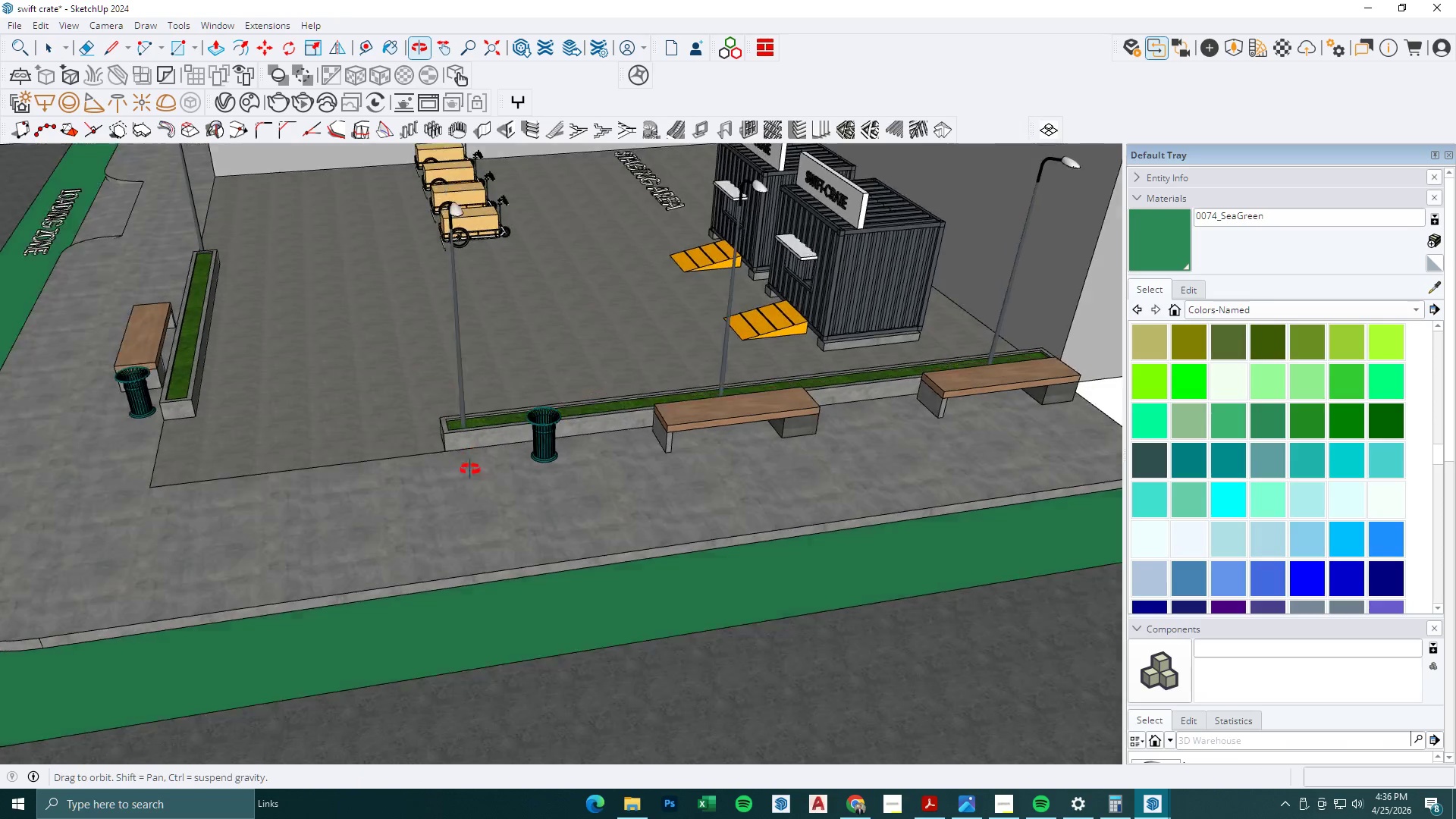 
key(Space)
 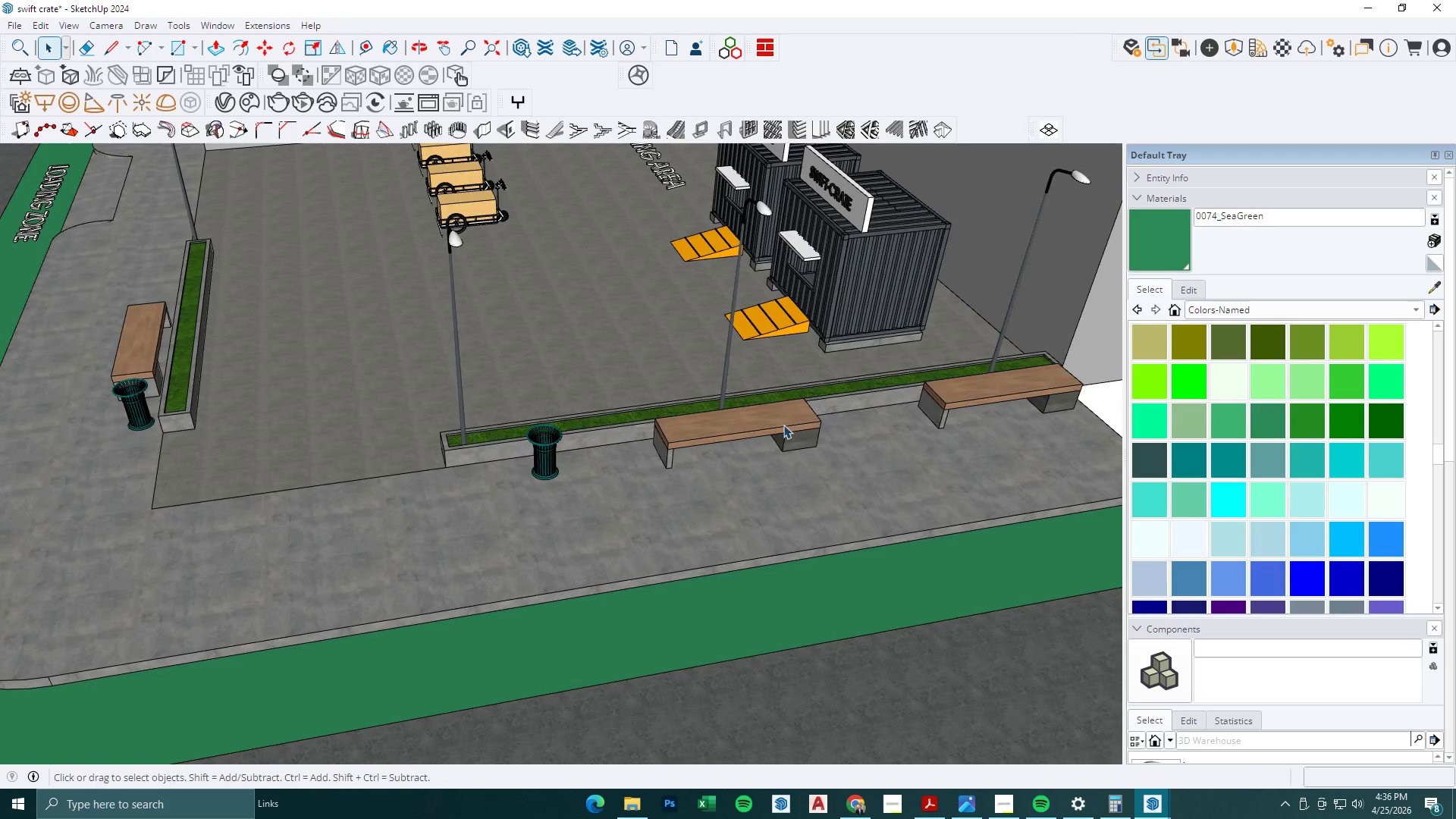 
left_click([787, 423])
 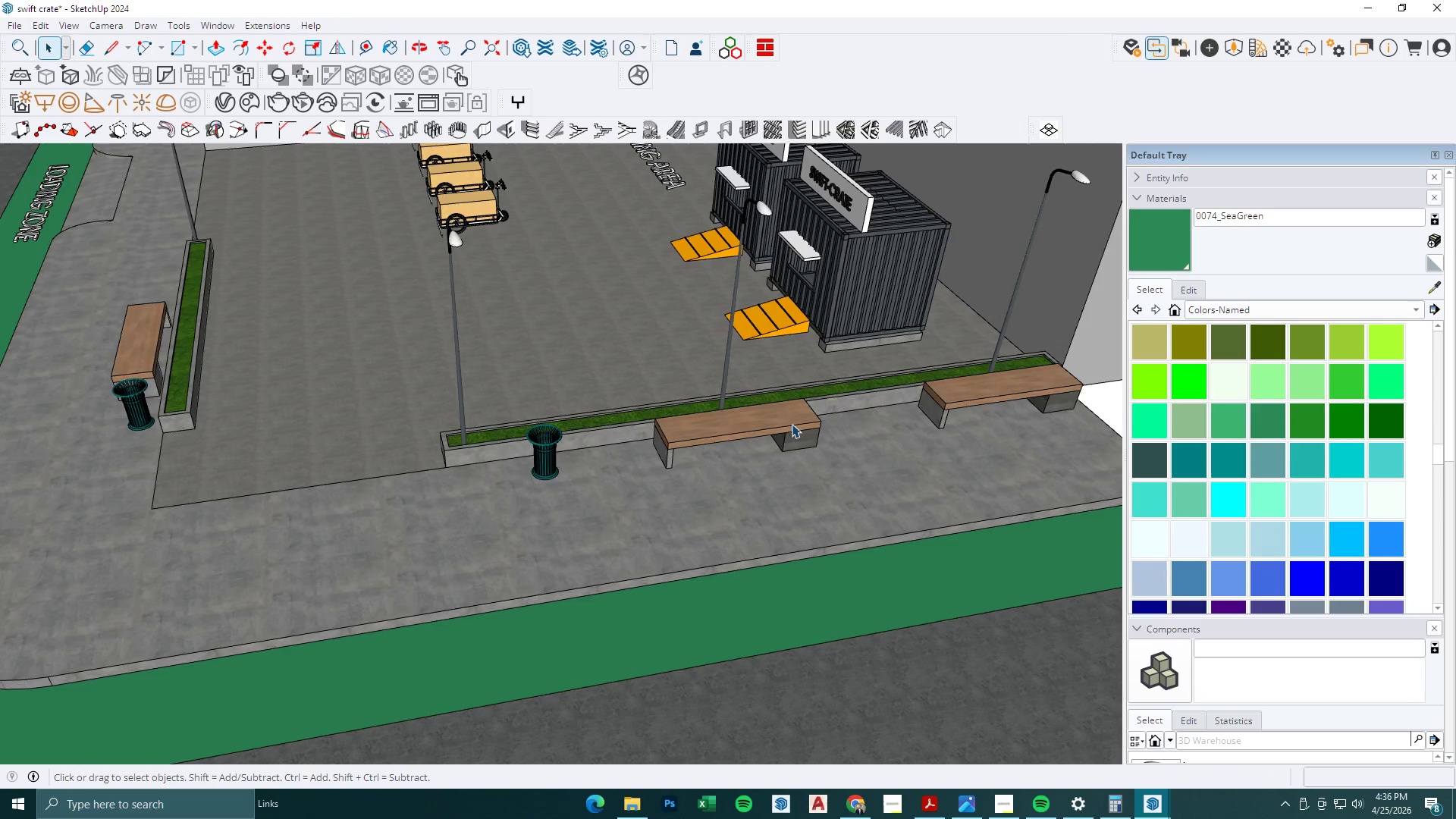 
key(M)
 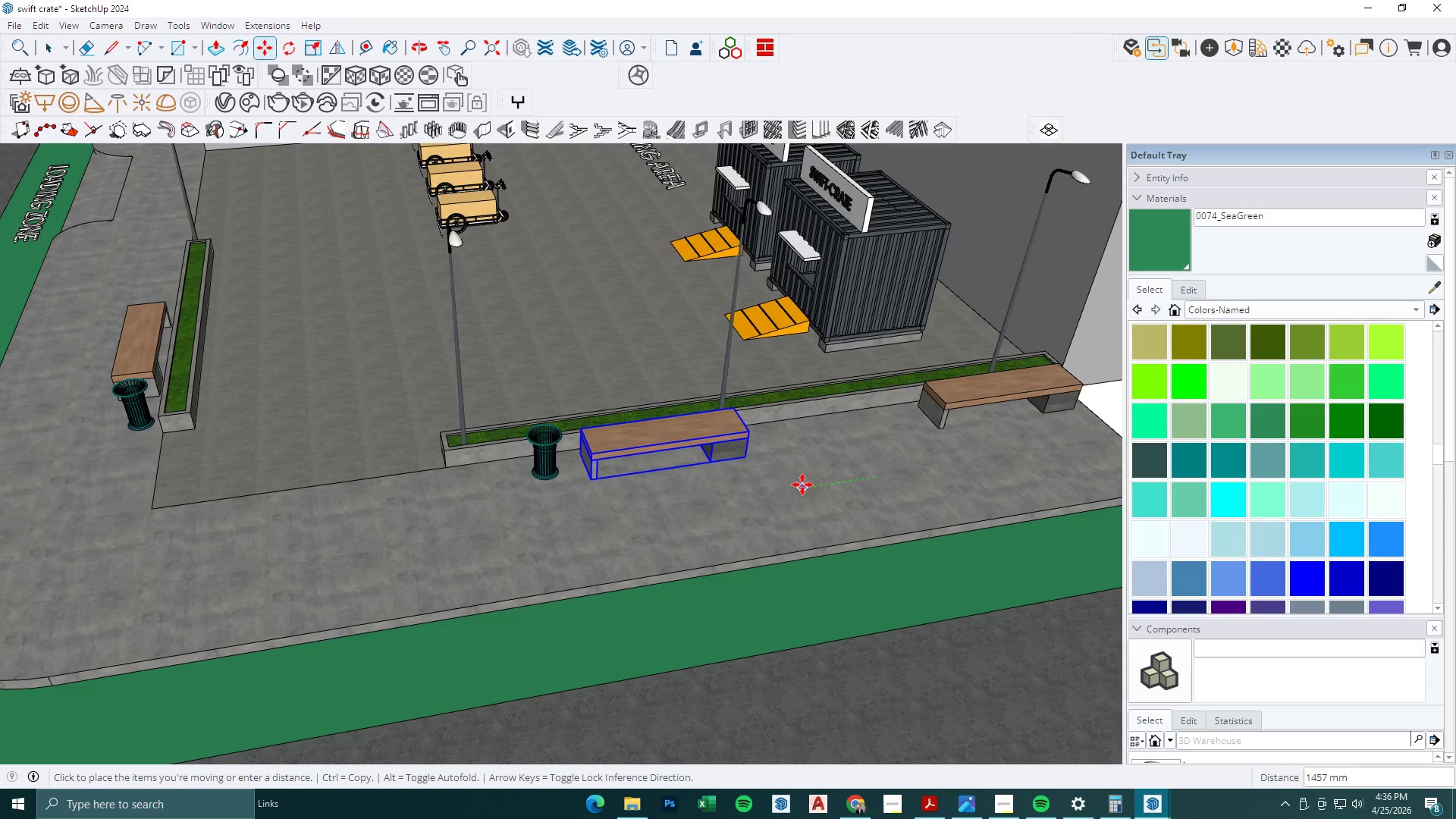 
key(Space)
 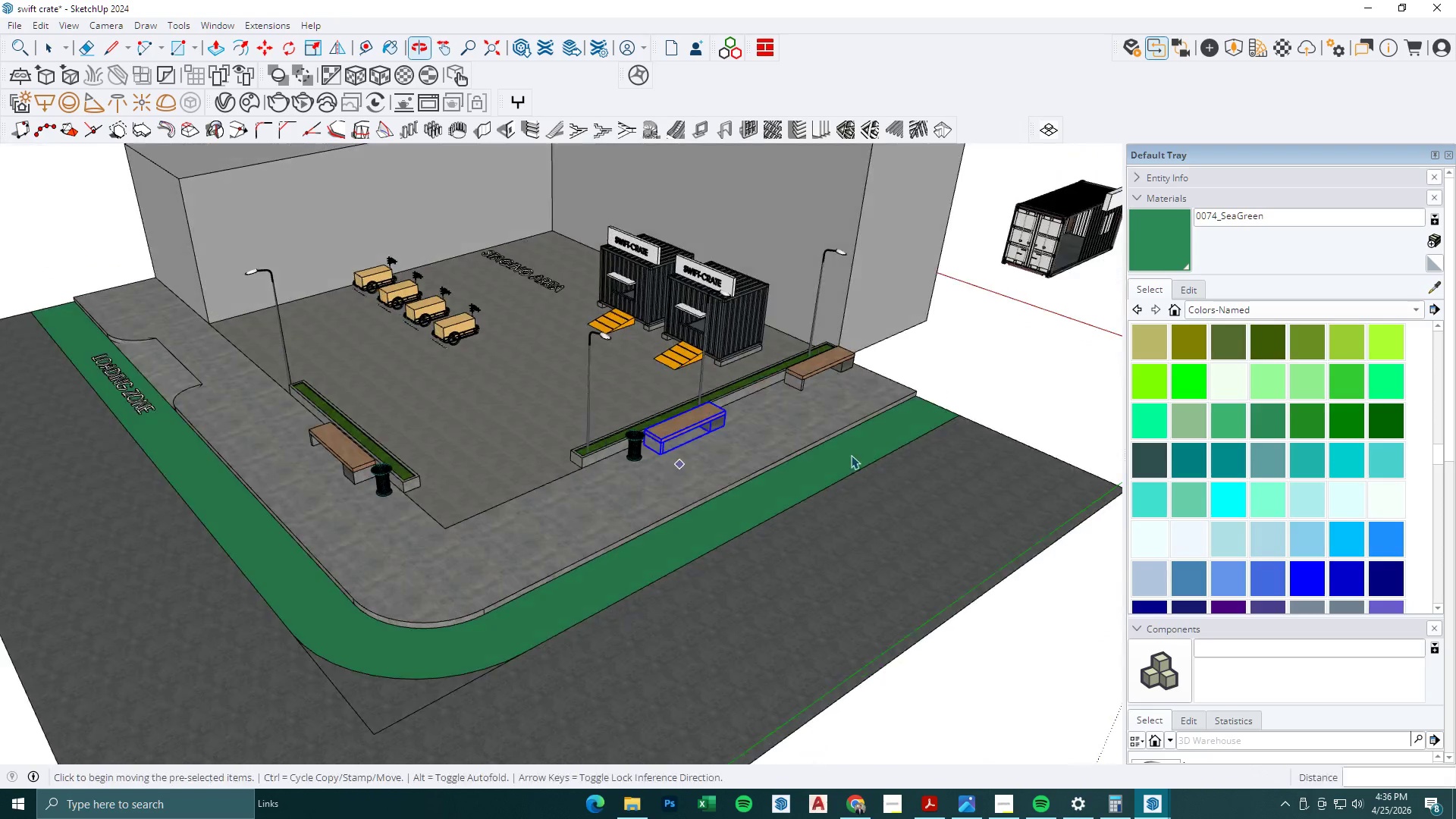 
key(Escape)
 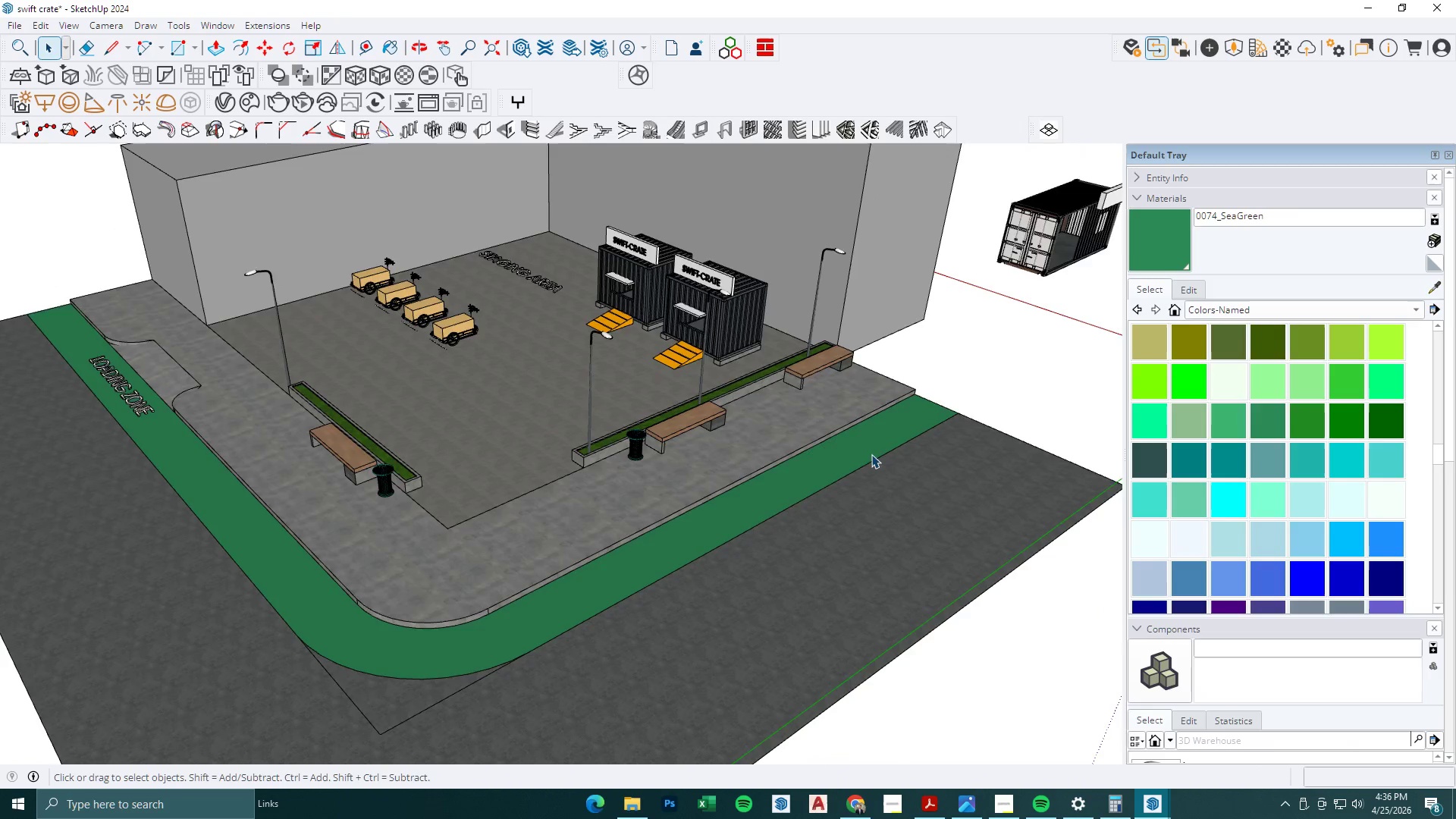 
scroll: coordinate [777, 498], scroll_direction: down, amount: 9.0
 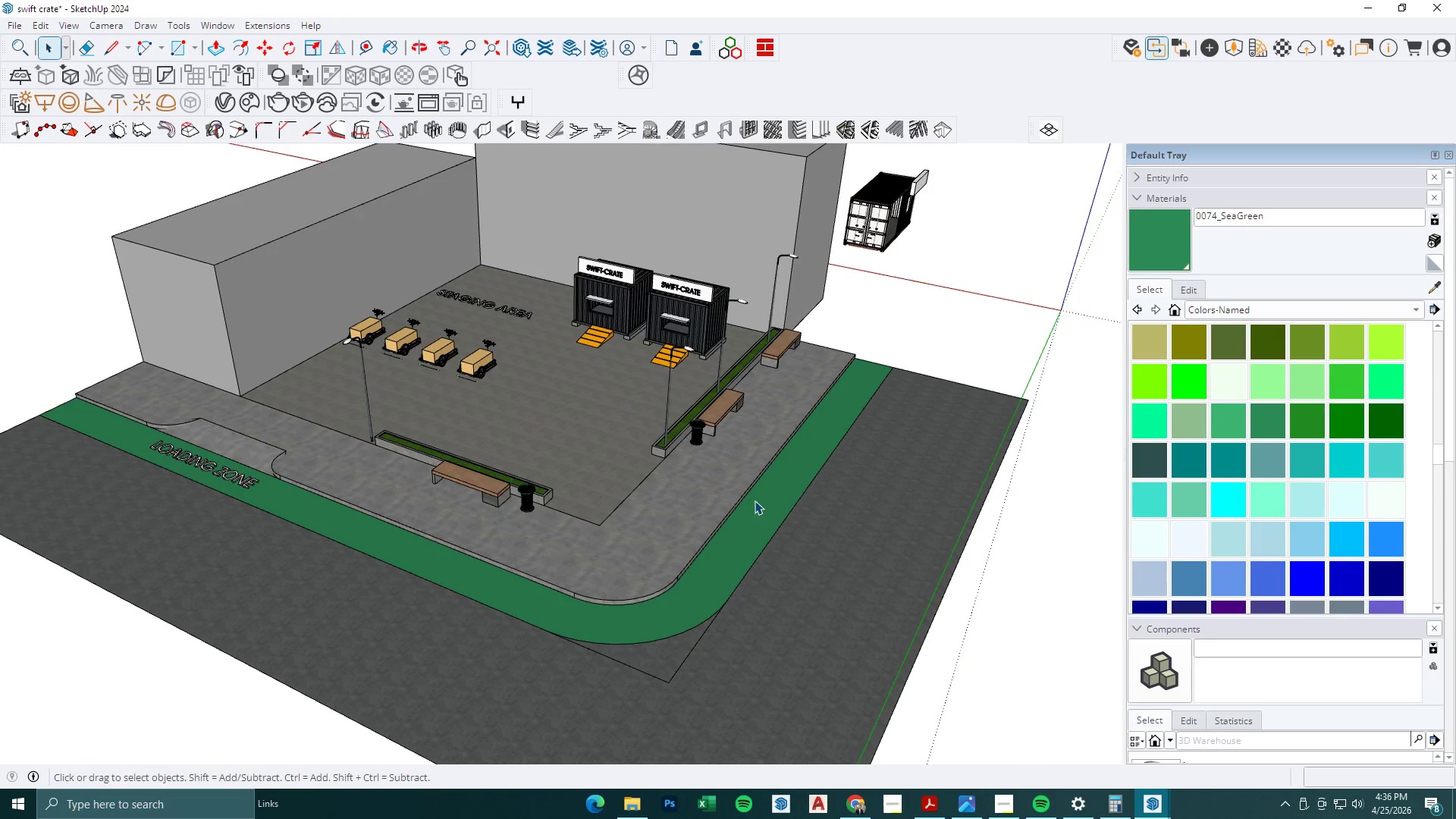 
scroll: coordinate [368, 458], scroll_direction: up, amount: 2.0
 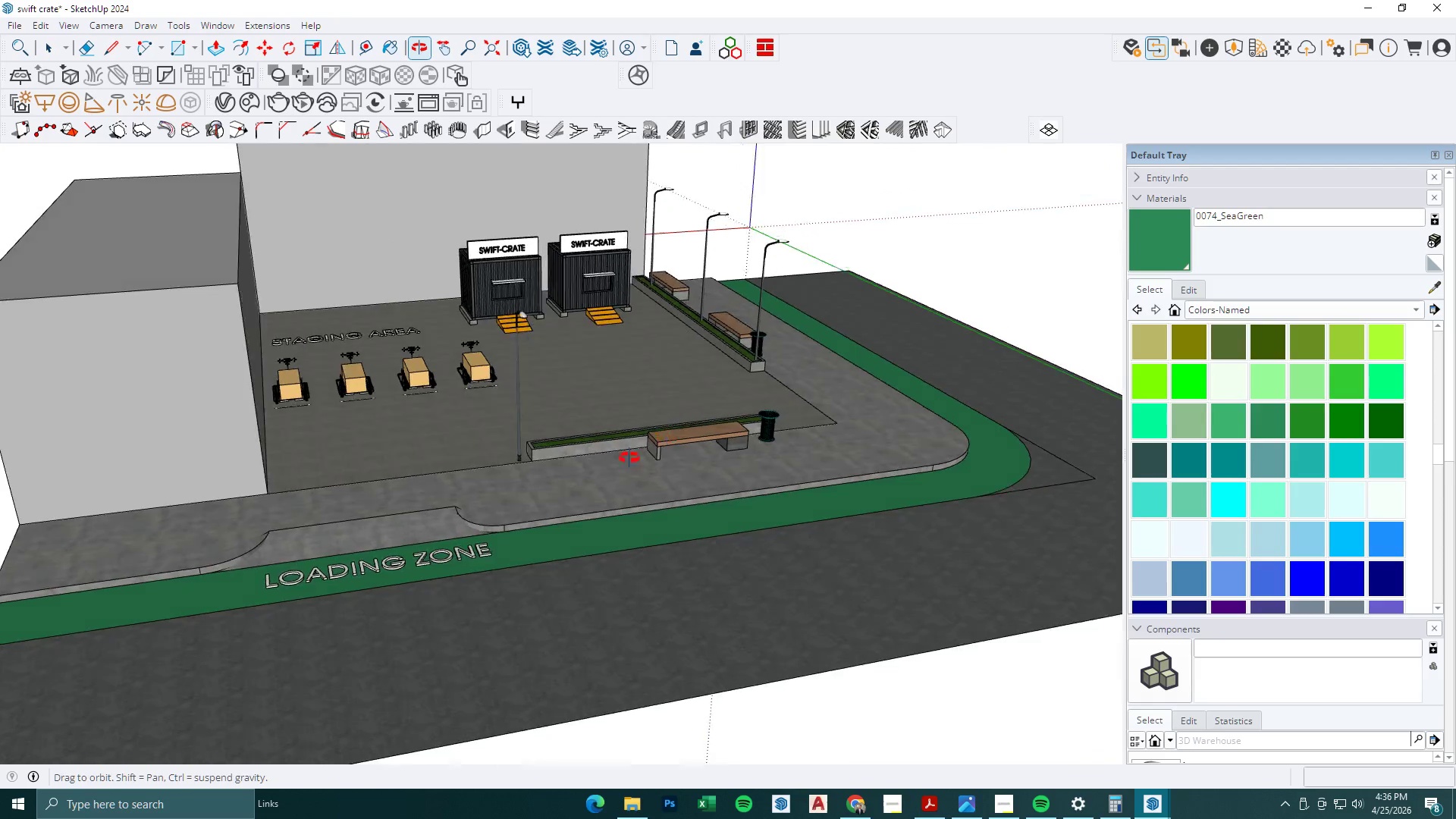 
key(Space)
 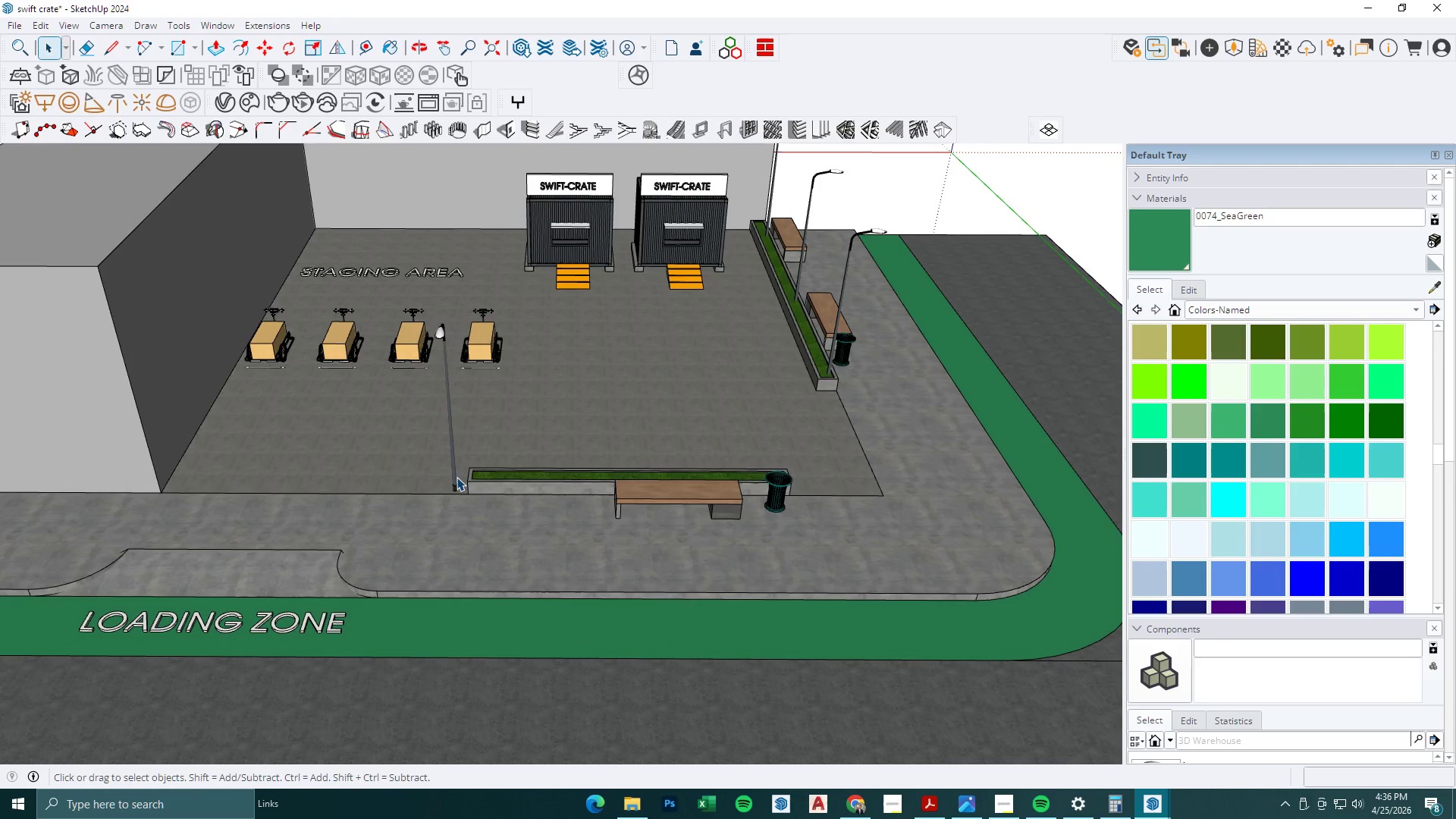 
left_click([457, 477])
 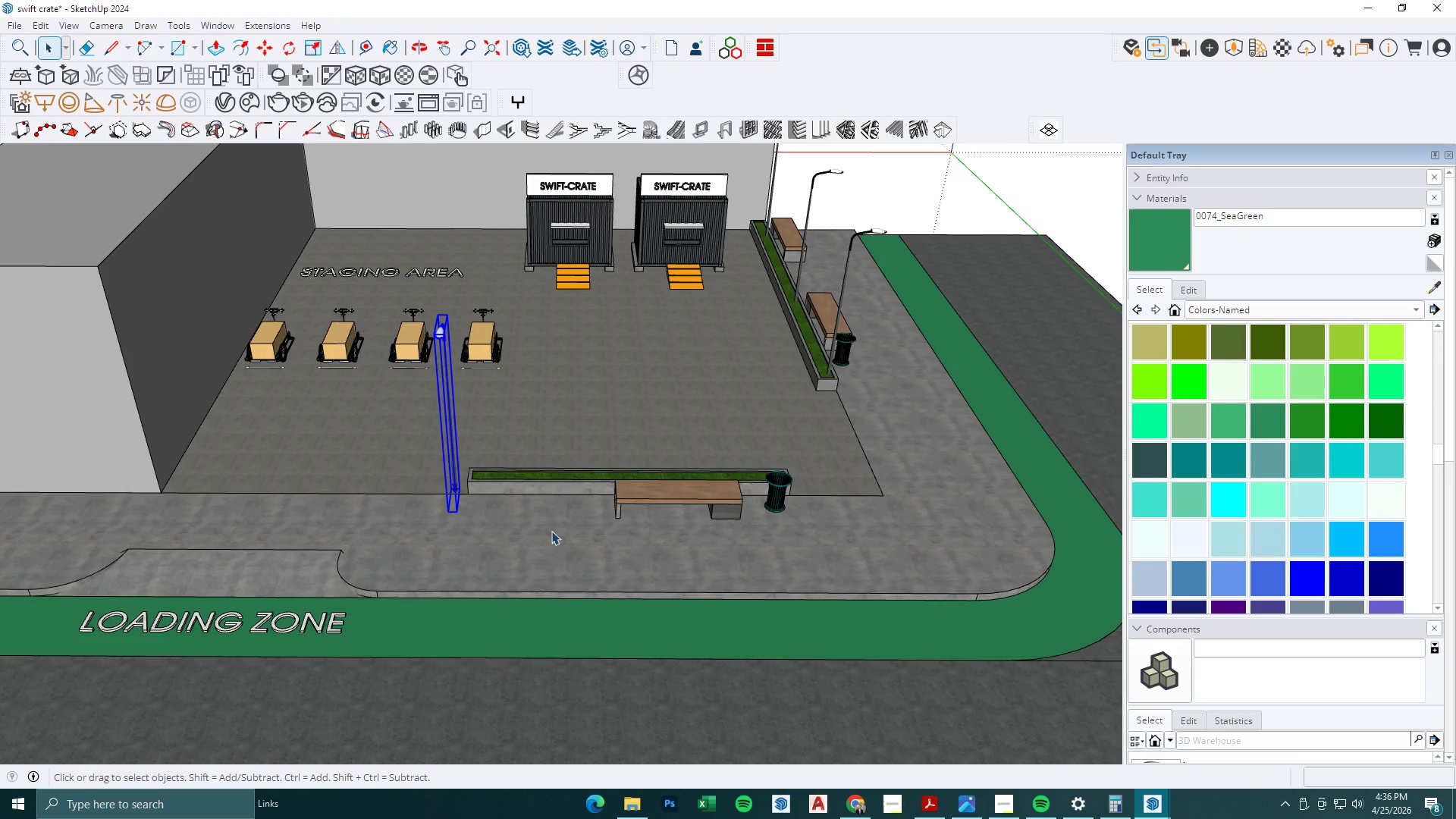 
scroll: coordinate [453, 477], scroll_direction: up, amount: 2.0
 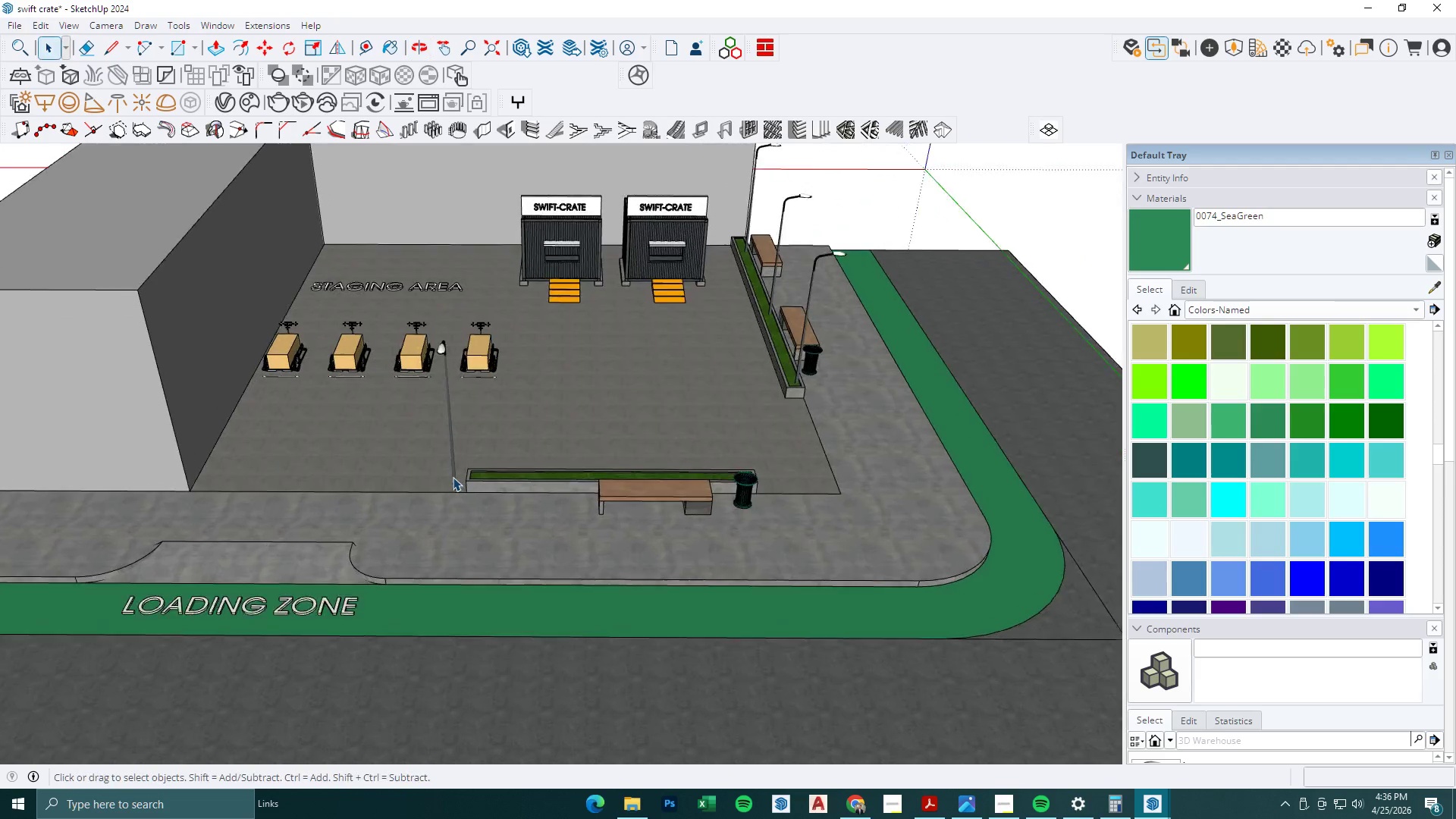 
key(M)
 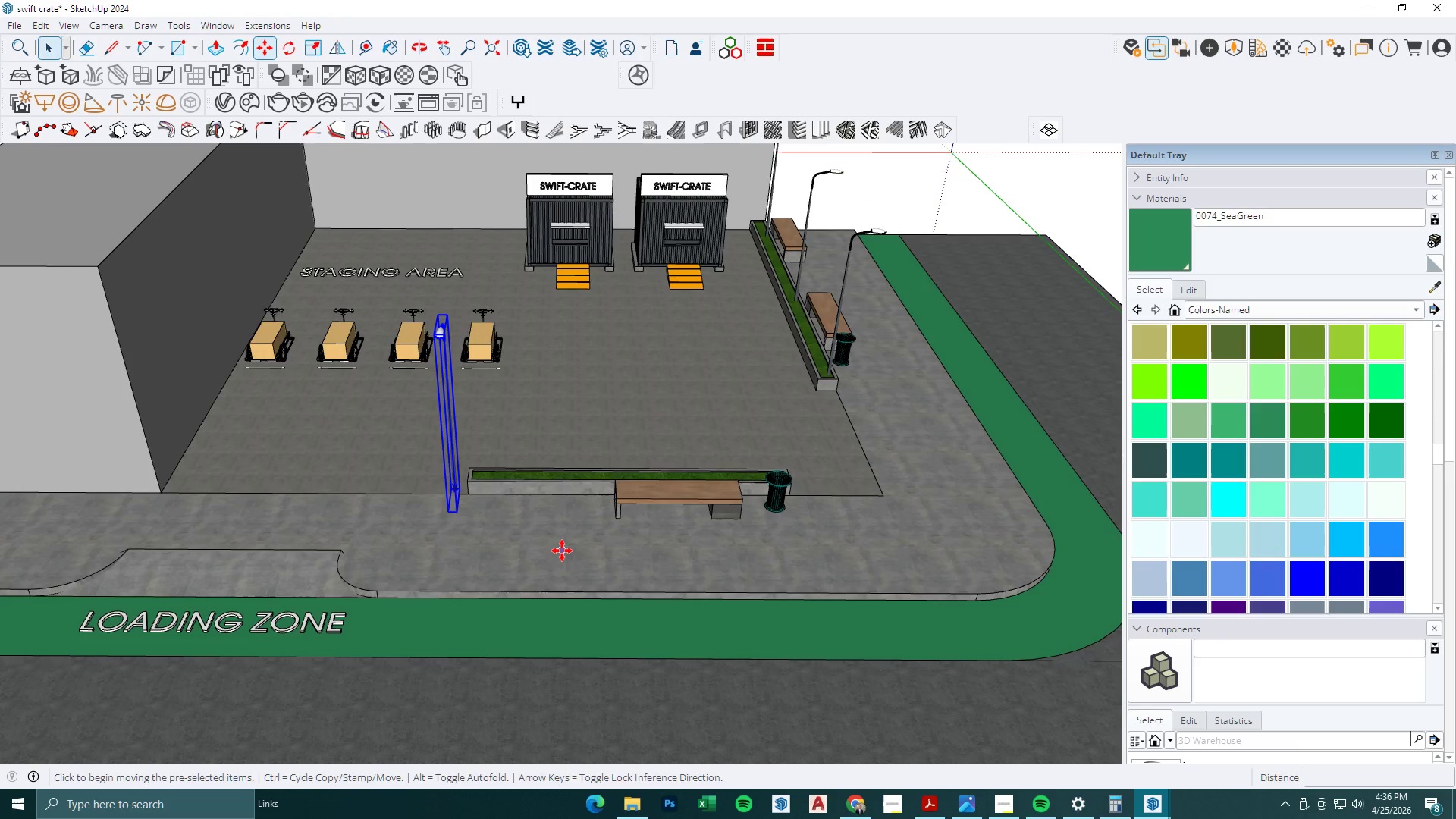 
left_click([562, 551])
 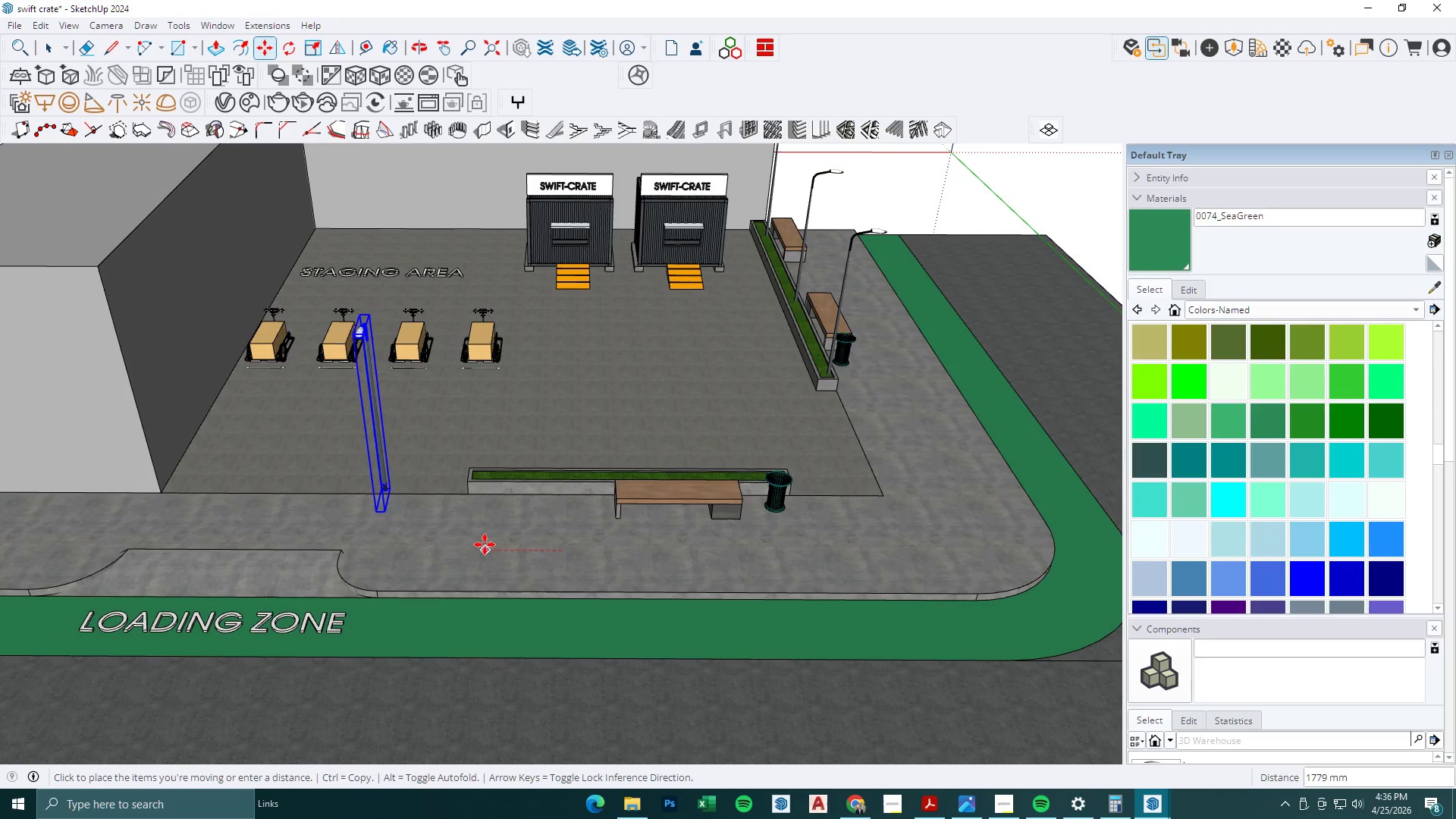 
left_click([483, 544])
 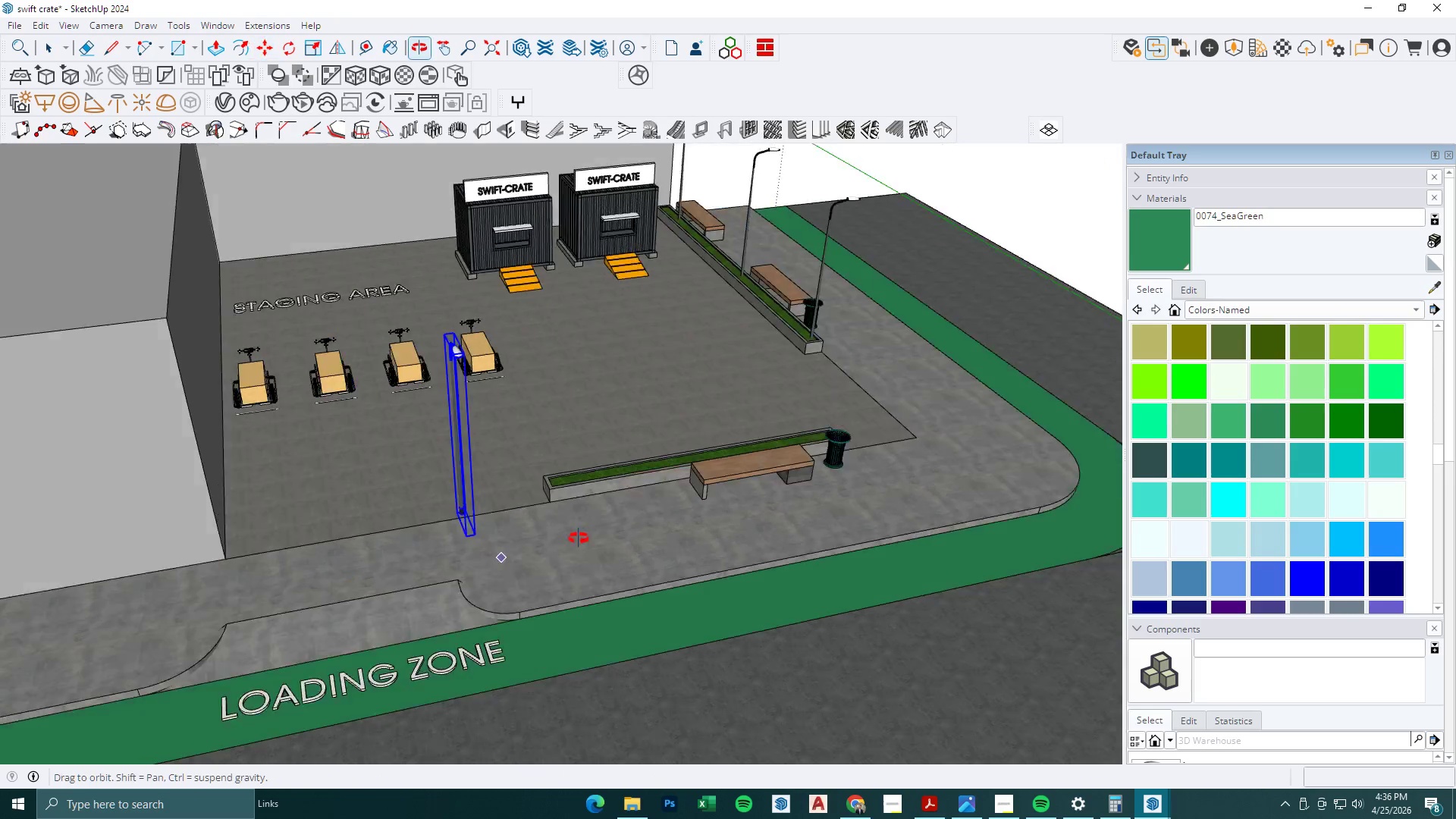 
key(Space)
 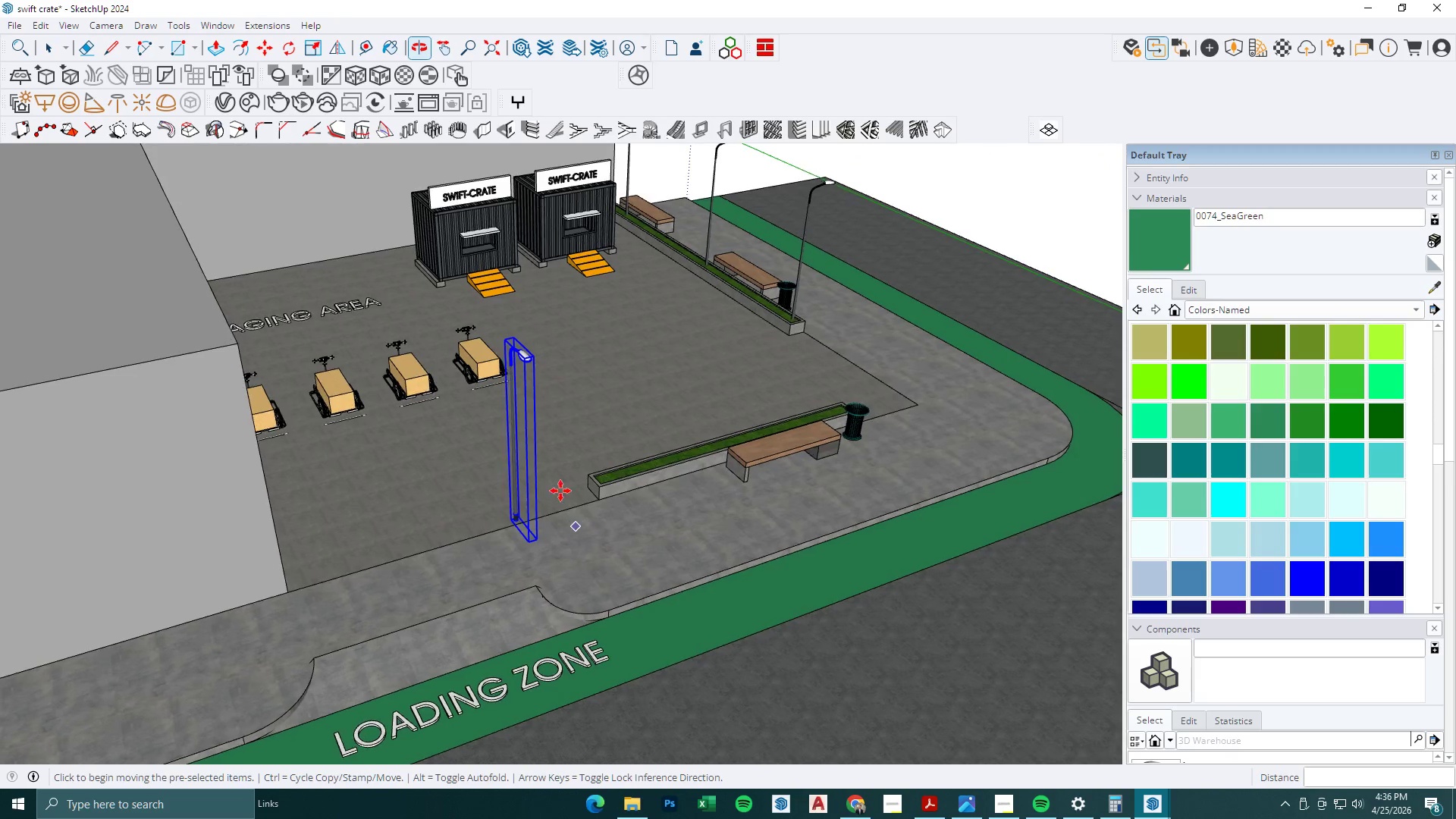 
left_click([611, 488])
 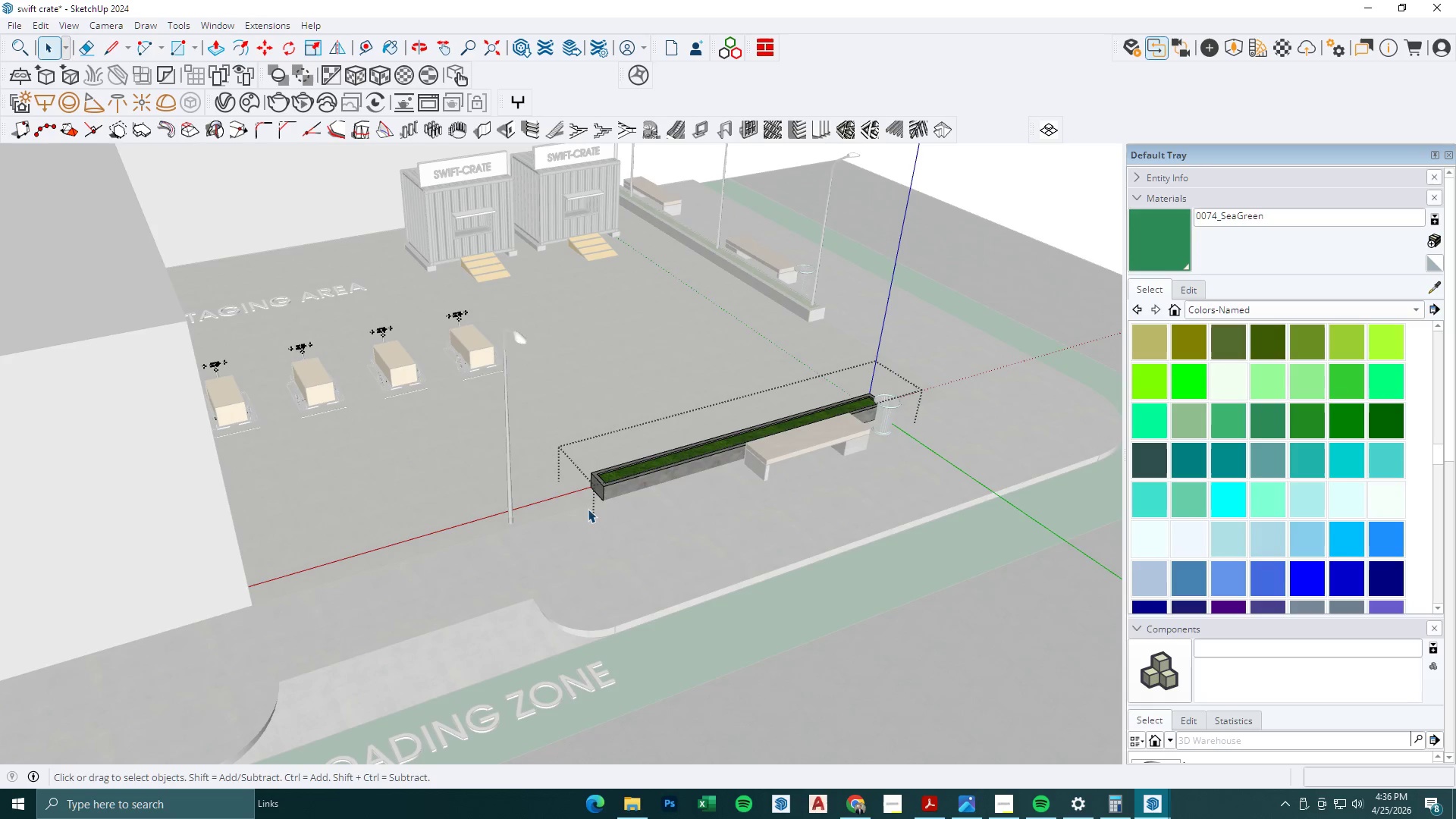 
scroll: coordinate [560, 491], scroll_direction: up, amount: 1.0
 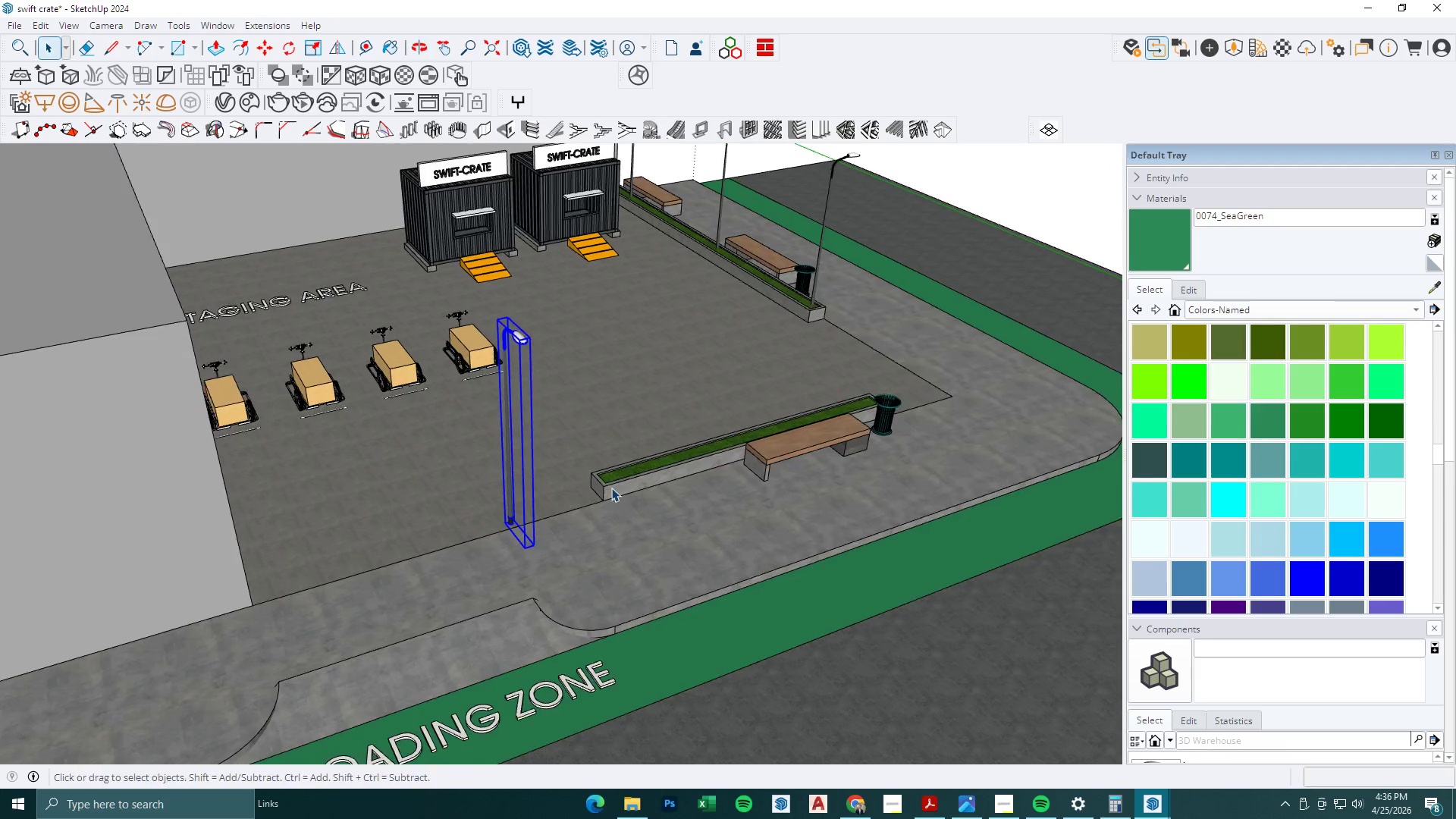 
left_click_drag(start_coordinate=[537, 548], to_coordinate=[642, 414])
 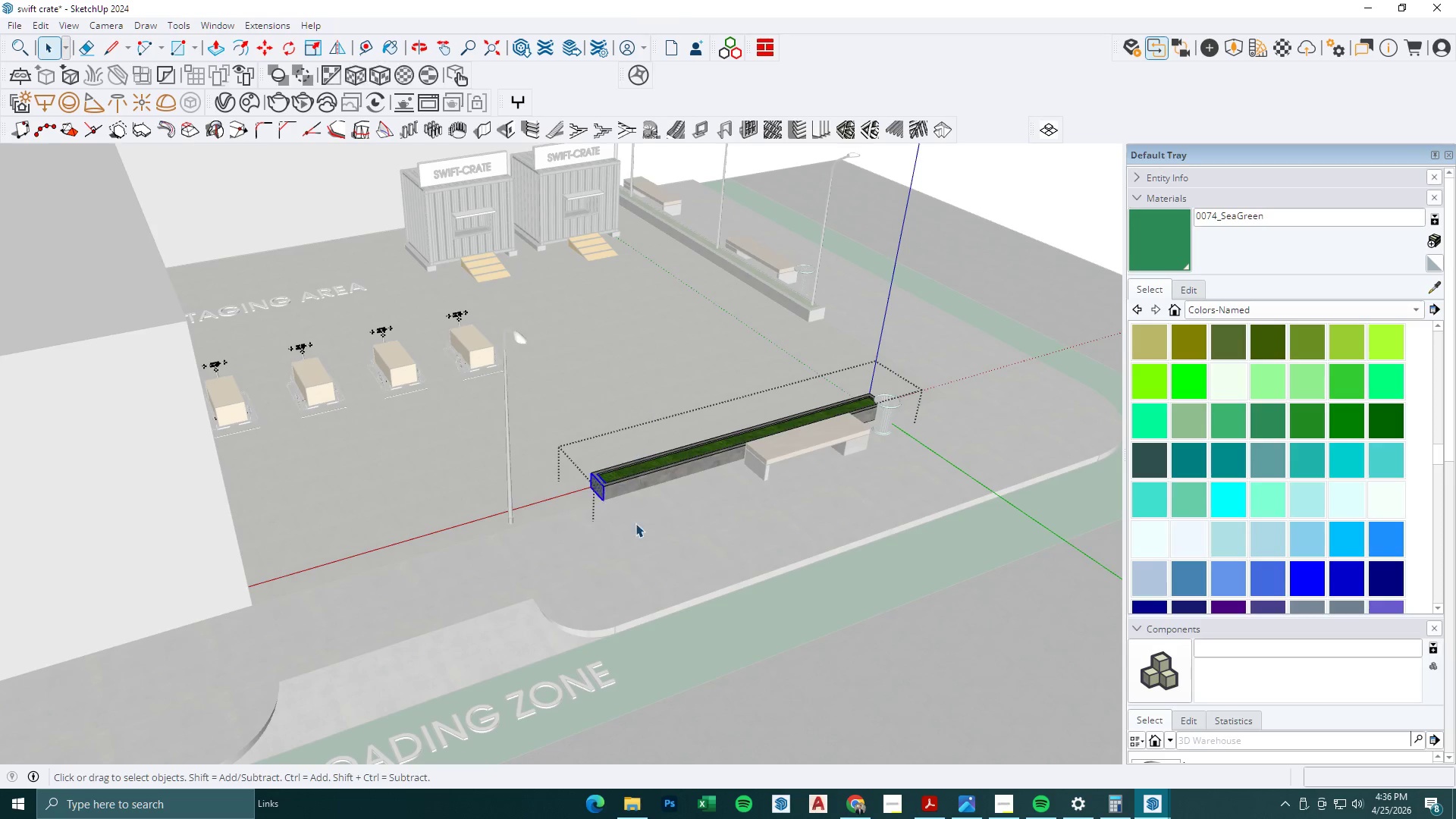 
key(M)
 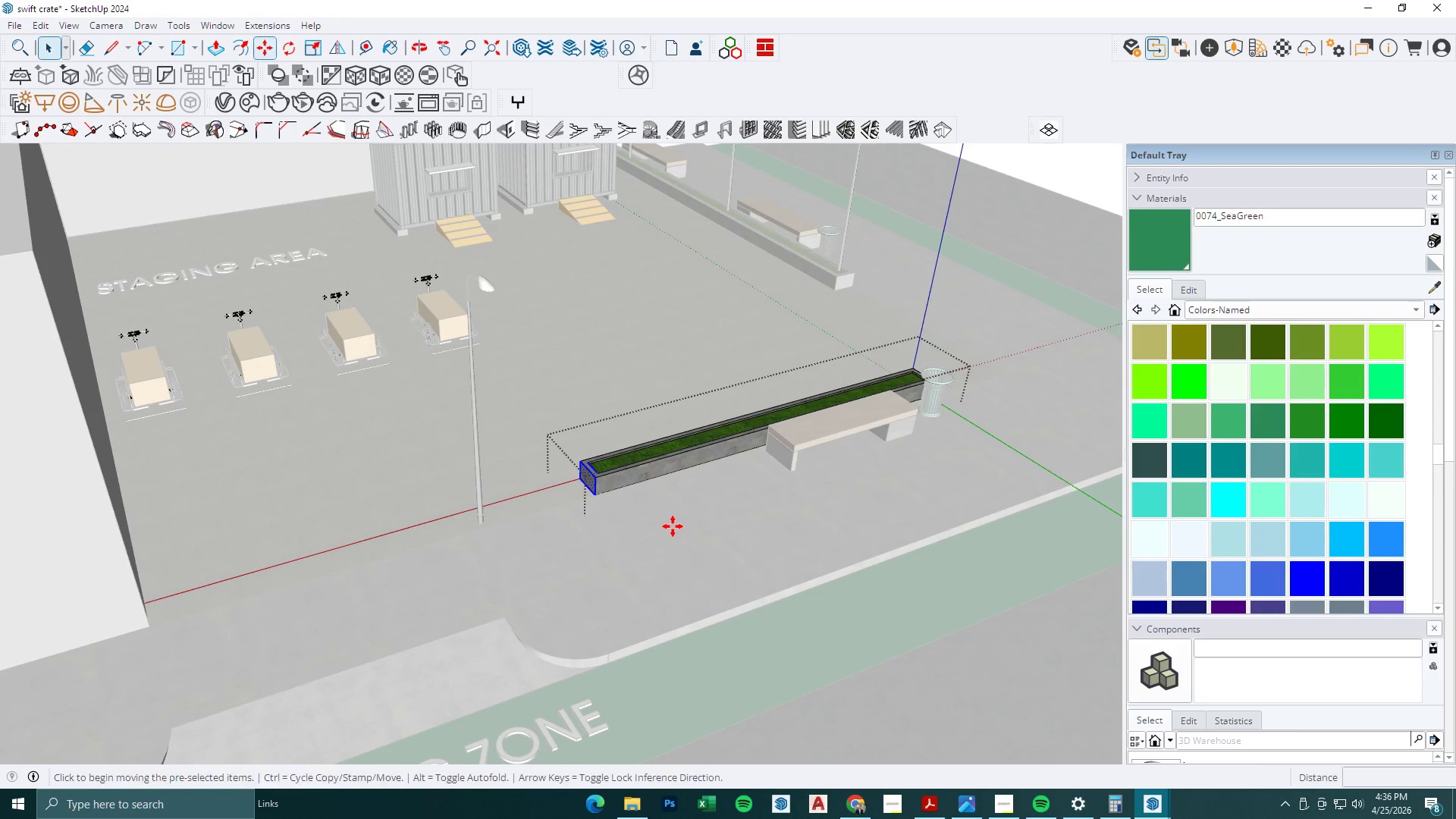 
left_click([673, 526])
 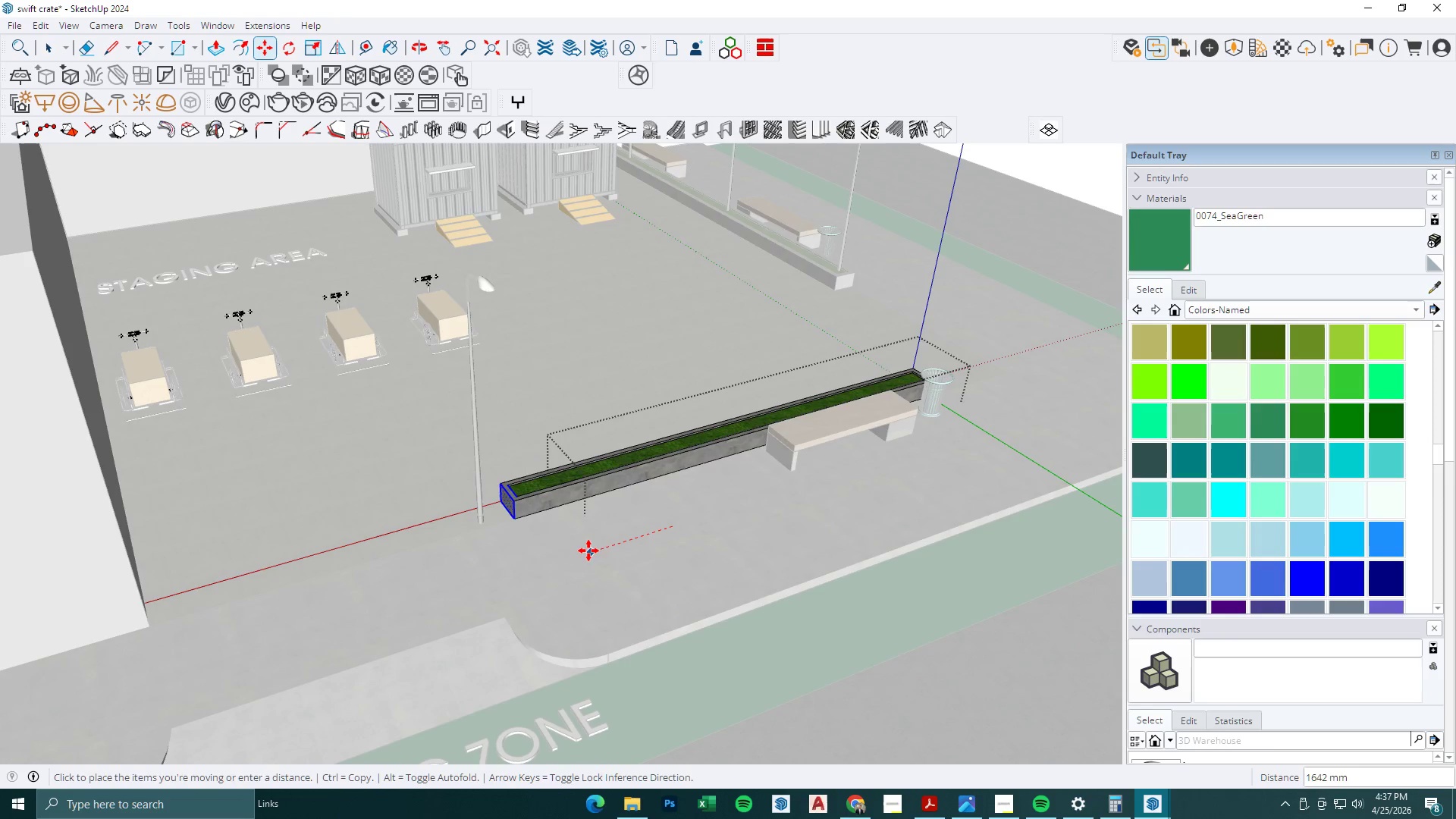 
scroll: coordinate [640, 526], scroll_direction: up, amount: 2.0
 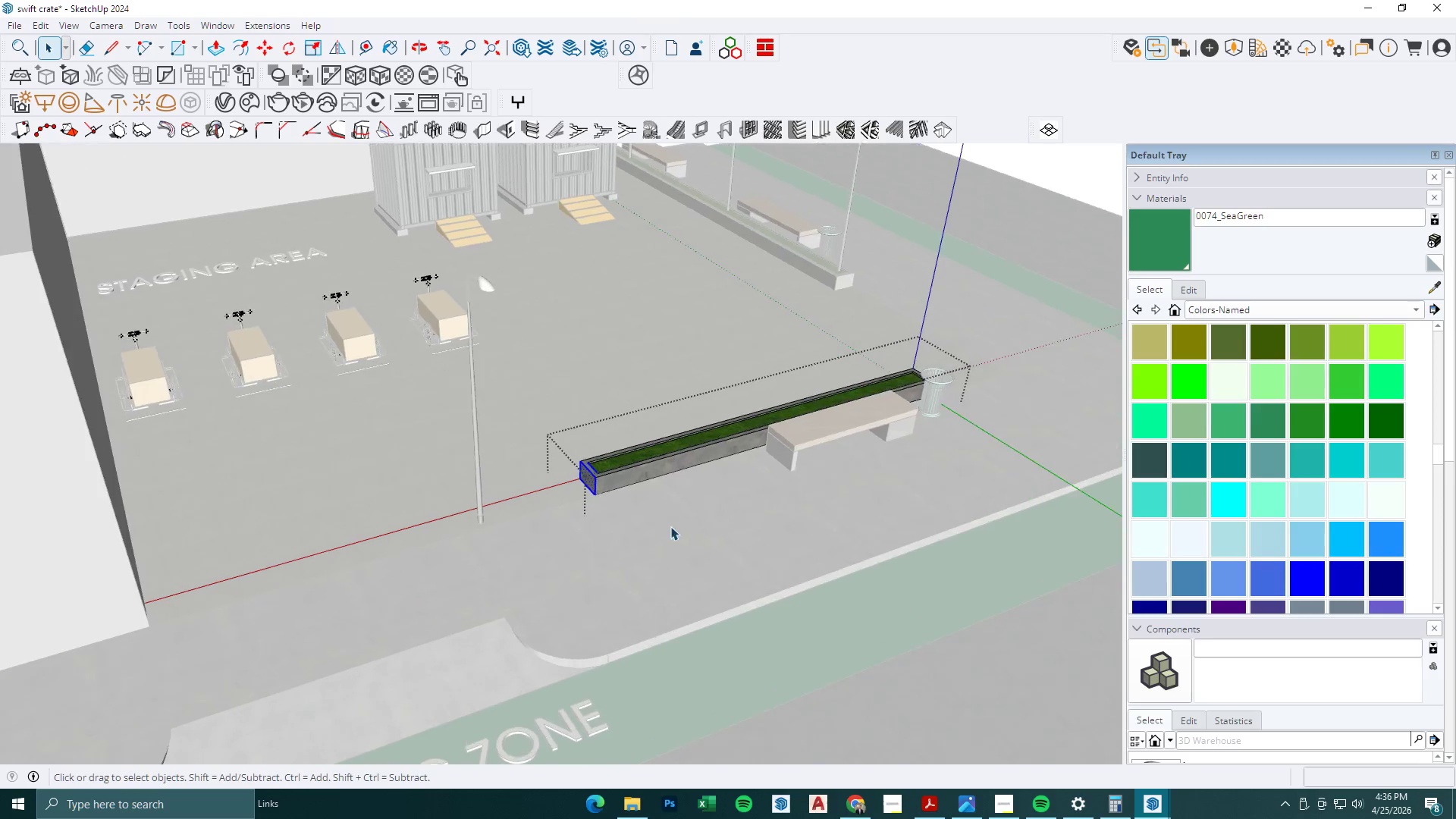 
left_click([585, 552])
 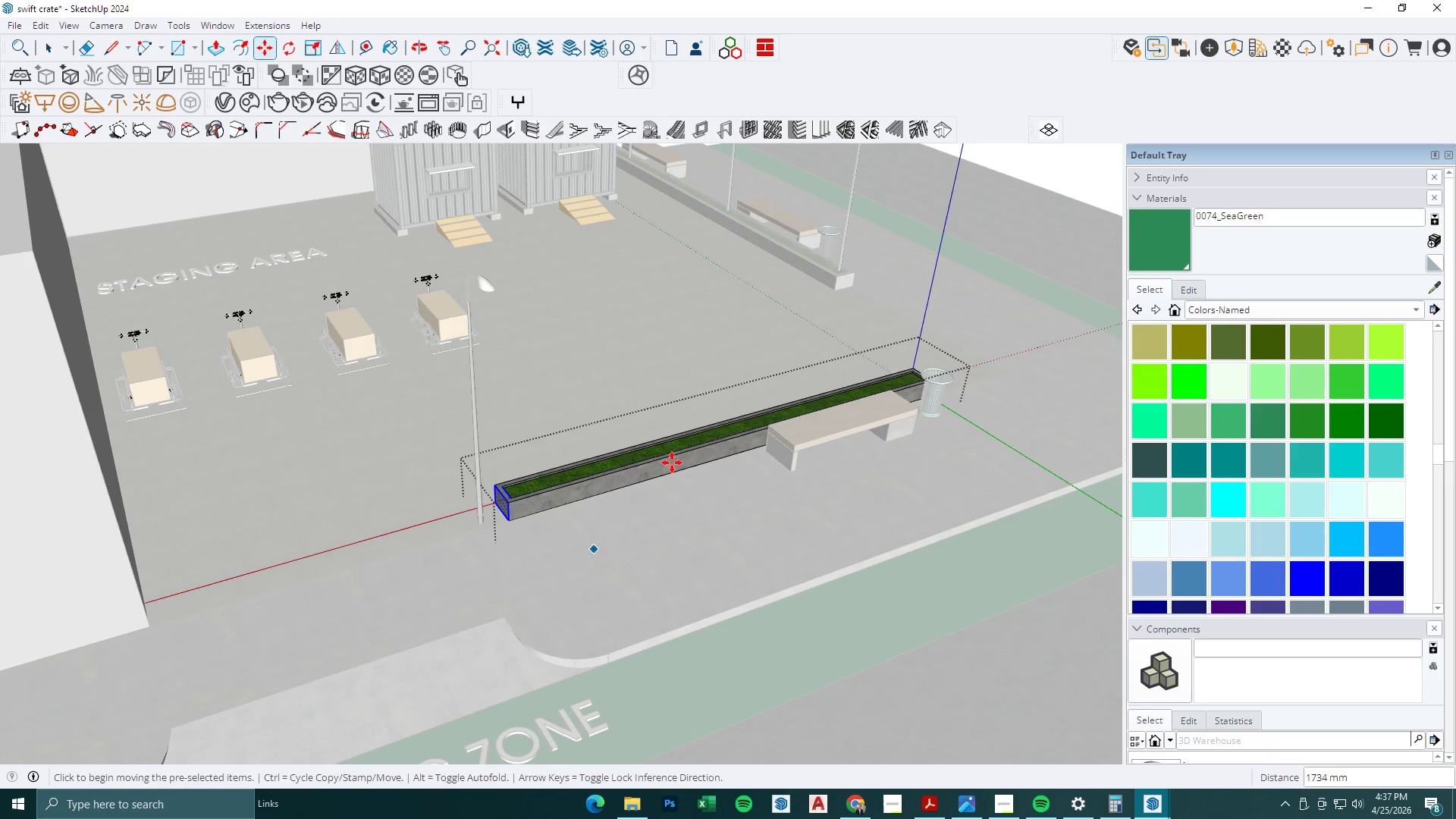 
key(Space)
 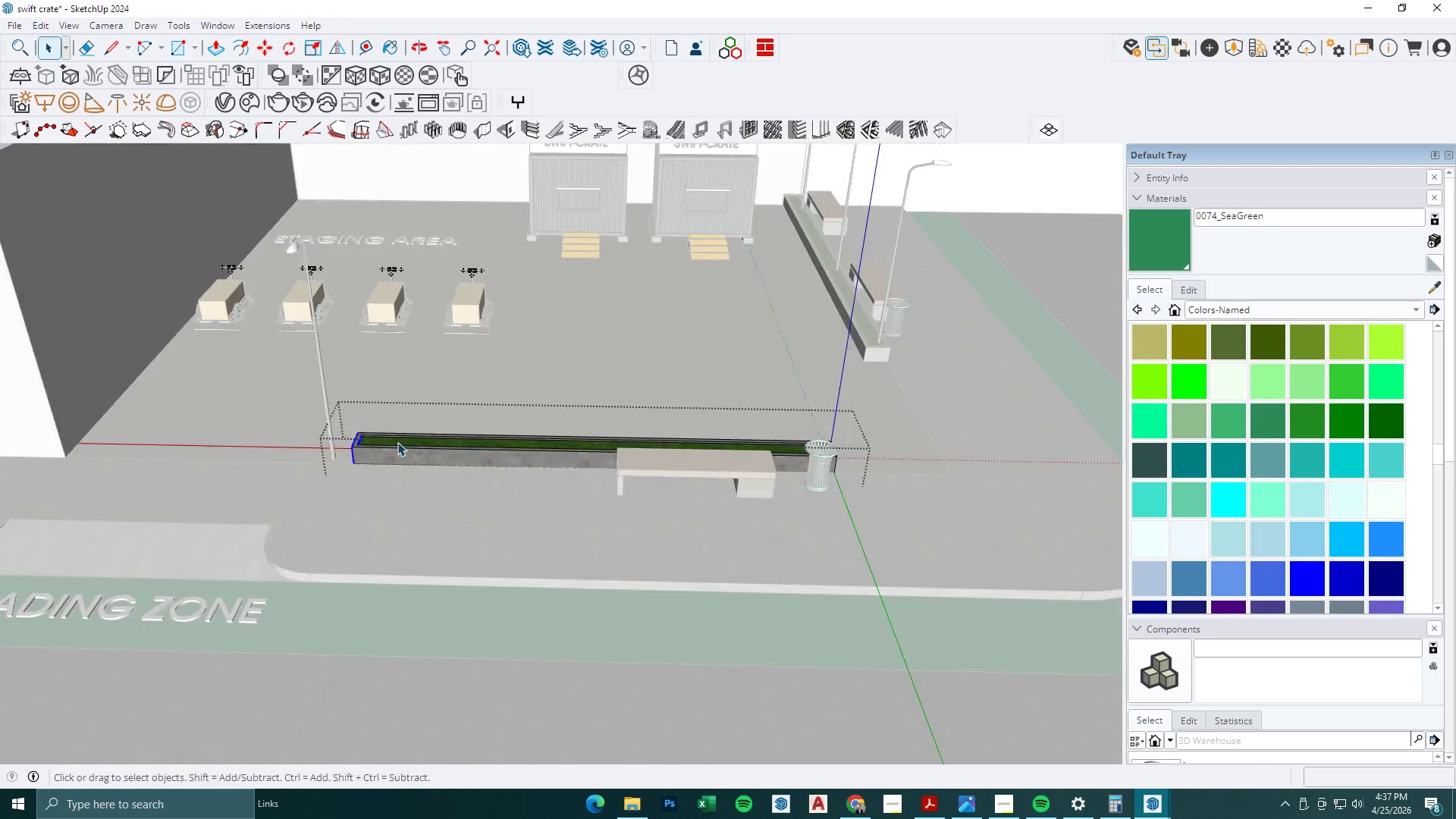 
key(Escape)
 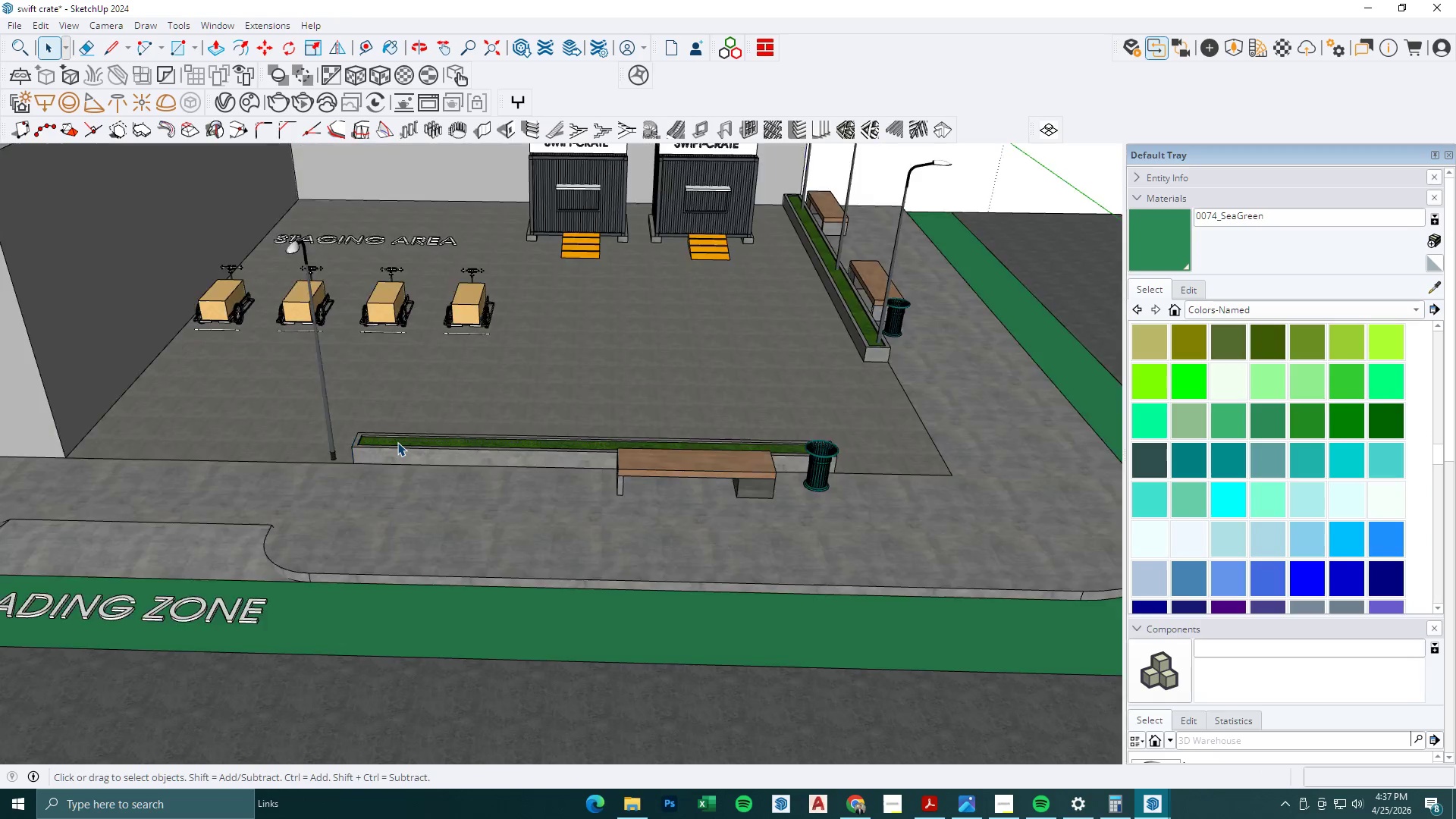 
scroll: coordinate [673, 463], scroll_direction: down, amount: 2.0
 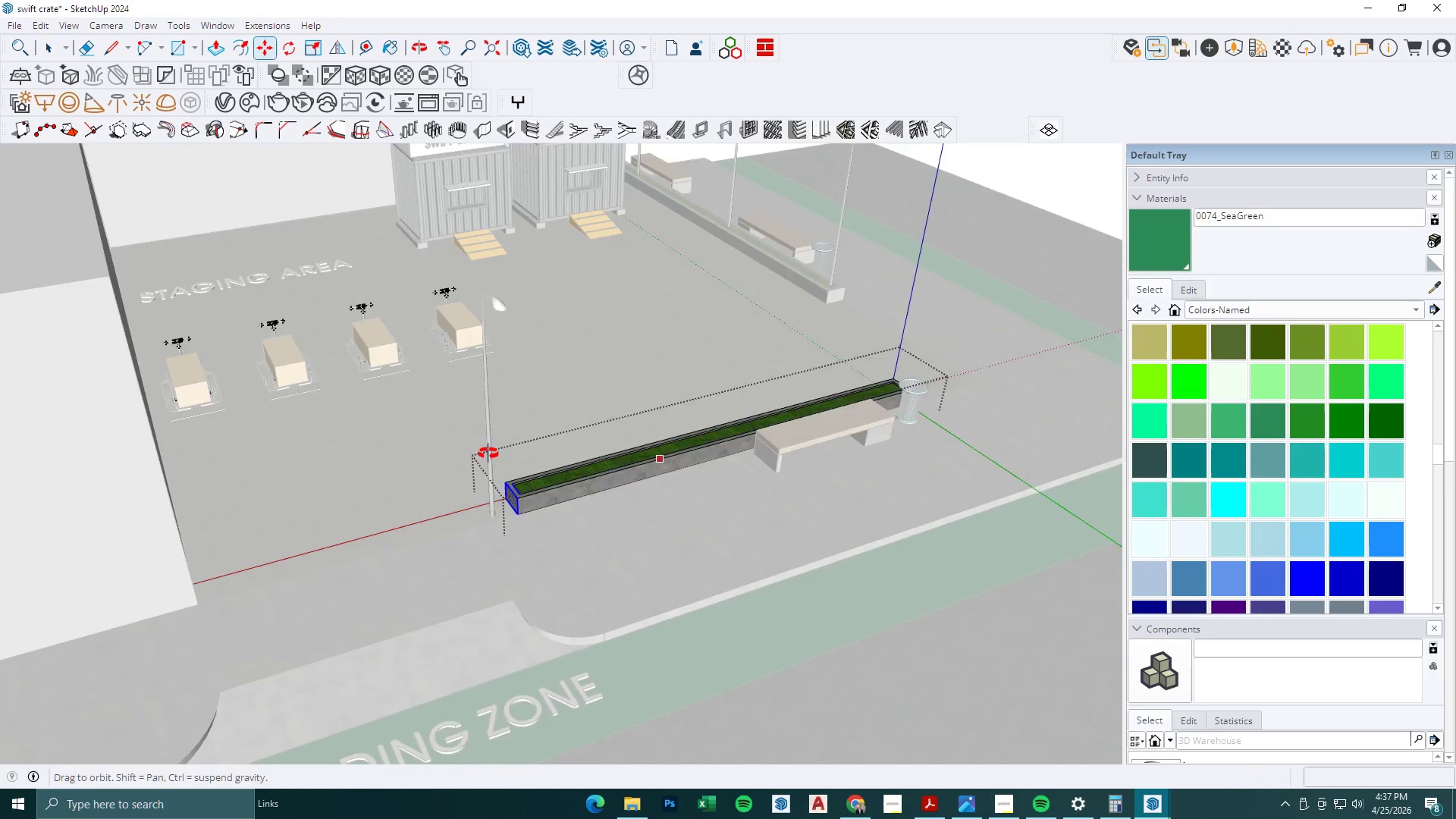 
key(Escape)
 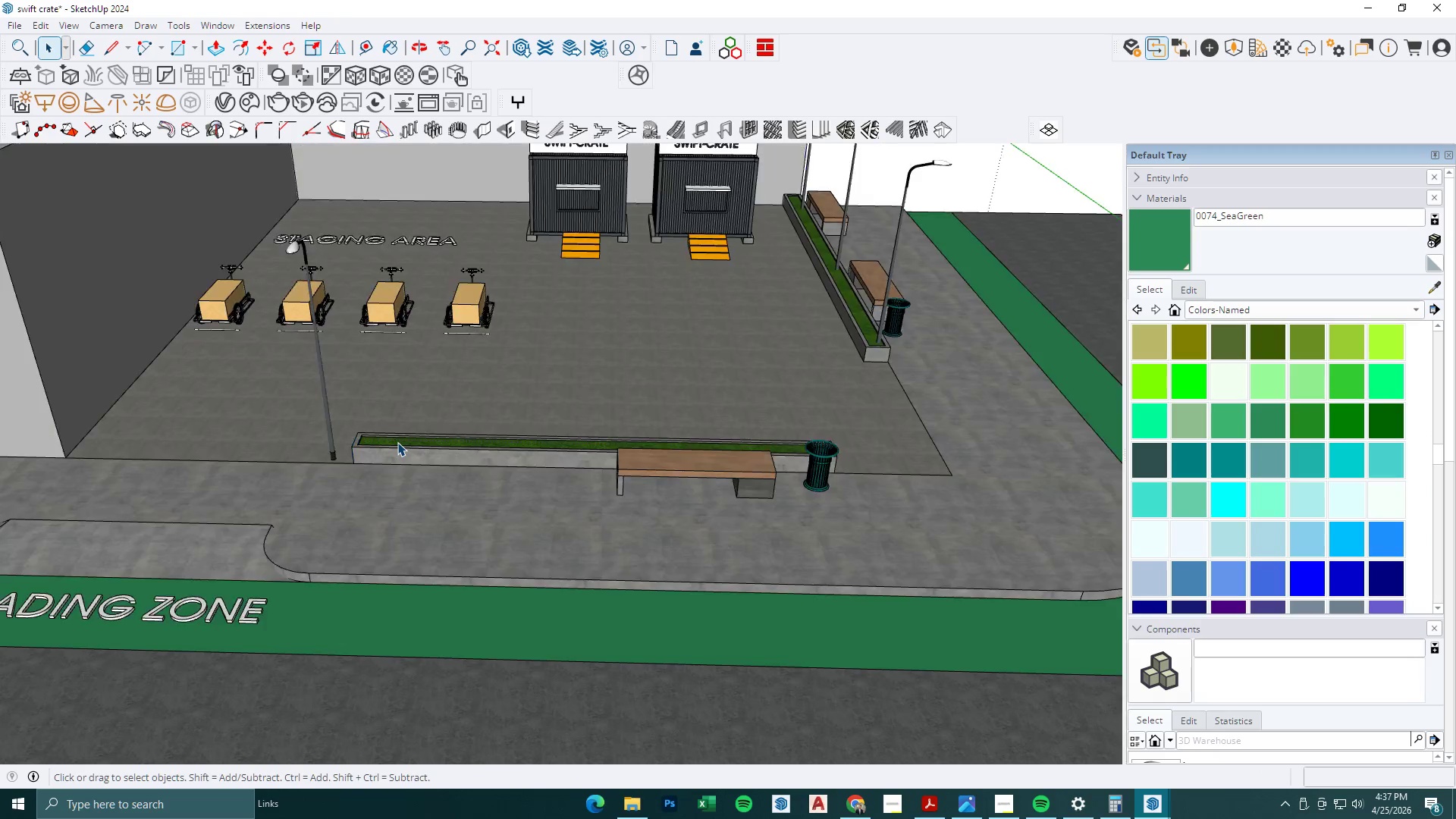 
key(Escape)
 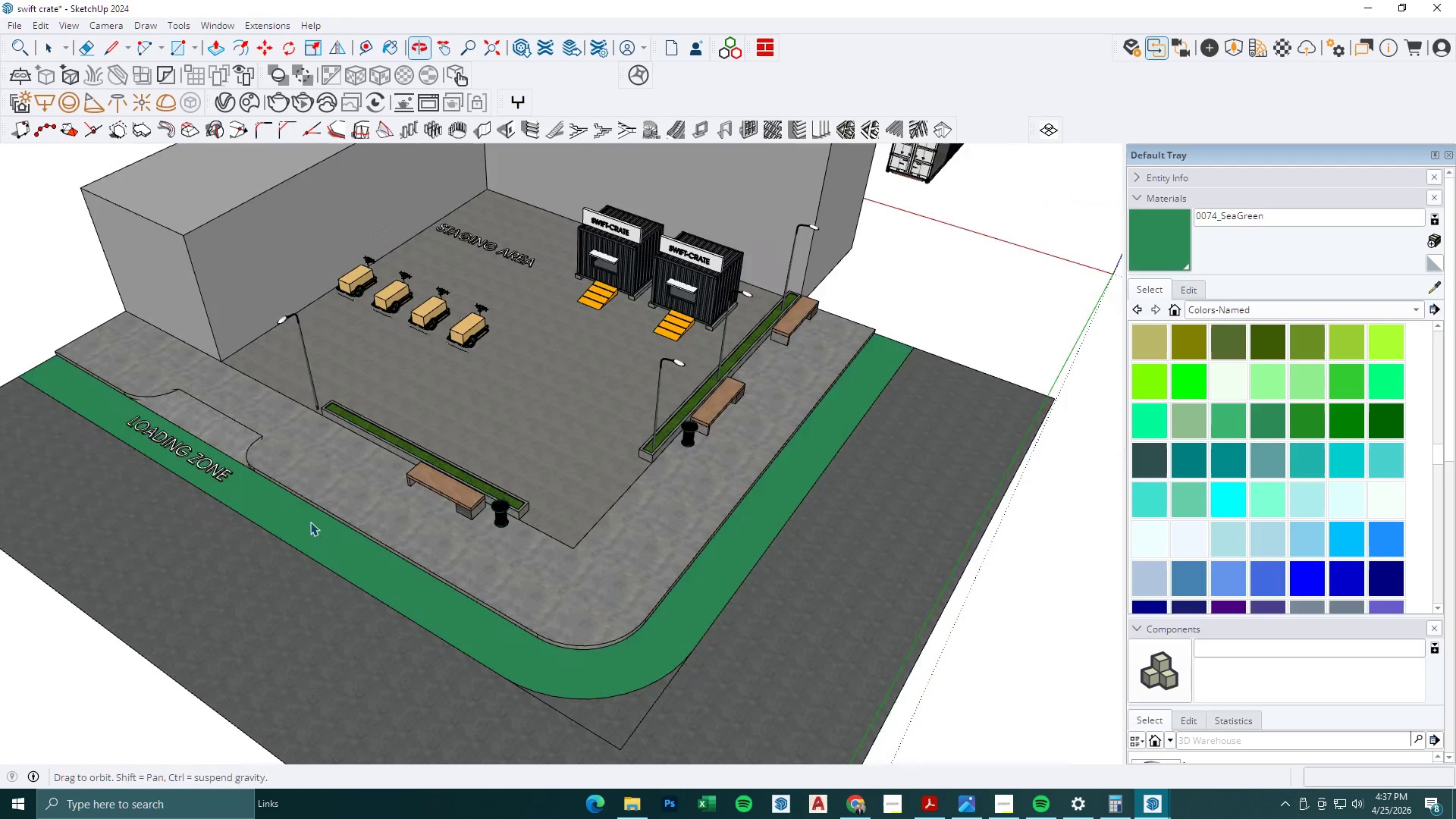 
scroll: coordinate [530, 485], scroll_direction: down, amount: 7.0
 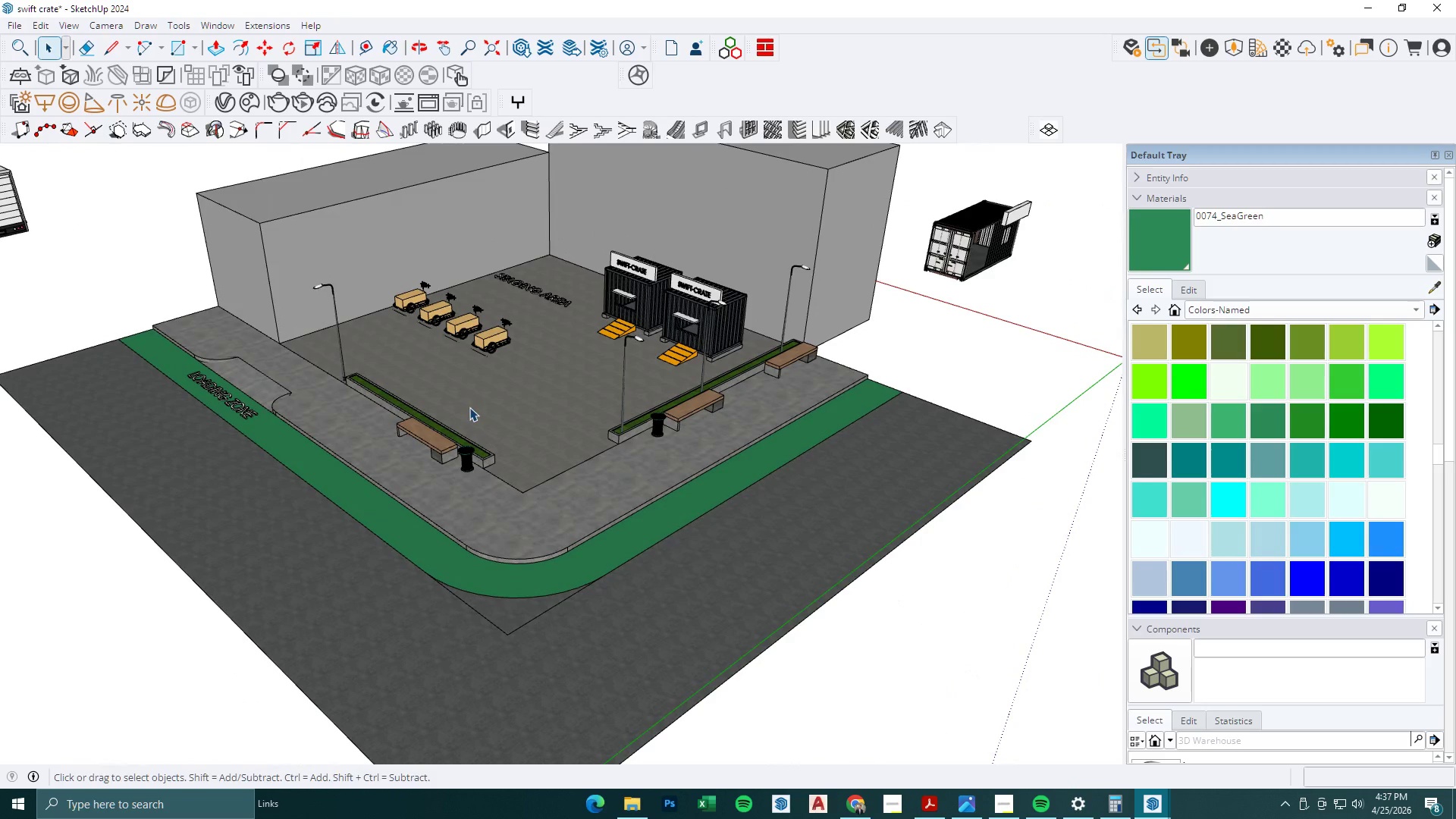 
key(Semicolon)
 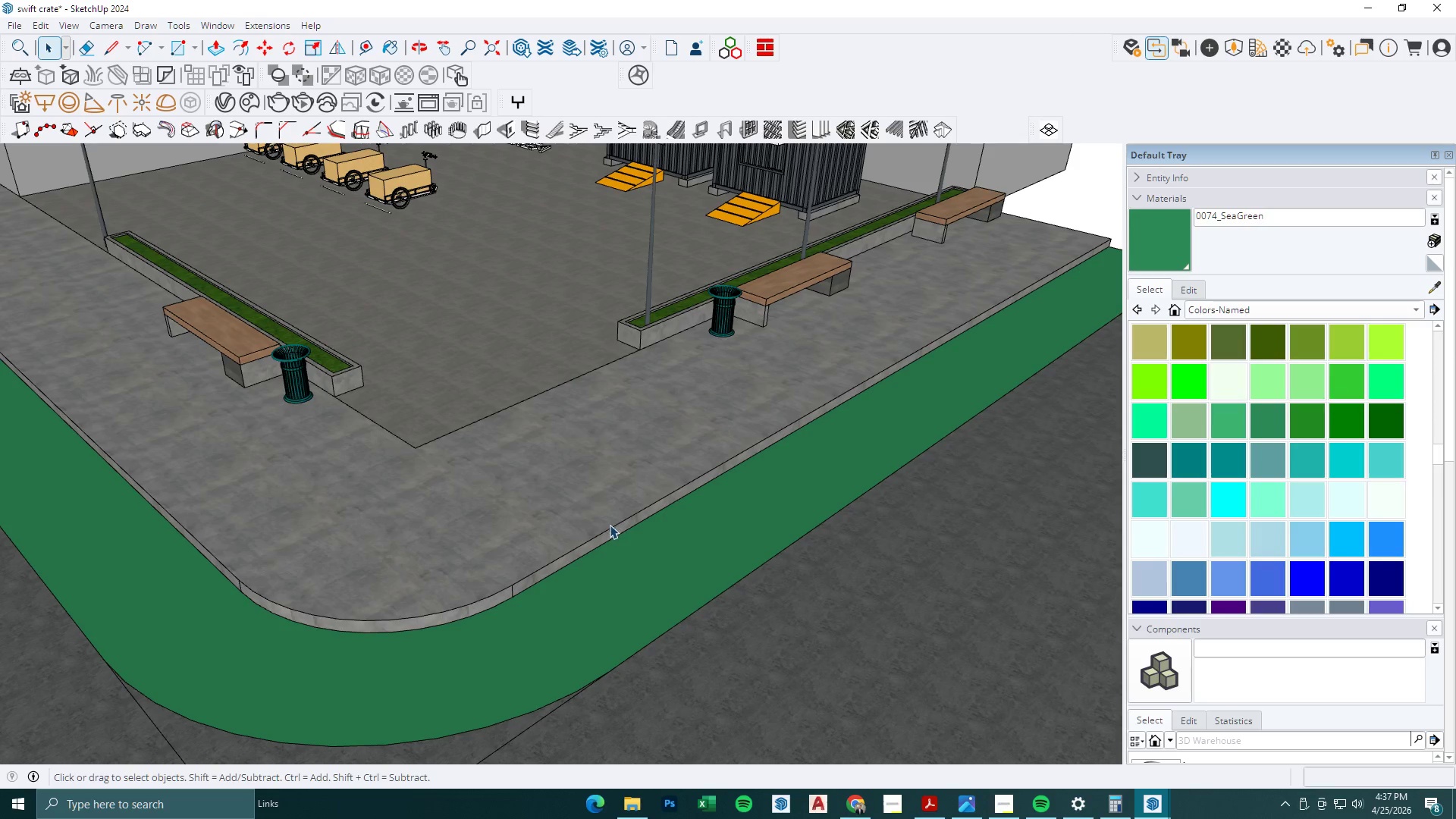 
key(L)
 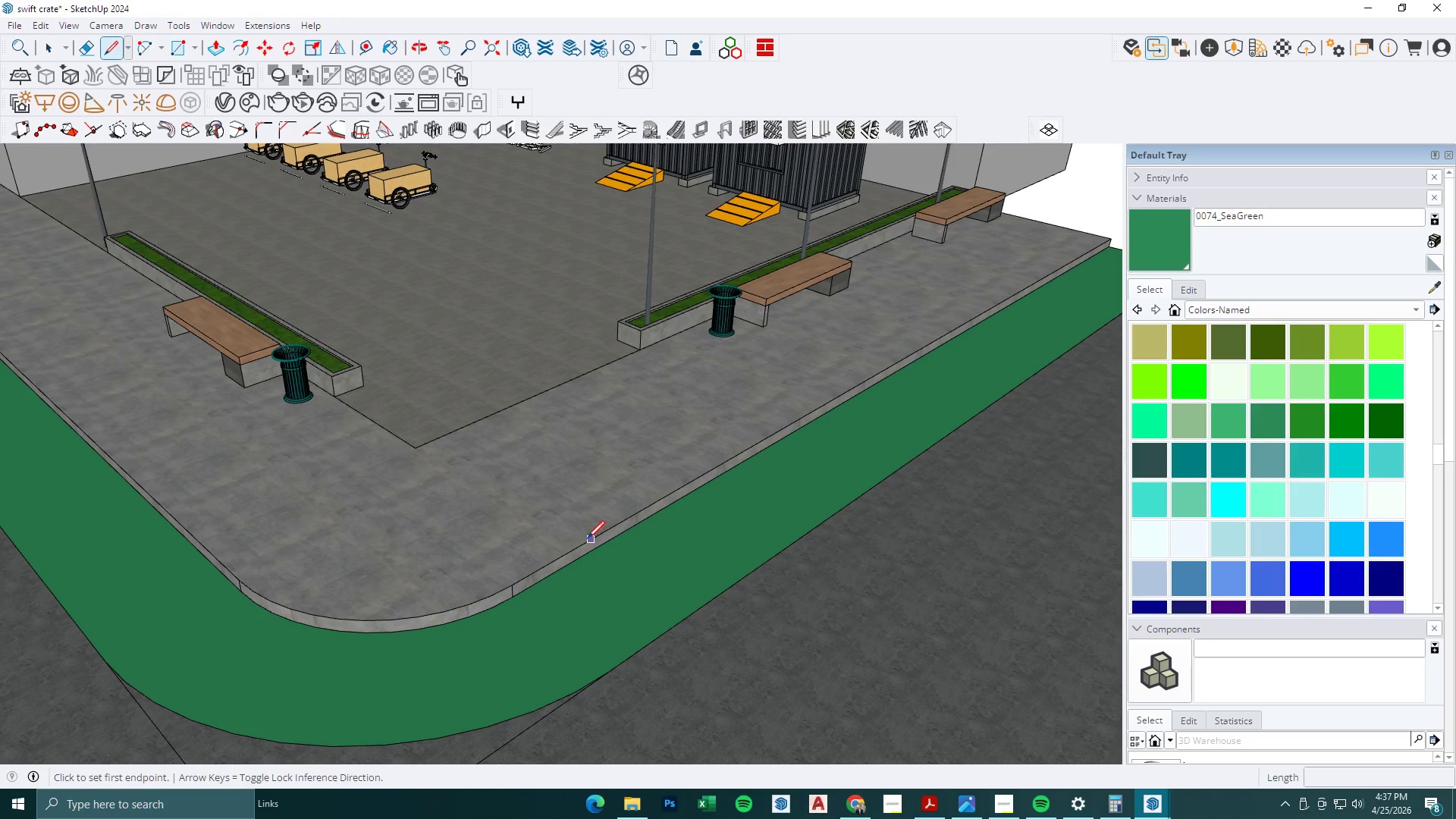 
scroll: coordinate [613, 519], scroll_direction: up, amount: 9.0
 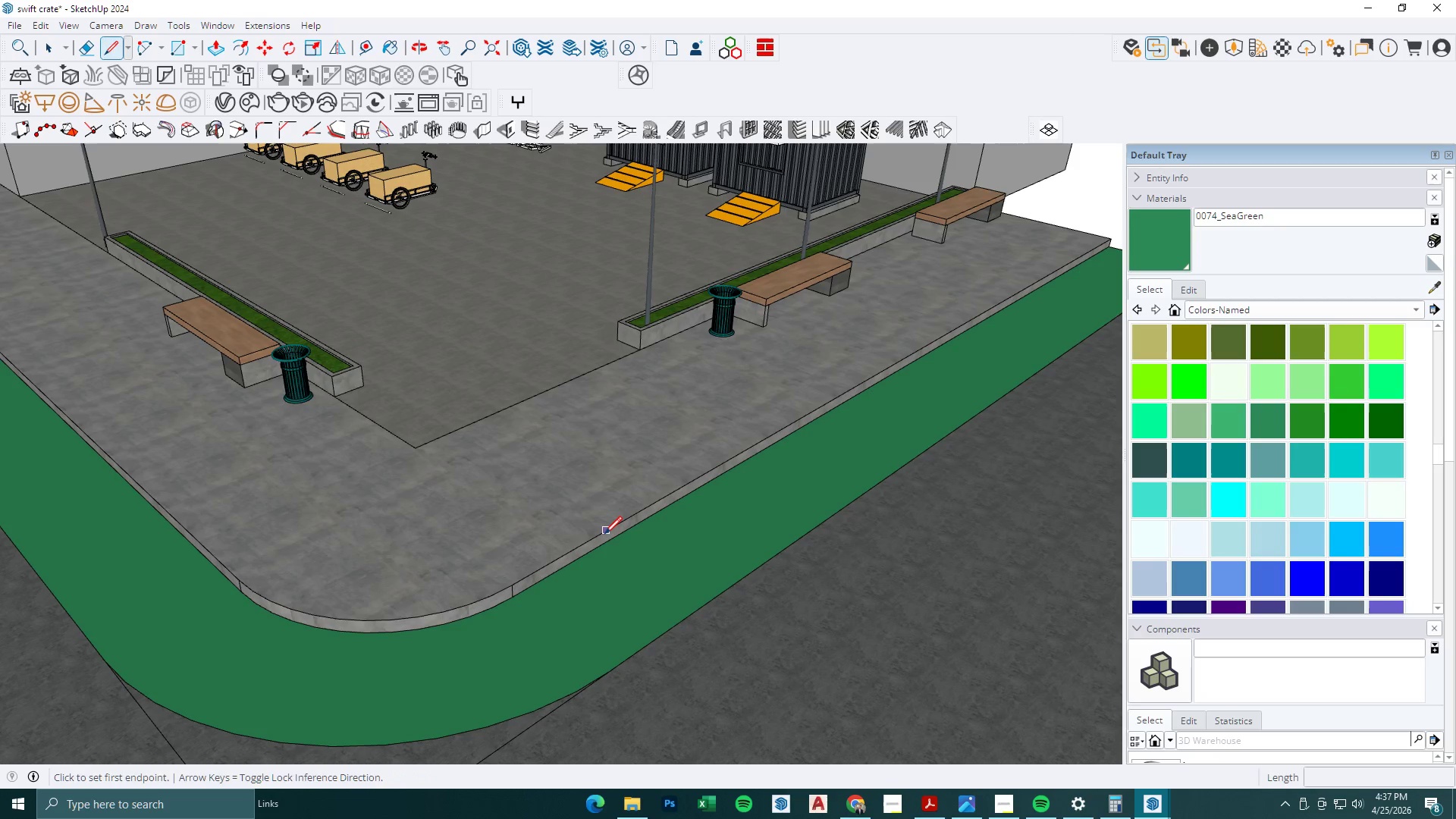 
key(Space)
 